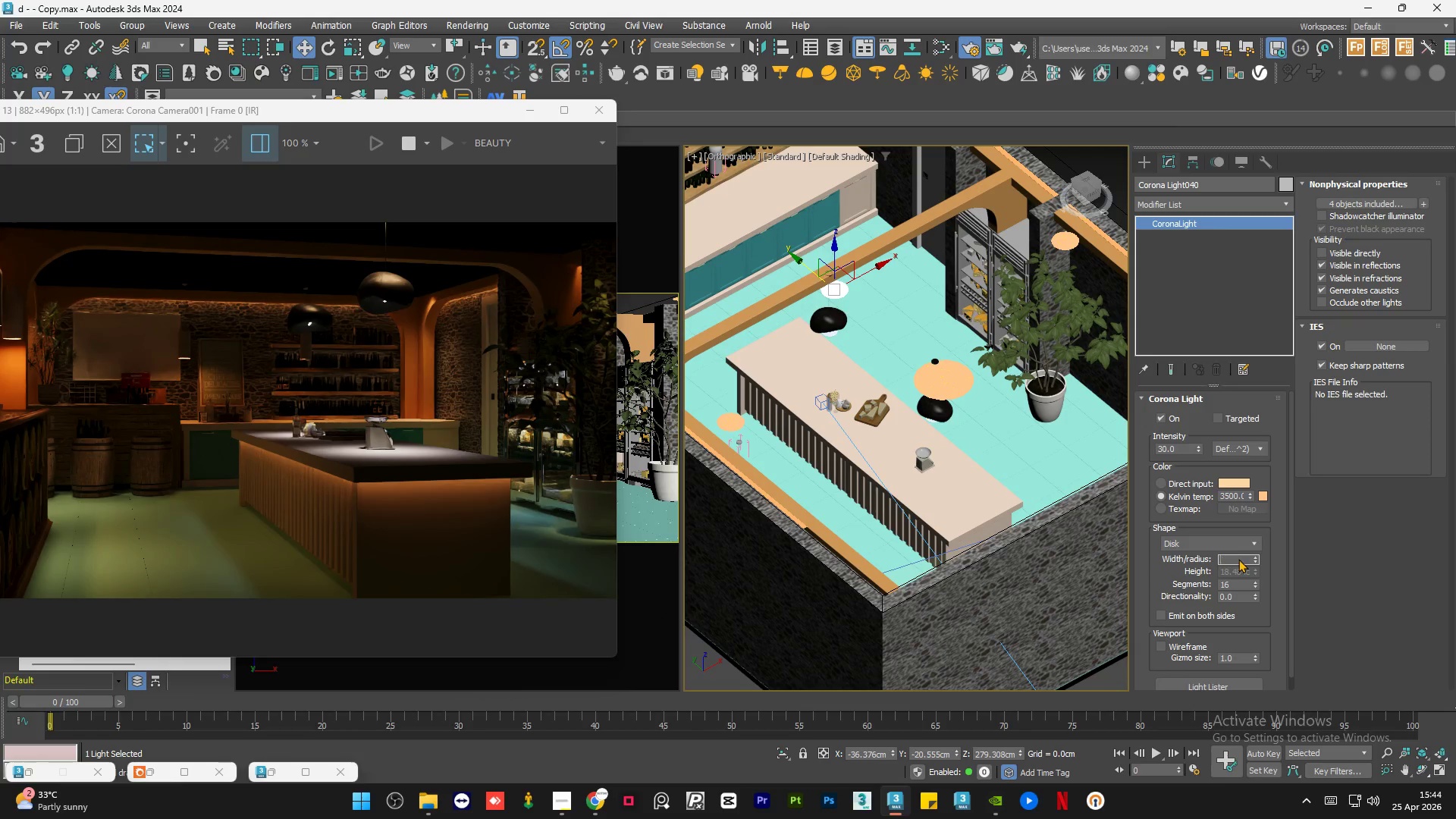 
key(Backspace)
 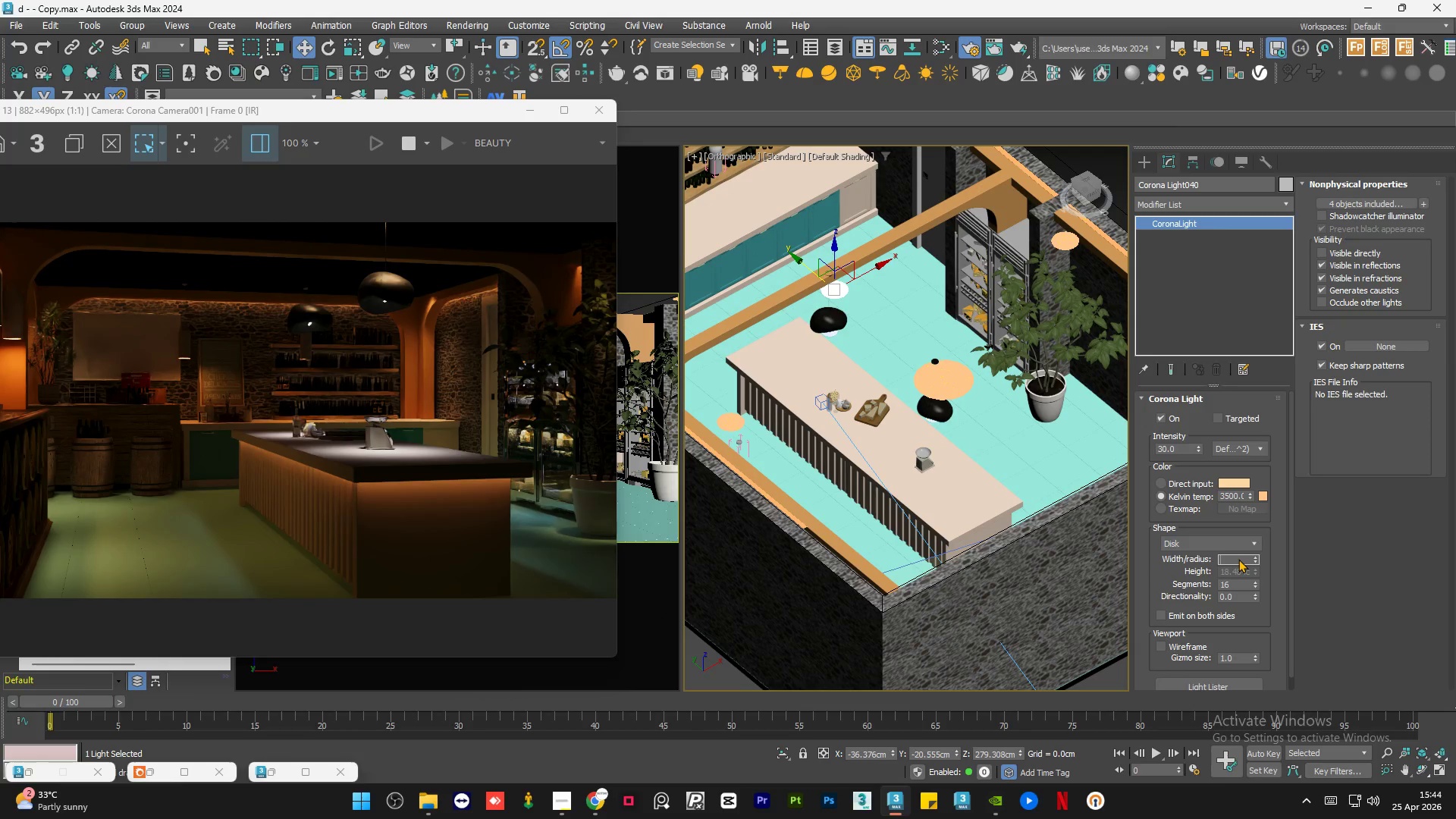 
key(Backspace)
 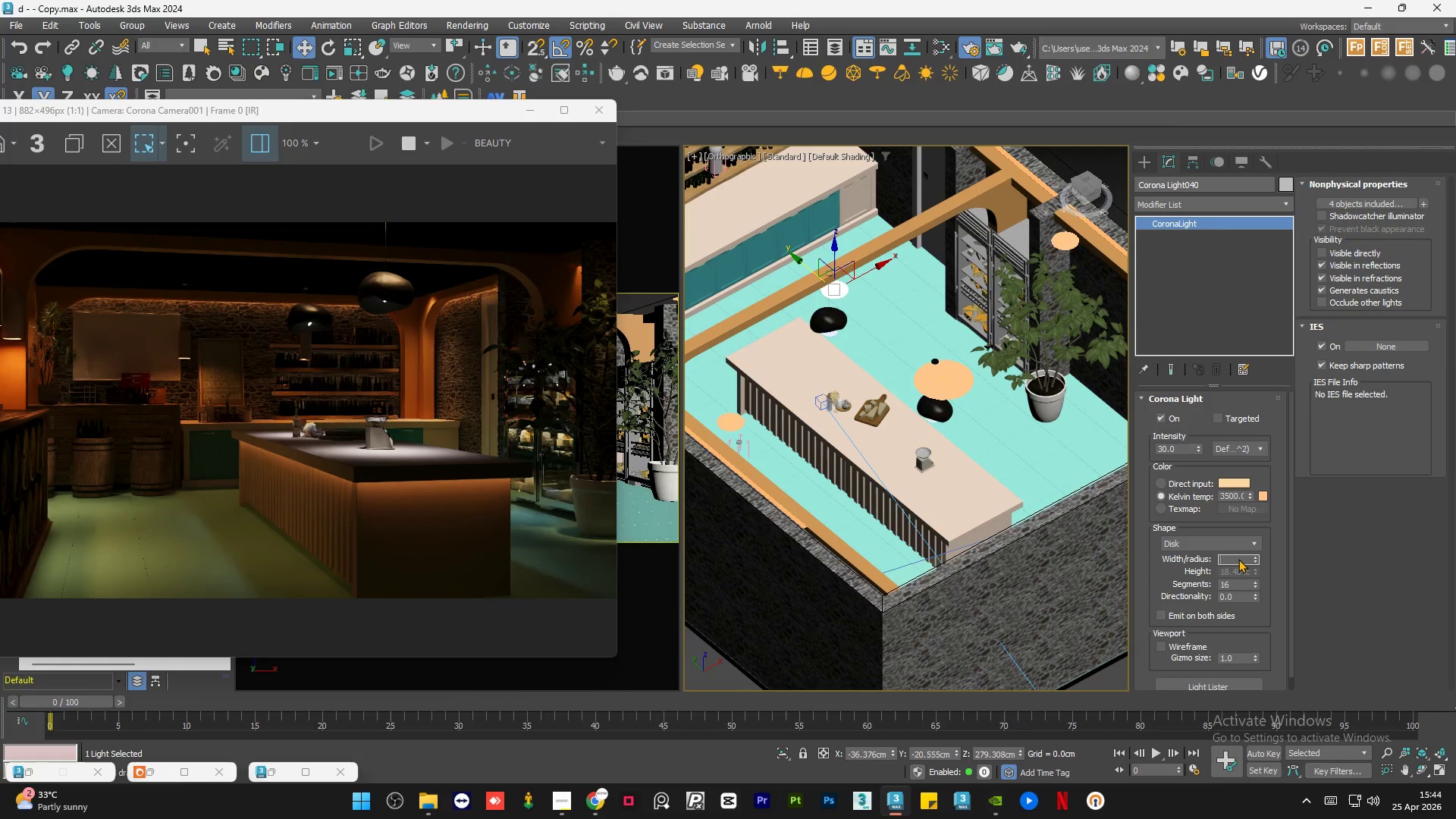 
key(Numpad4)
 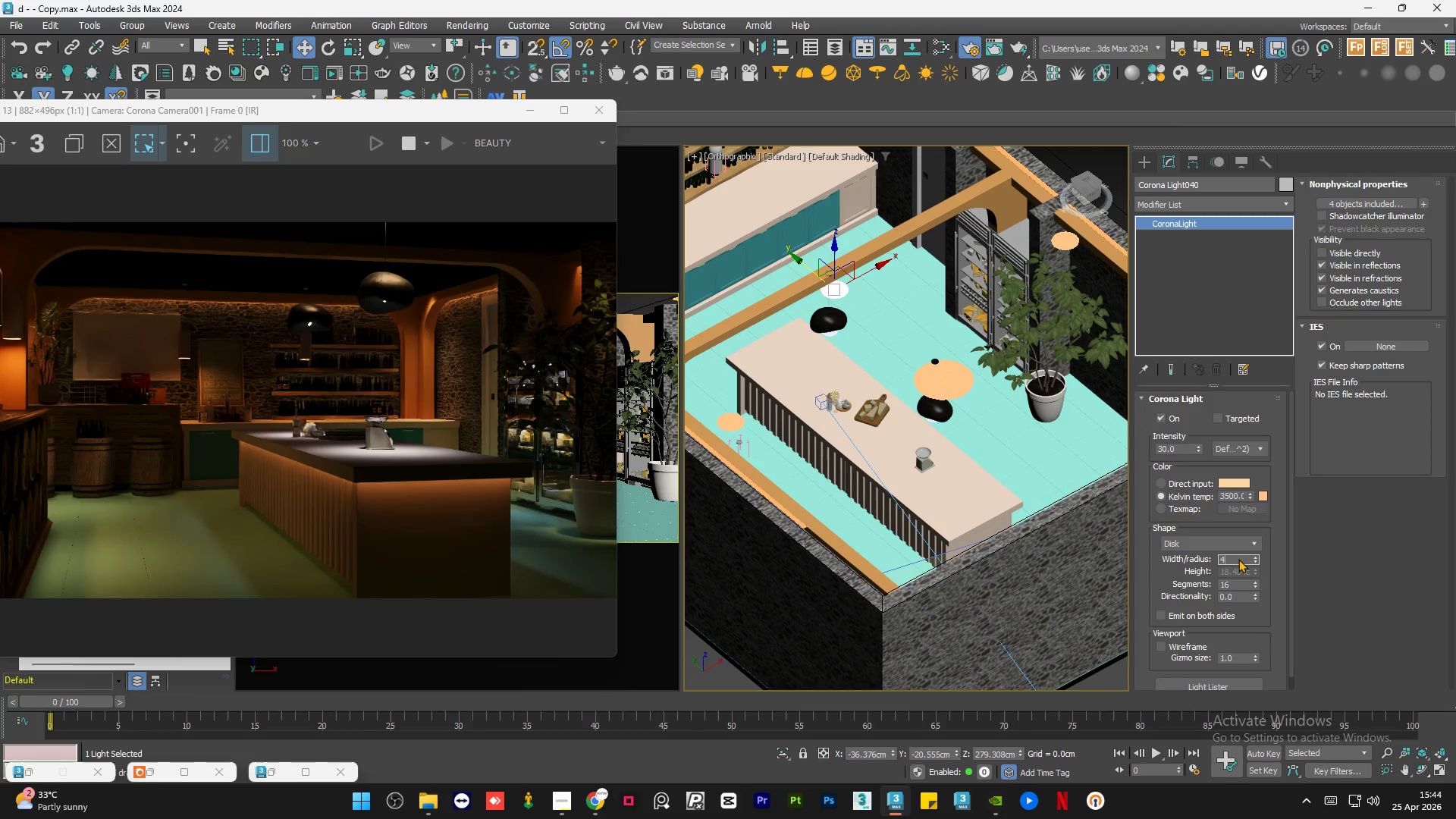 
key(Numpad0)
 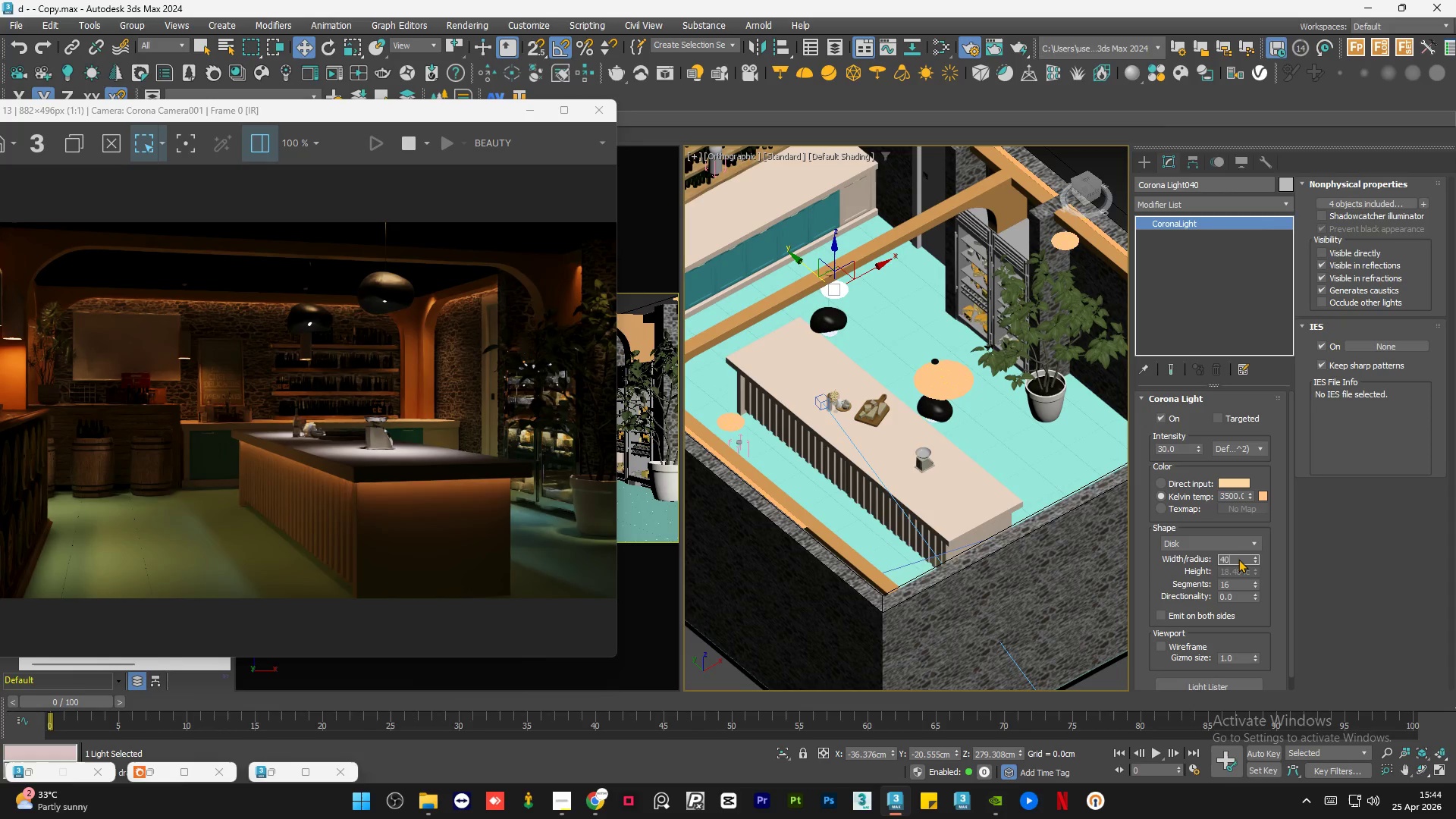 
key(NumpadEnter)
 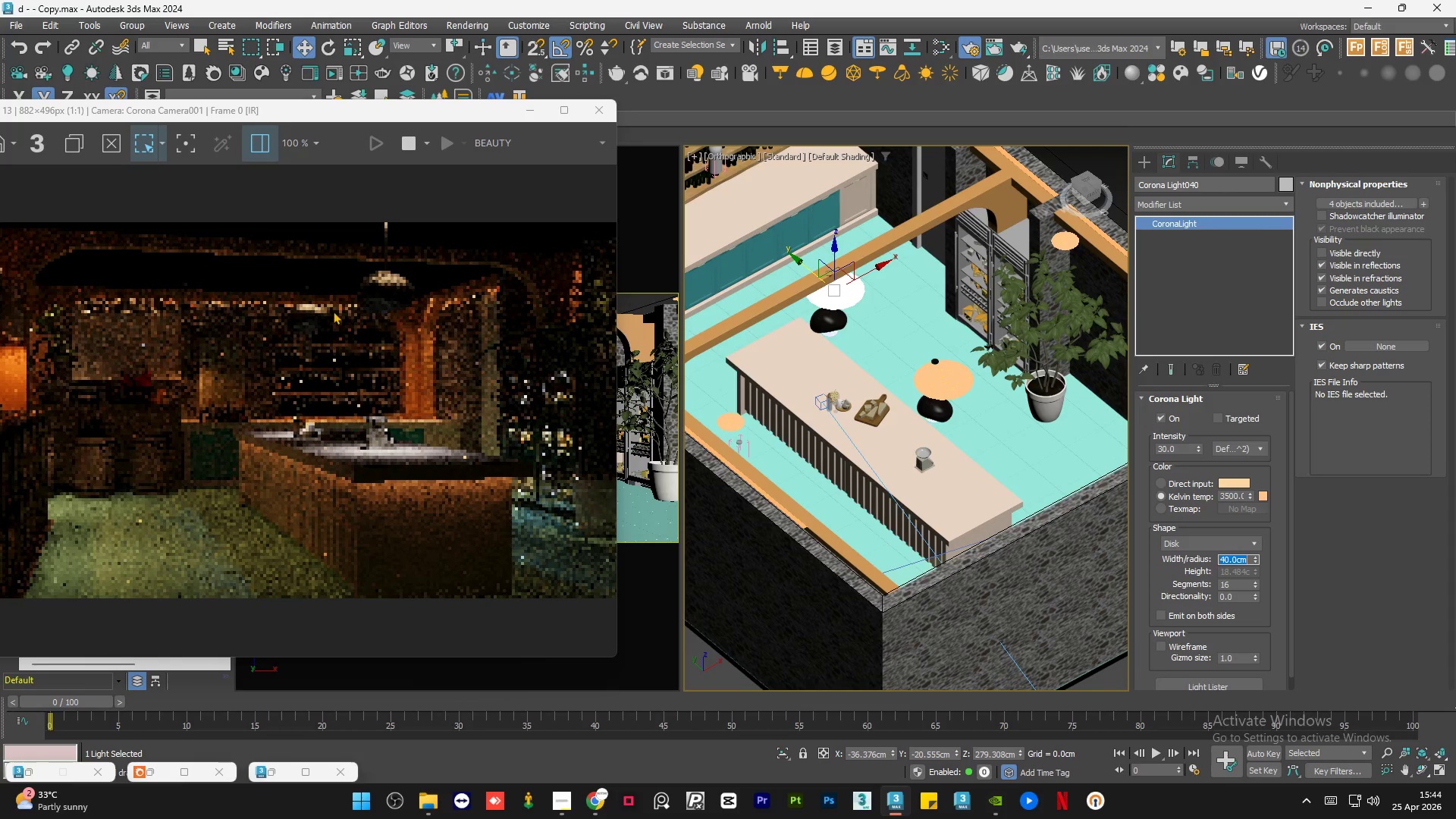 
scroll: coordinate [325, 307], scroll_direction: up, amount: 2.0
 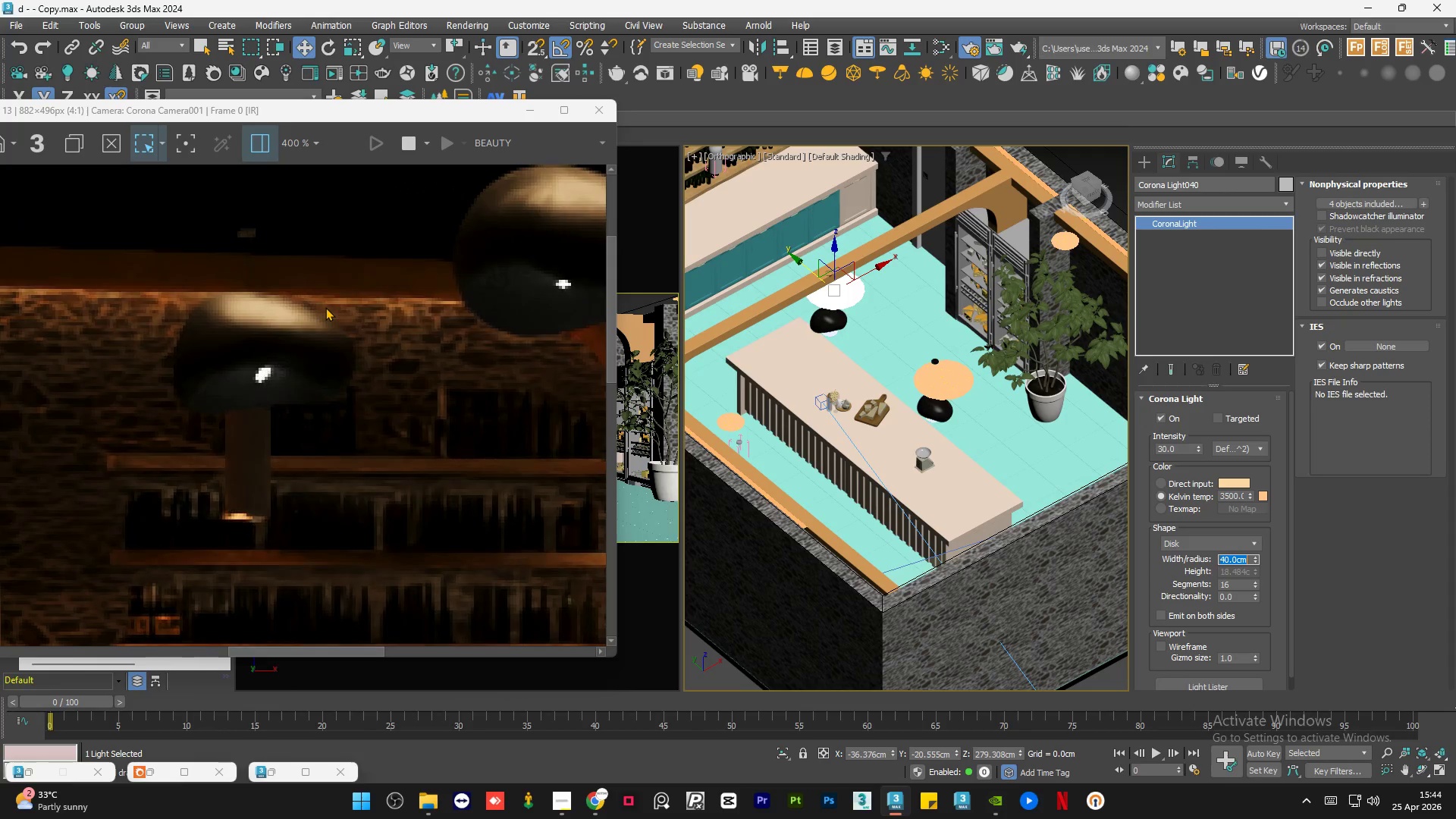 
scroll: coordinate [927, 478], scroll_direction: down, amount: 4.0
 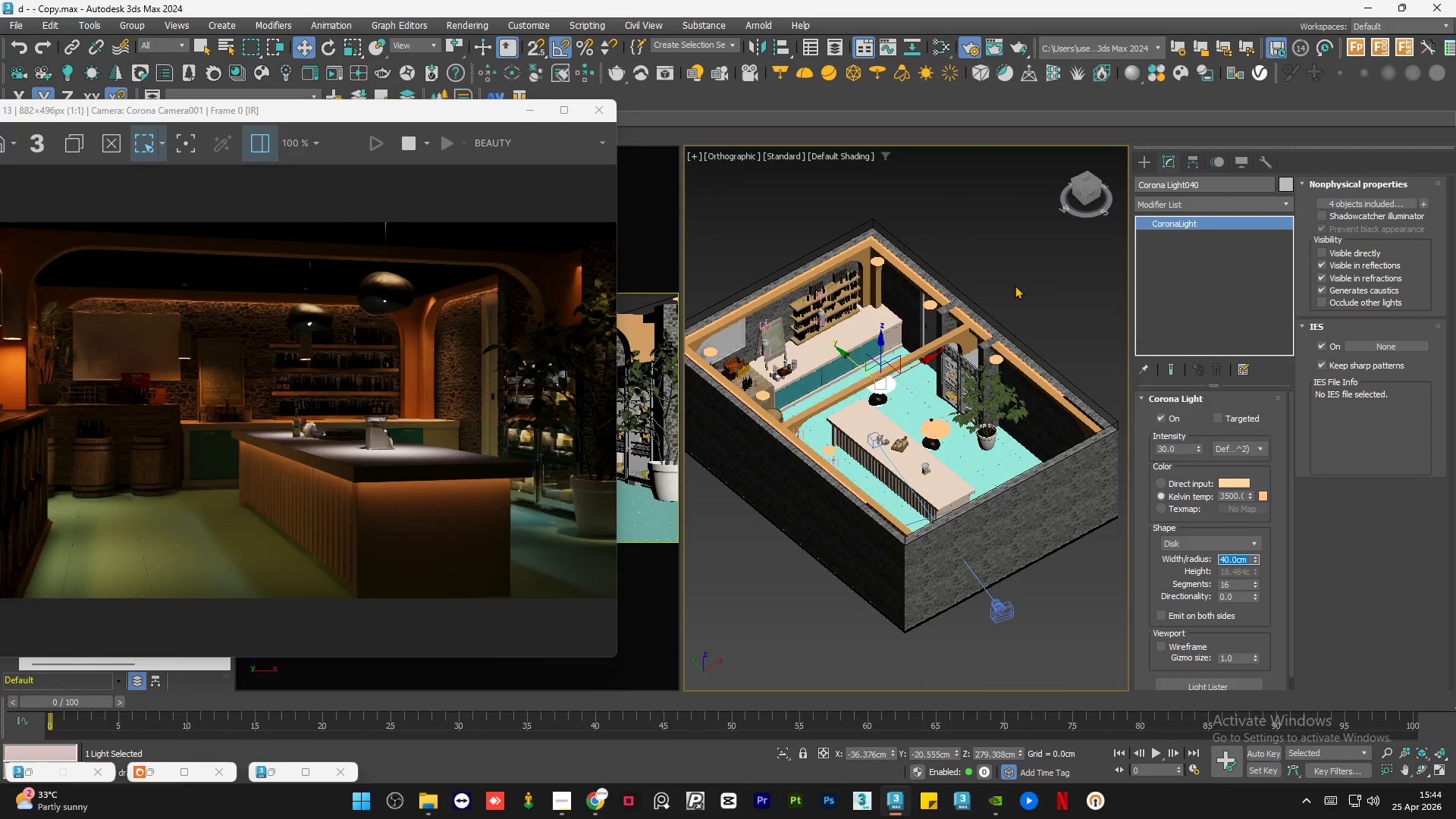 
double_click([1015, 285])
 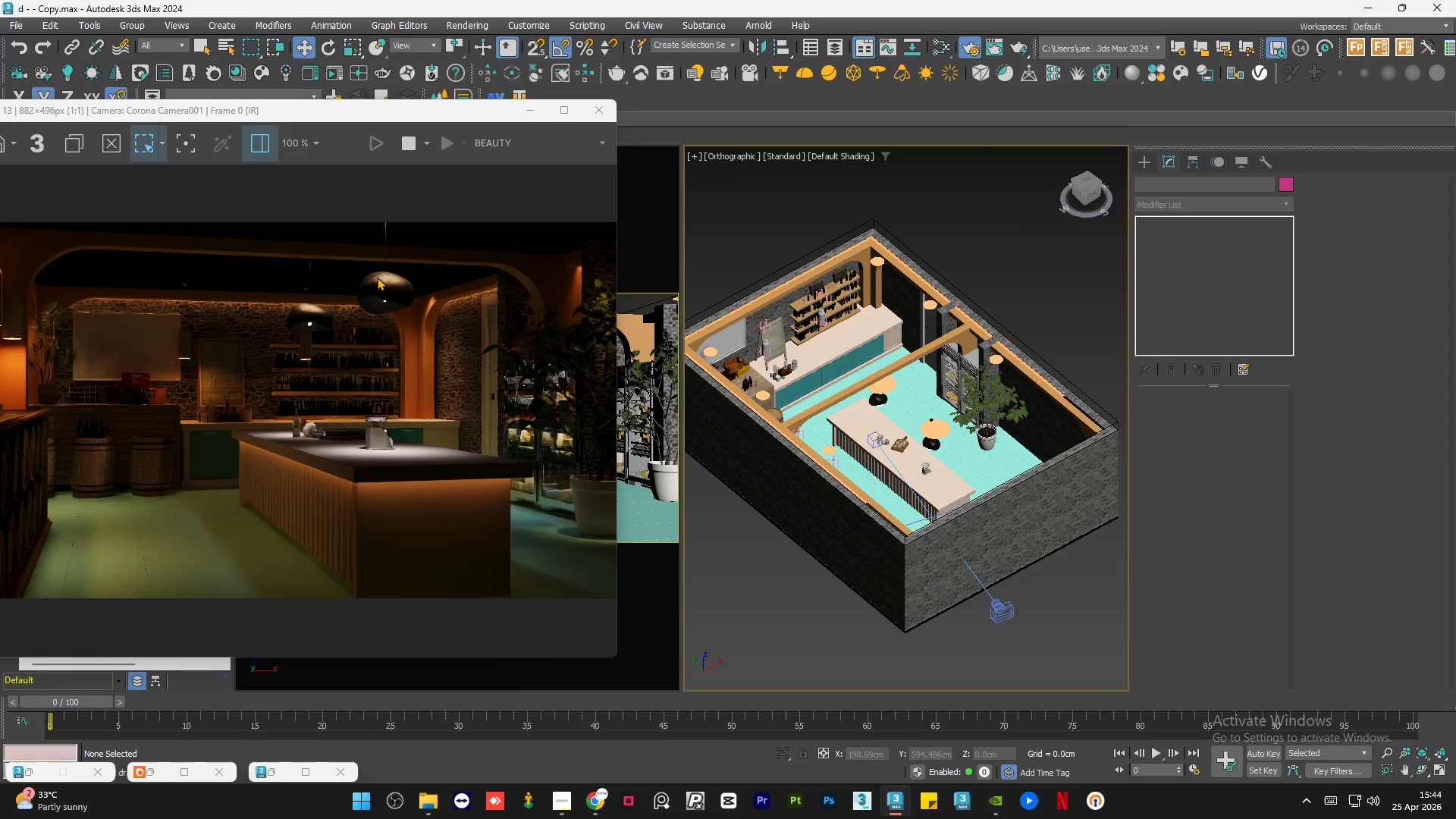 
scroll: coordinate [394, 301], scroll_direction: up, amount: 3.0
 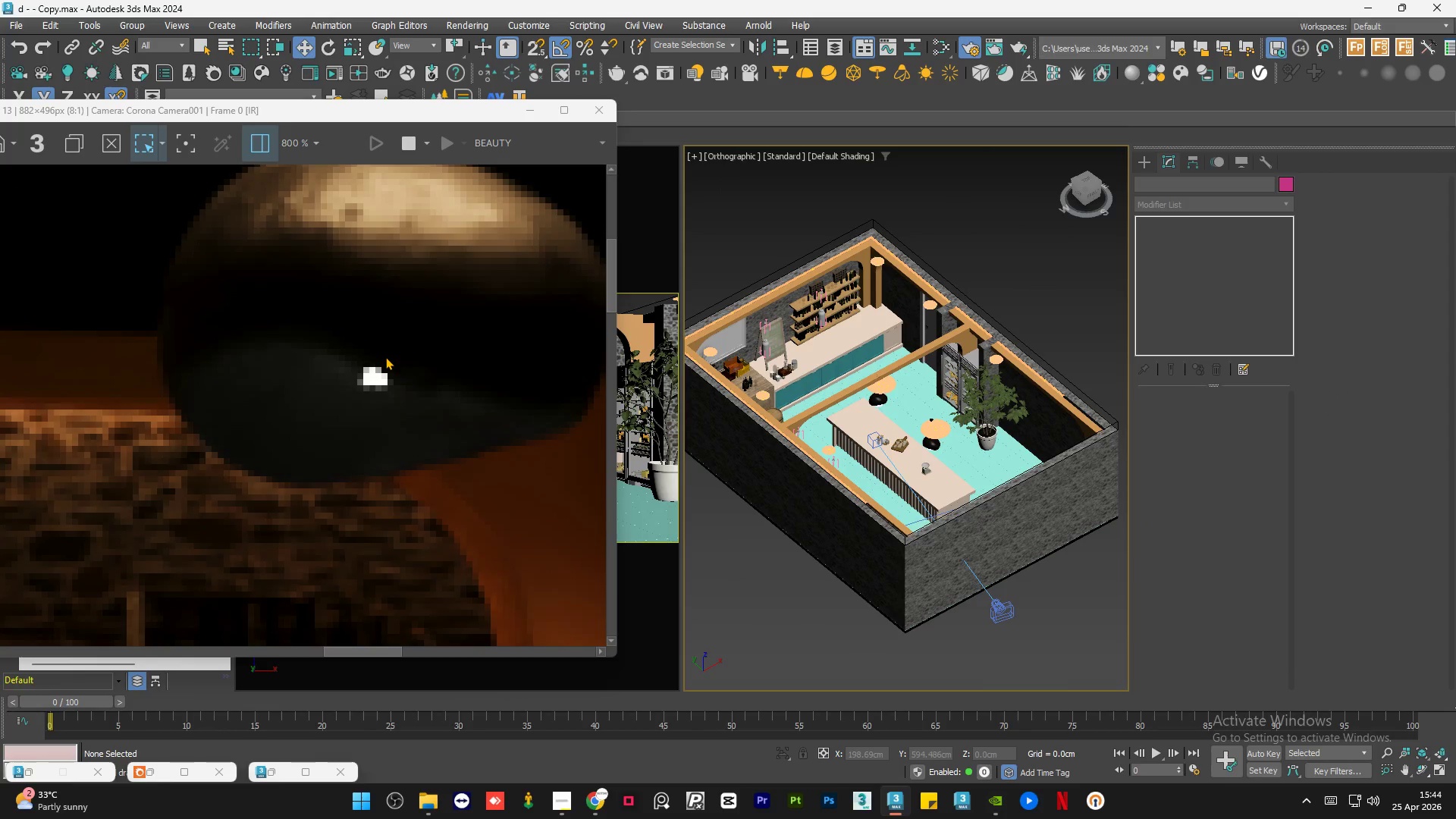 
scroll: coordinate [385, 356], scroll_direction: down, amount: 1.0
 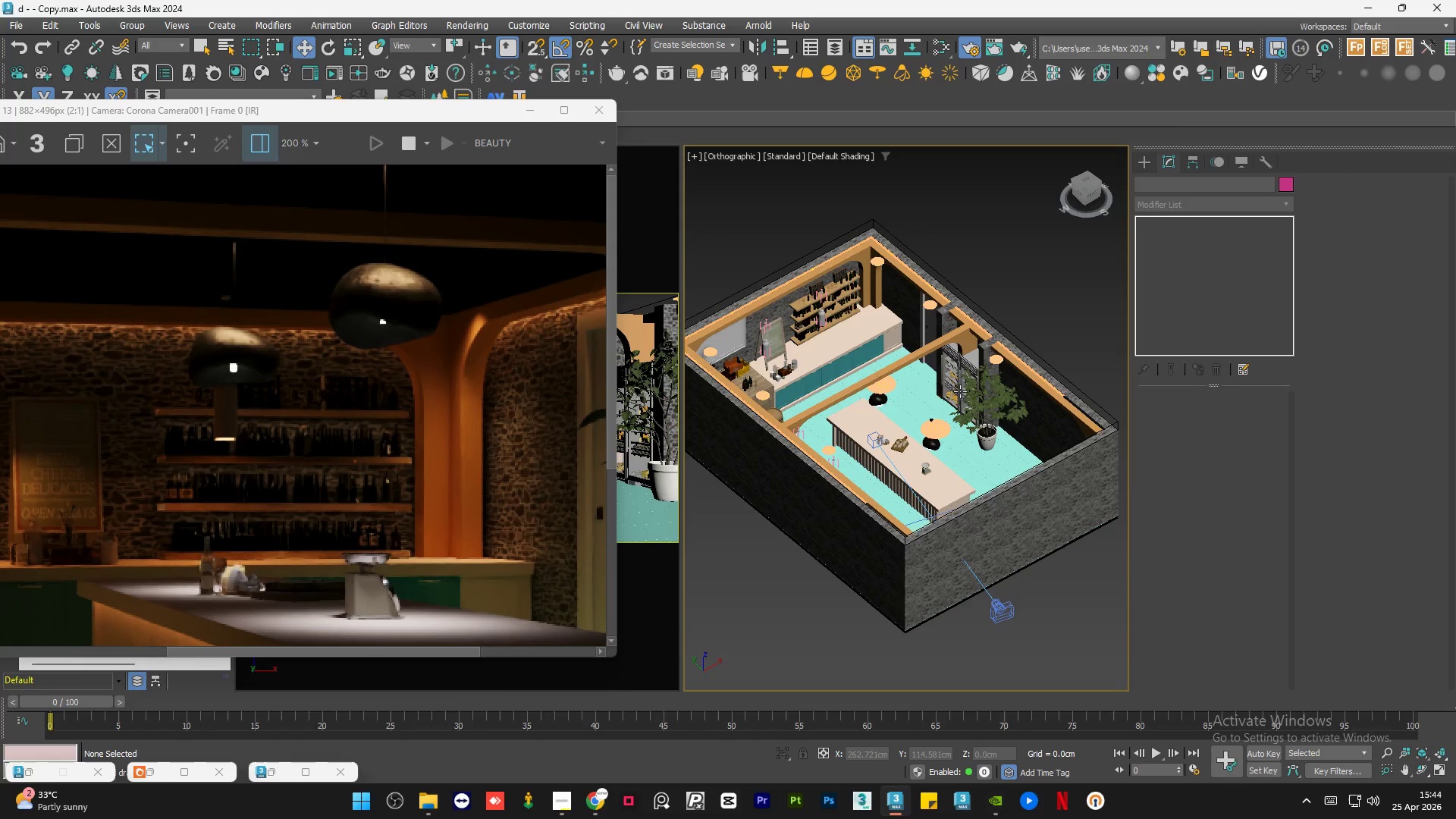 
scroll: coordinate [939, 441], scroll_direction: up, amount: 1.0
 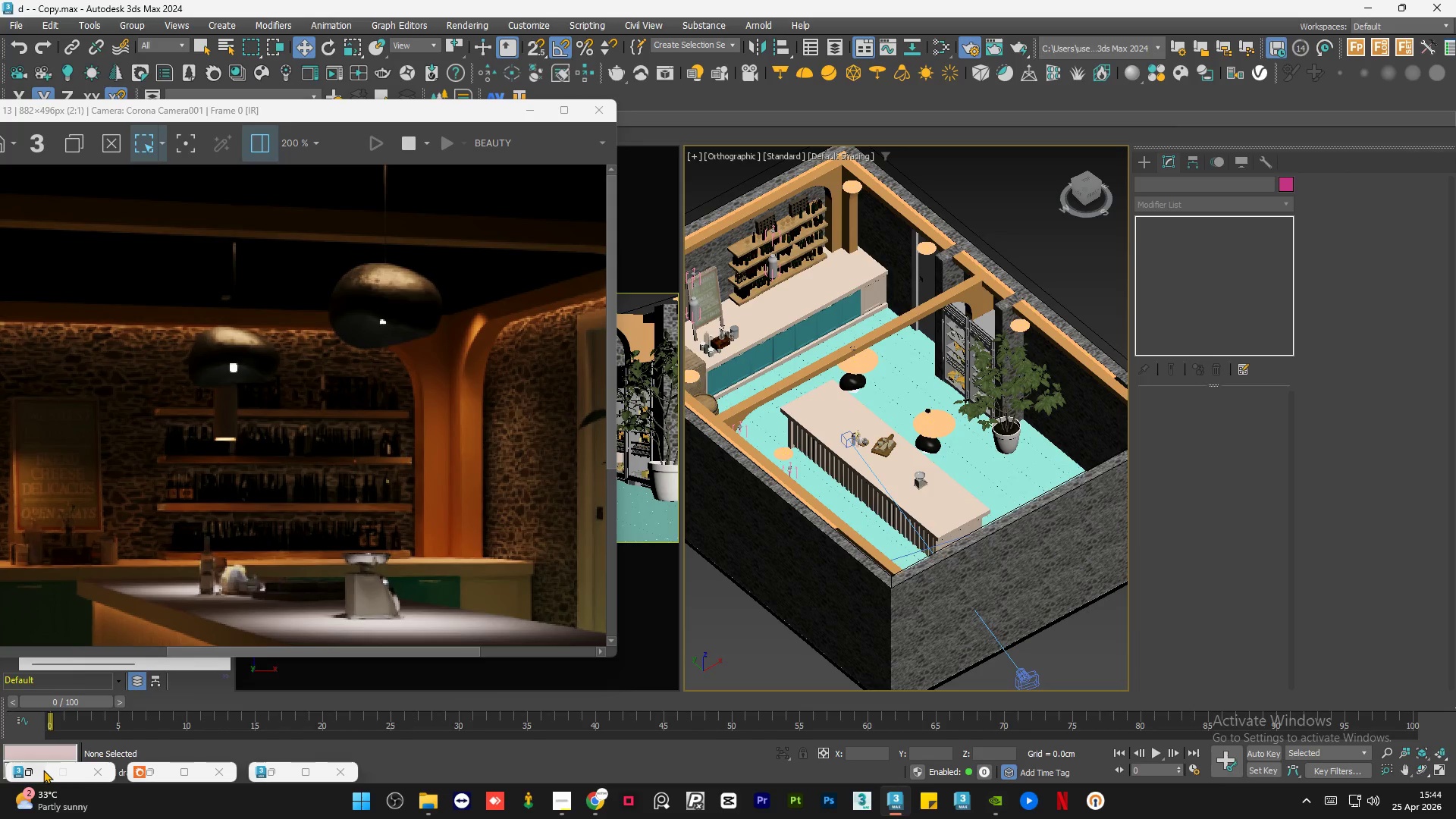 
left_click([42, 770])
 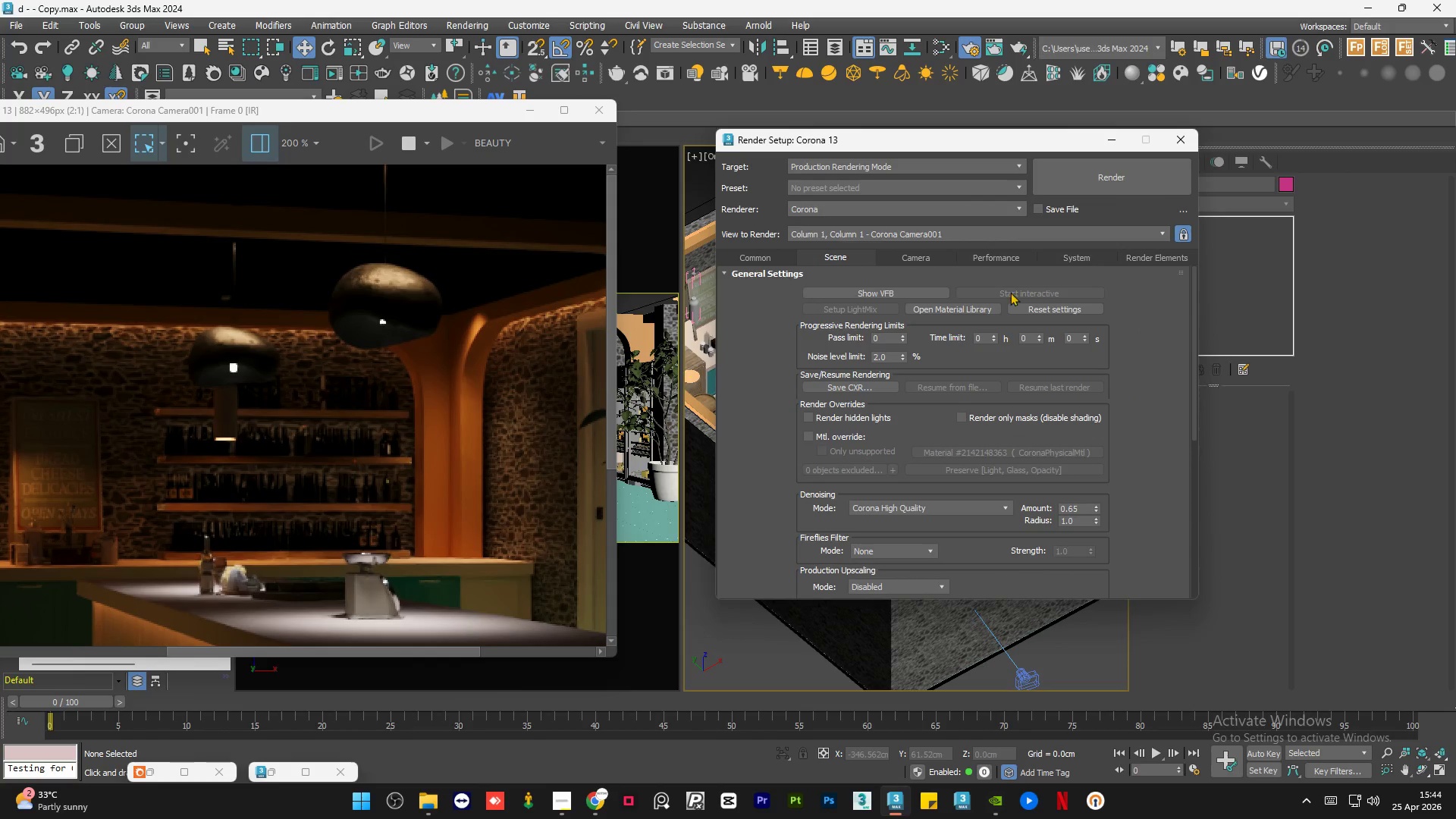 
left_click([1178, 148])
 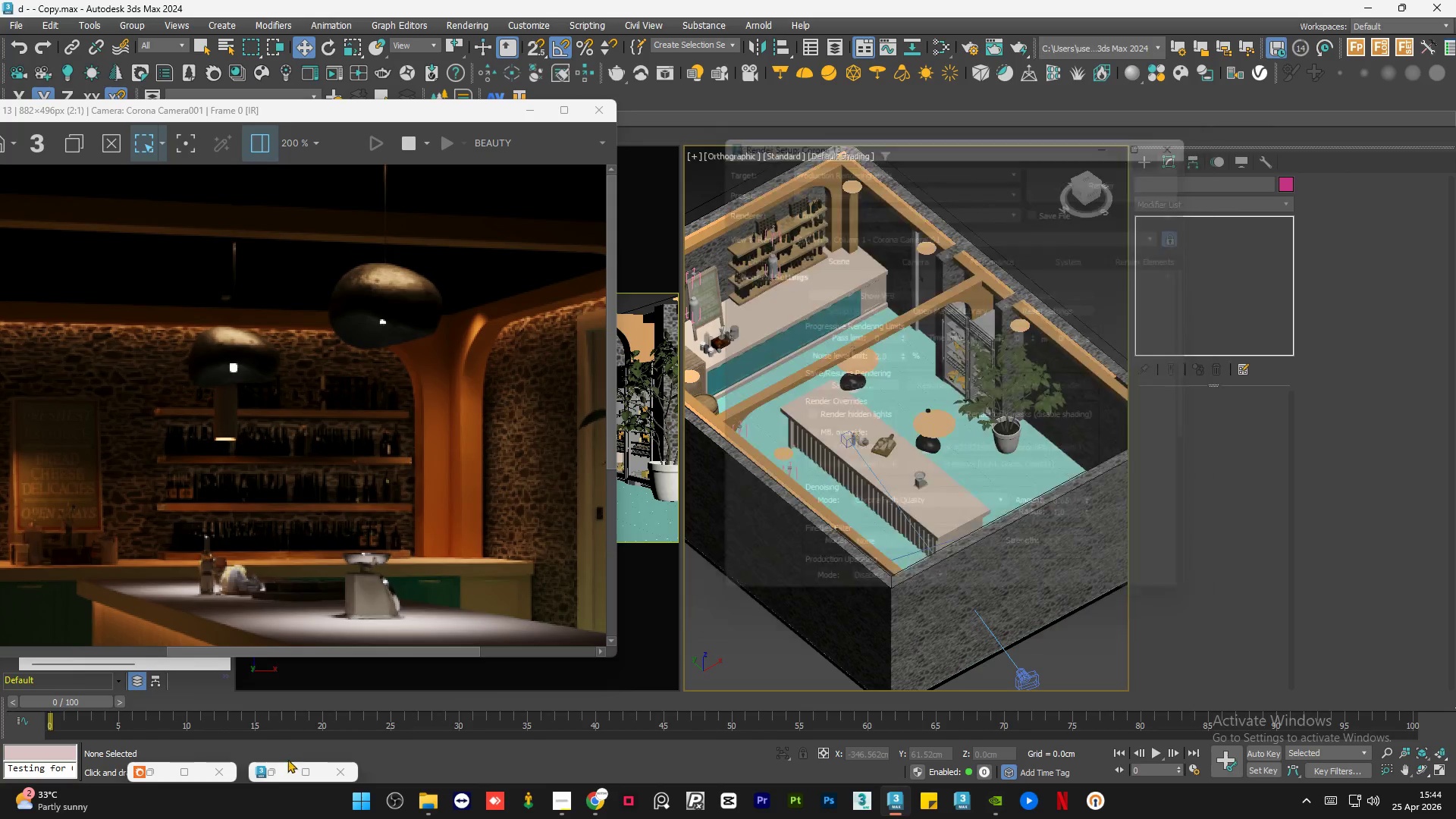 
left_click([277, 768])
 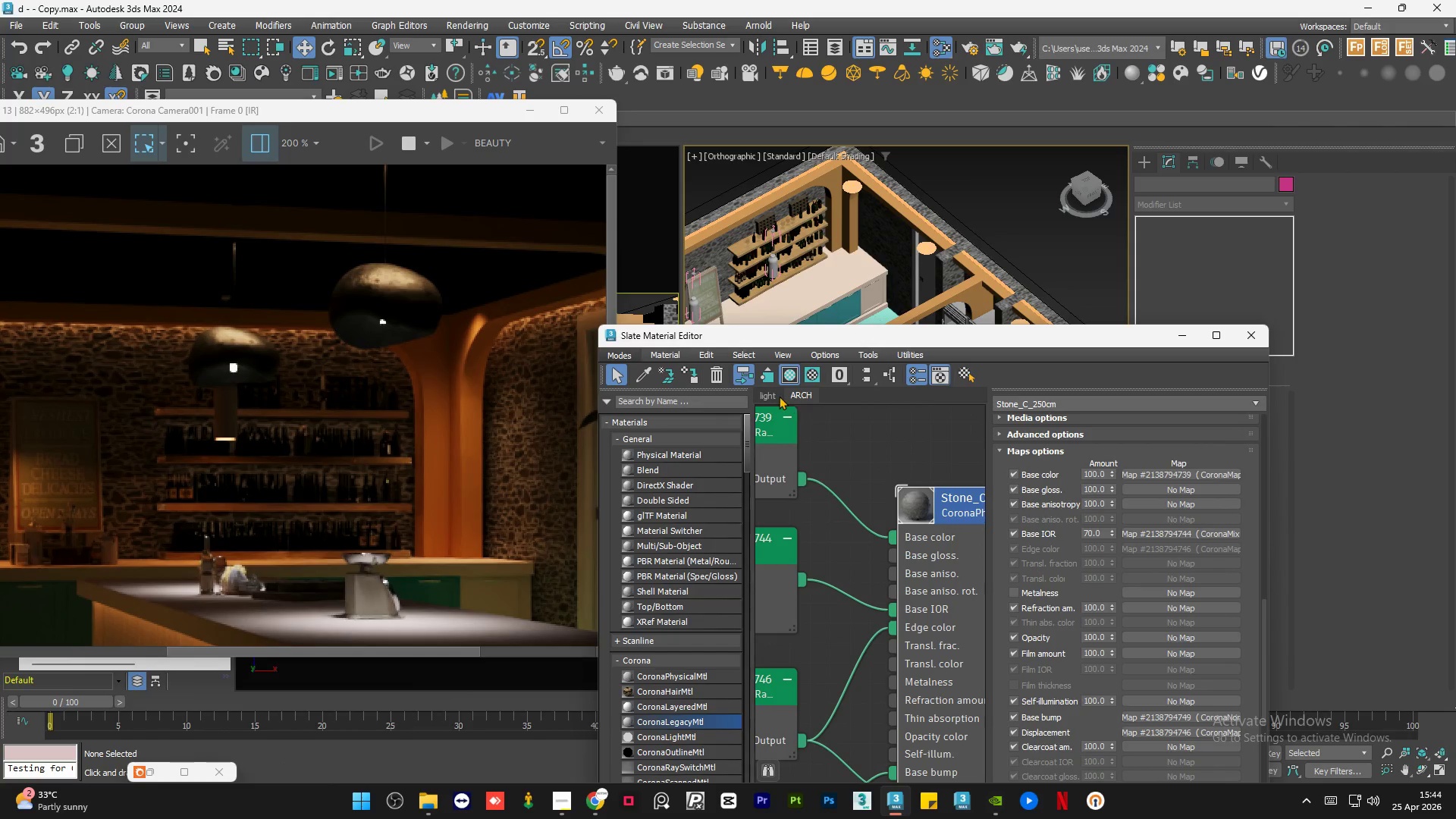 
left_click([769, 392])
 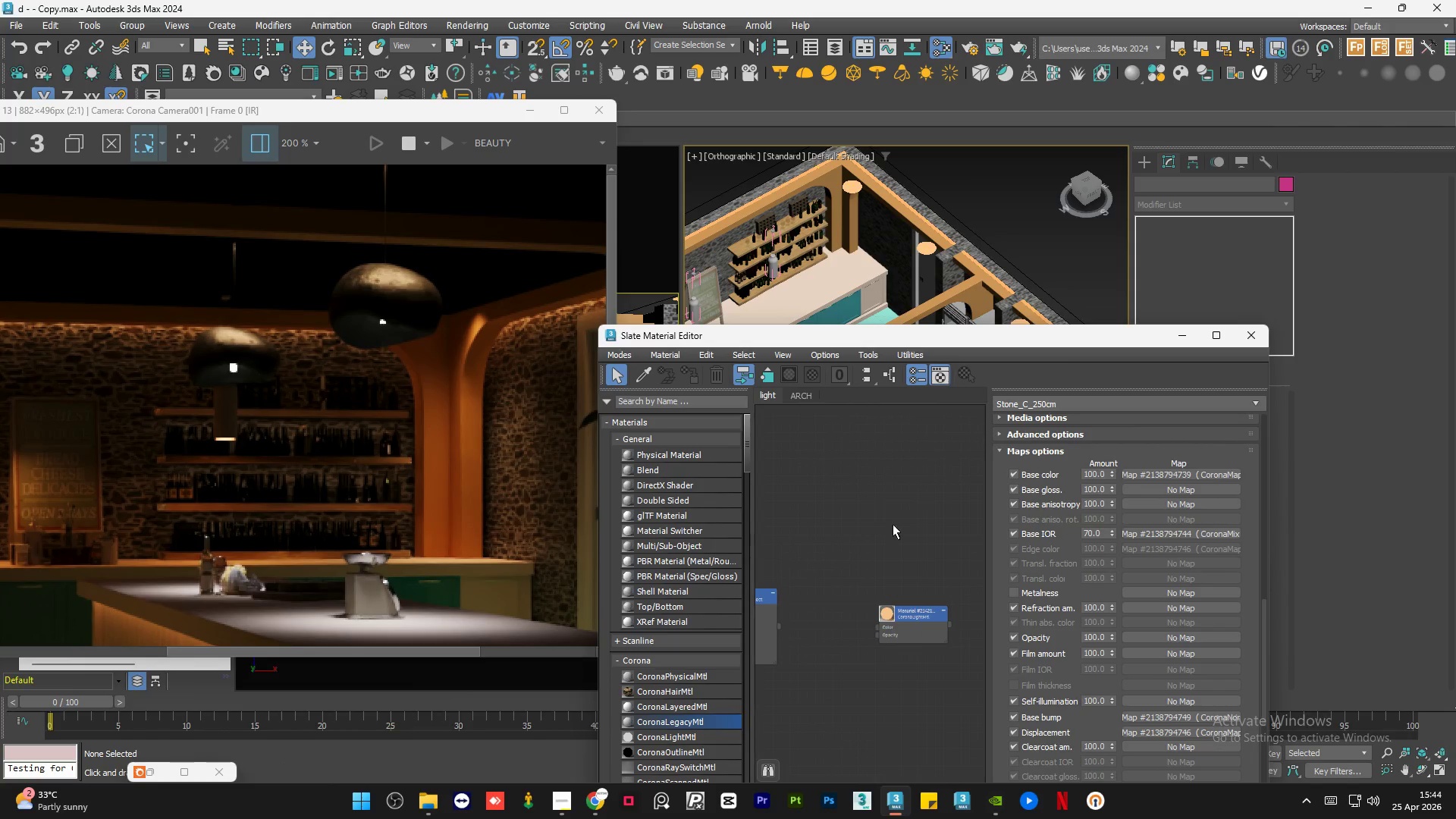 
scroll: coordinate [915, 539], scroll_direction: down, amount: 4.0
 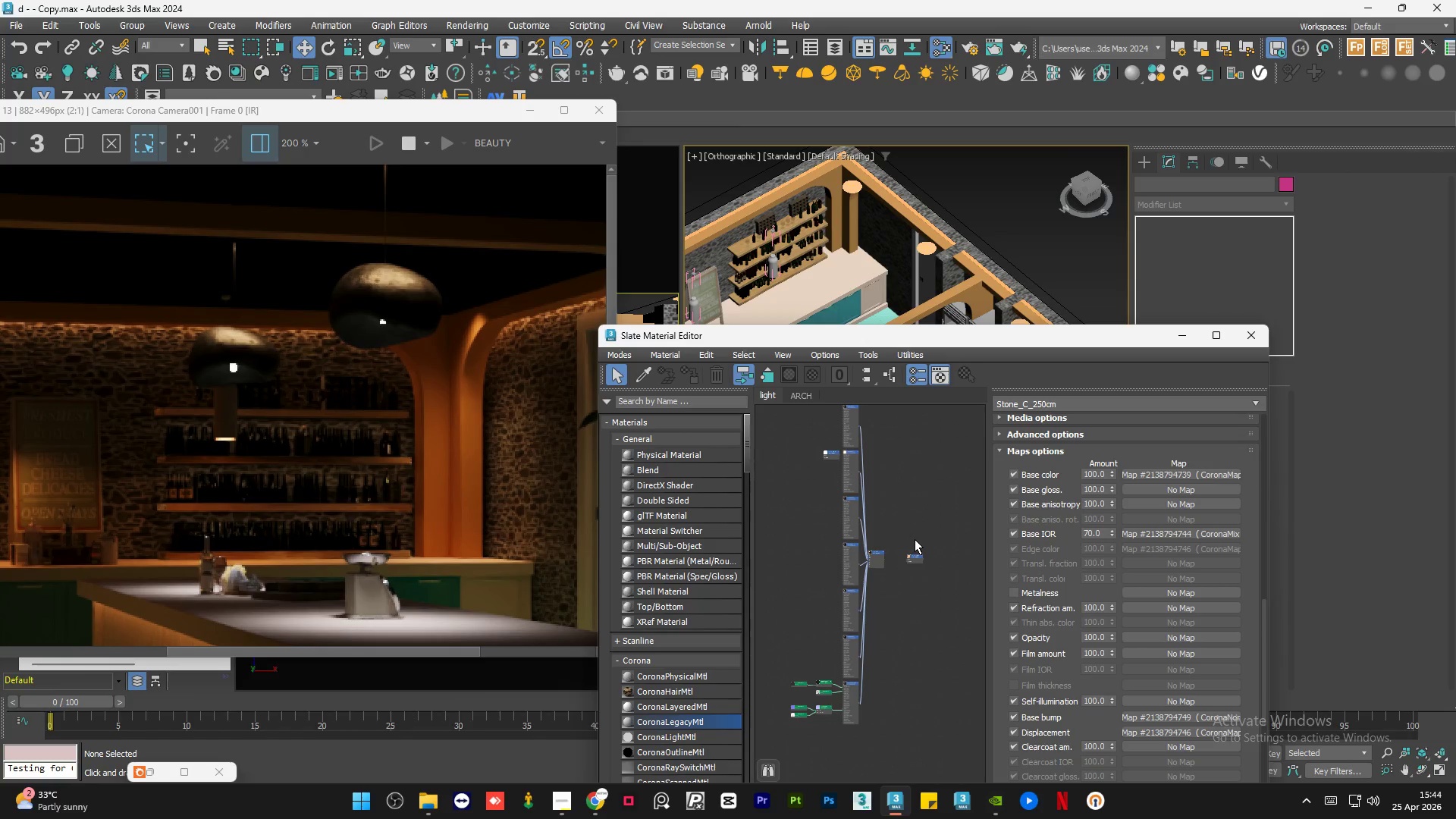 
scroll: coordinate [838, 443], scroll_direction: up, amount: 5.0
 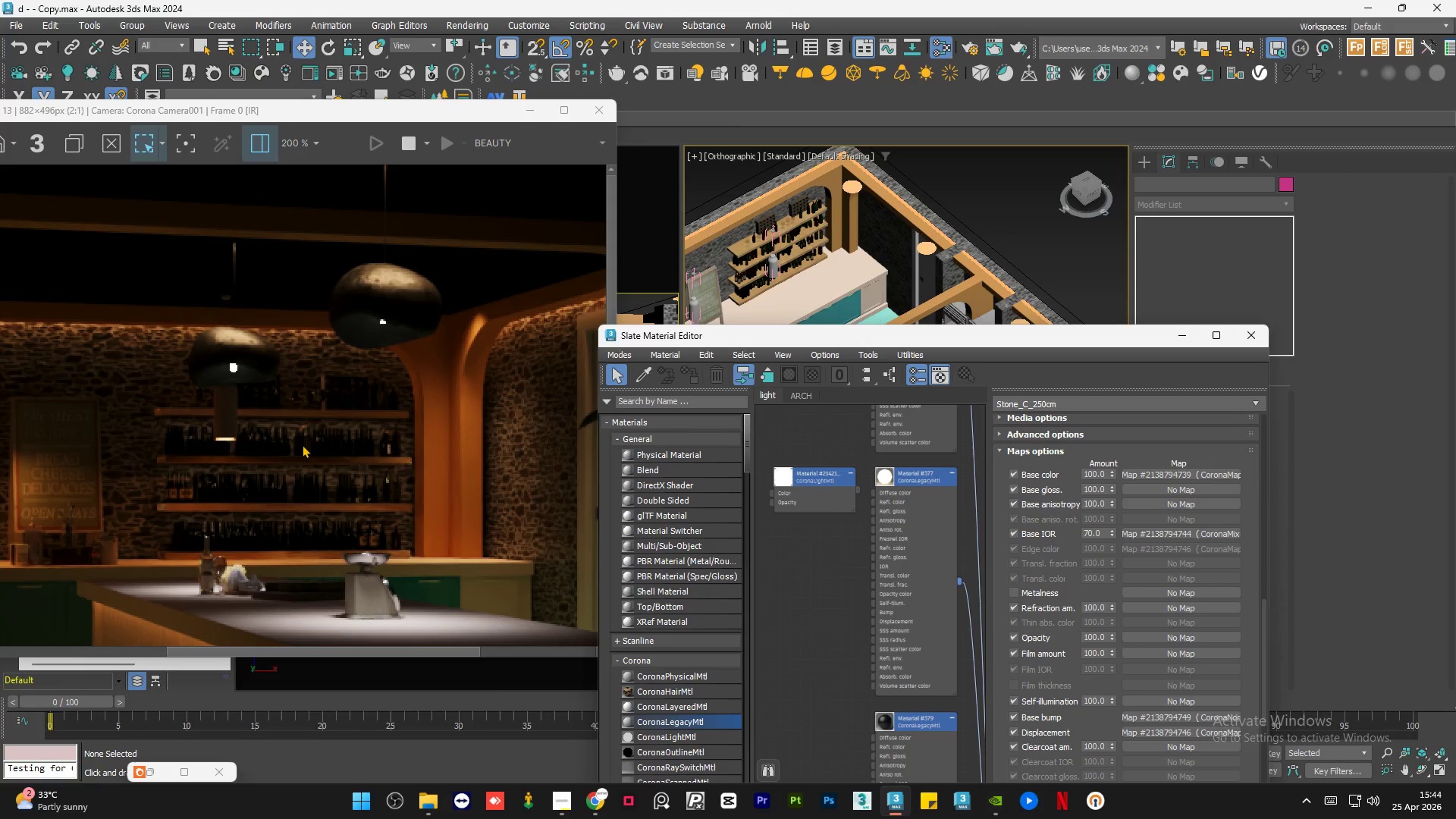 
scroll: coordinate [308, 443], scroll_direction: down, amount: 1.0
 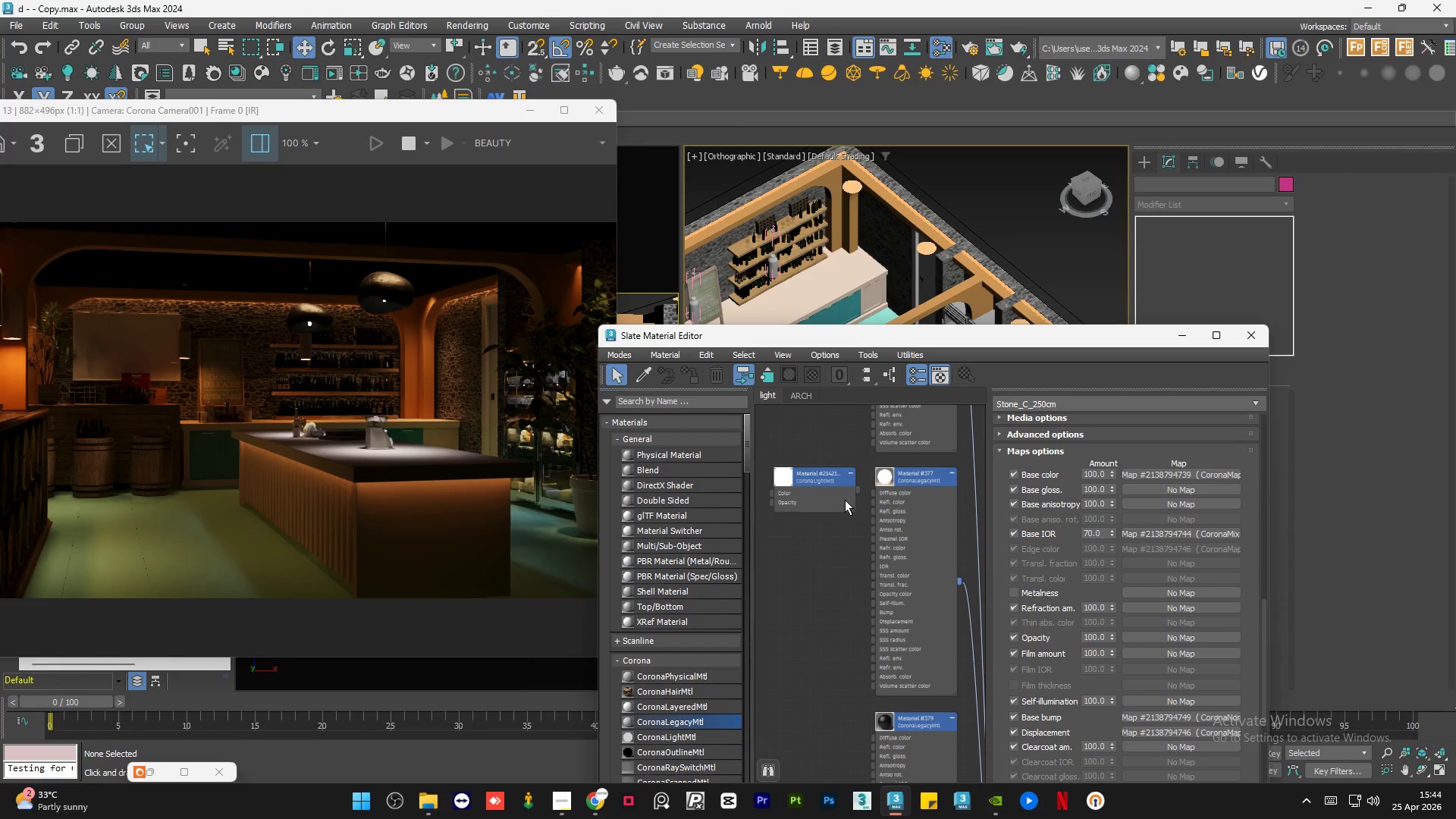 
double_click([833, 493])
 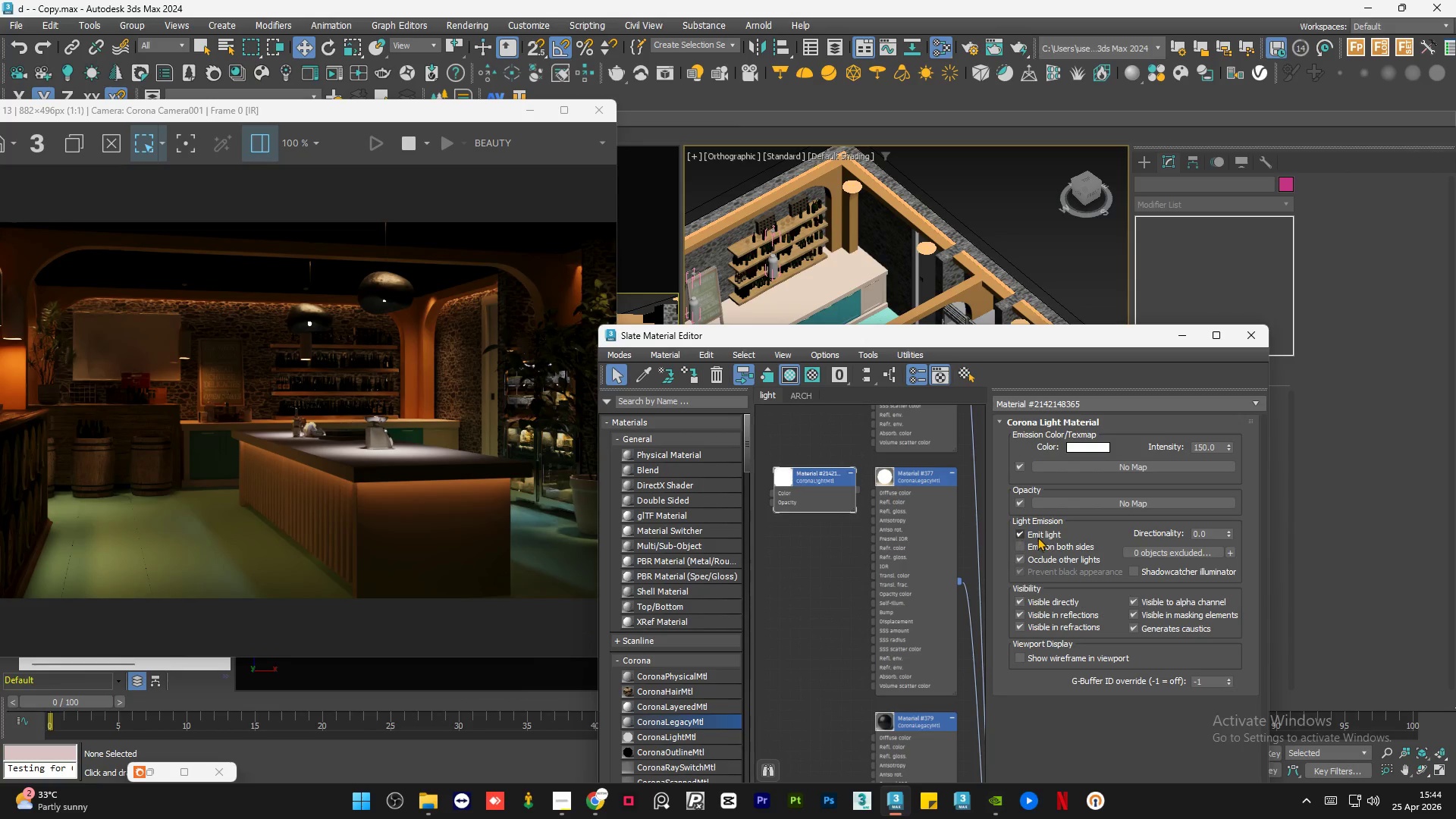 
left_click([1037, 535])
 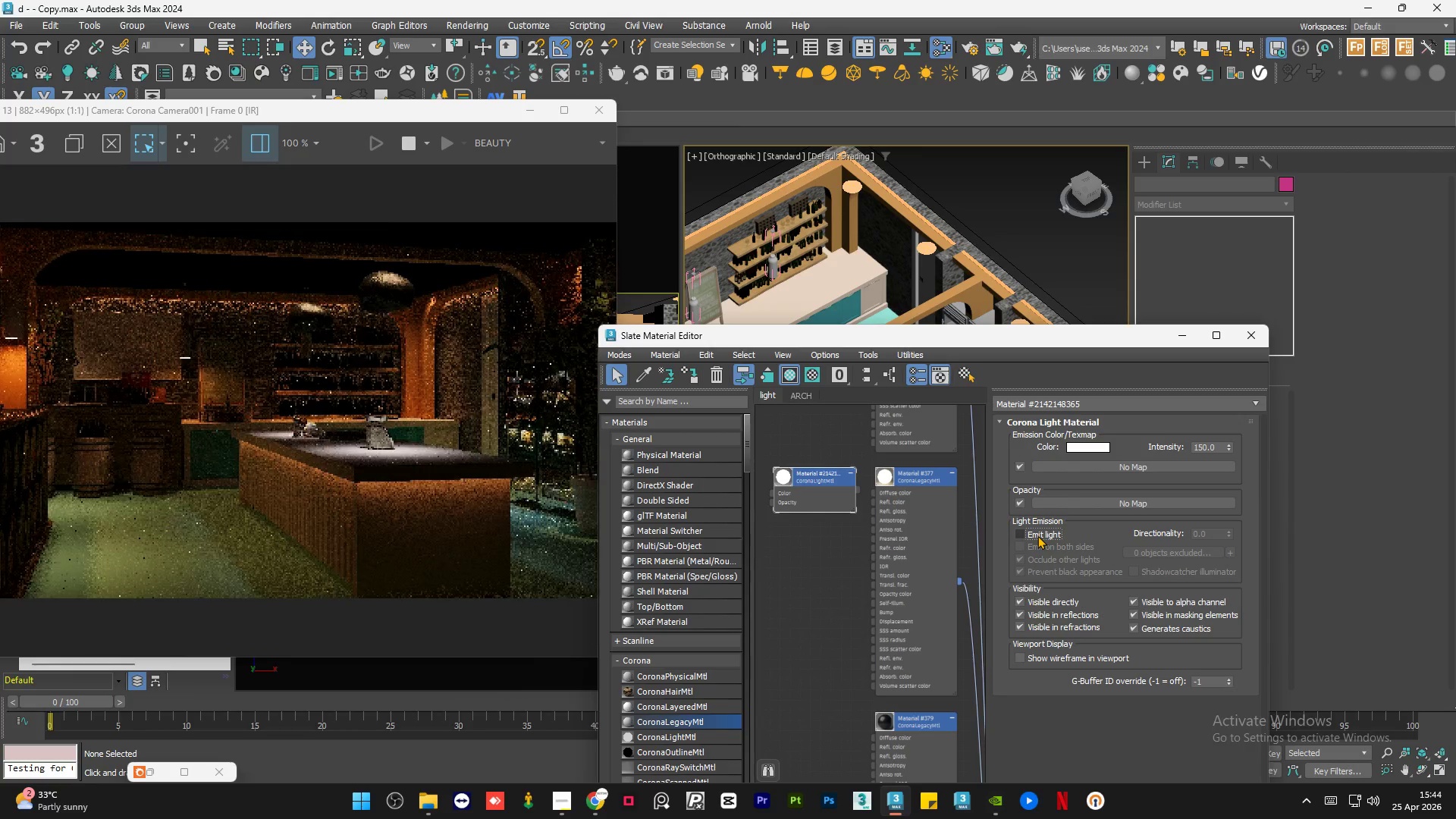 
left_click([1037, 535])
 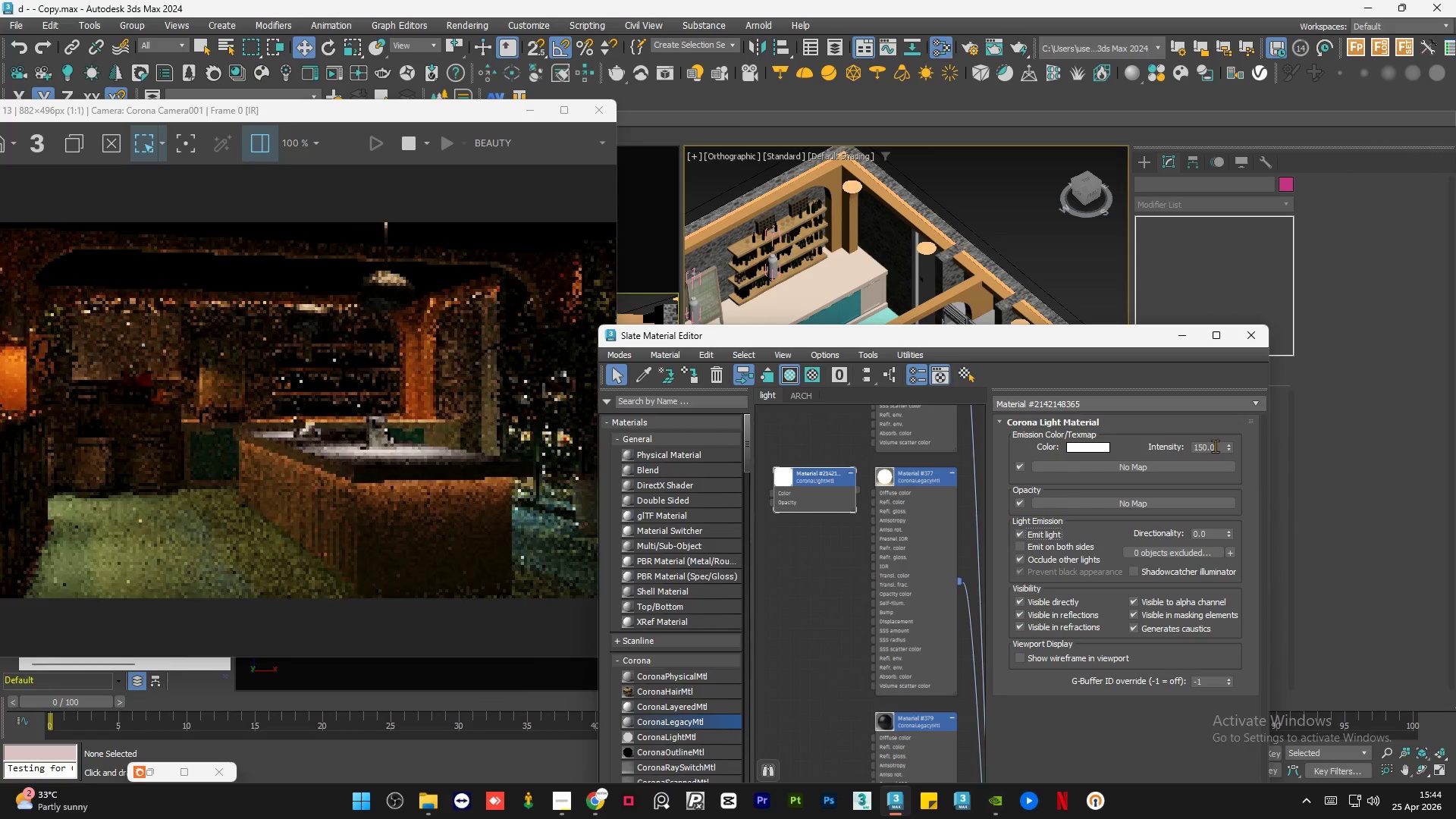 
double_click([1215, 446])
 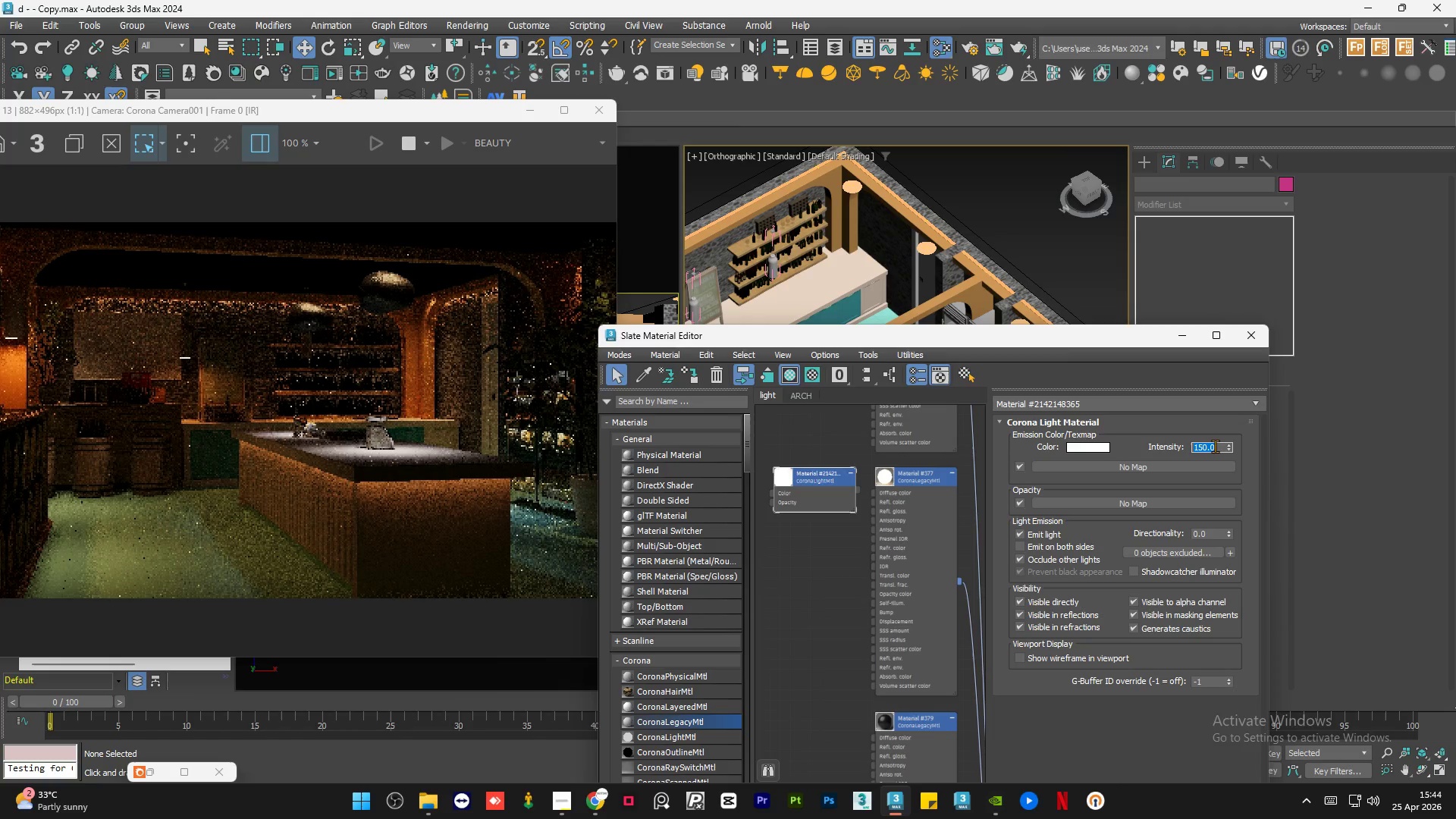 
key(Numpad1)
 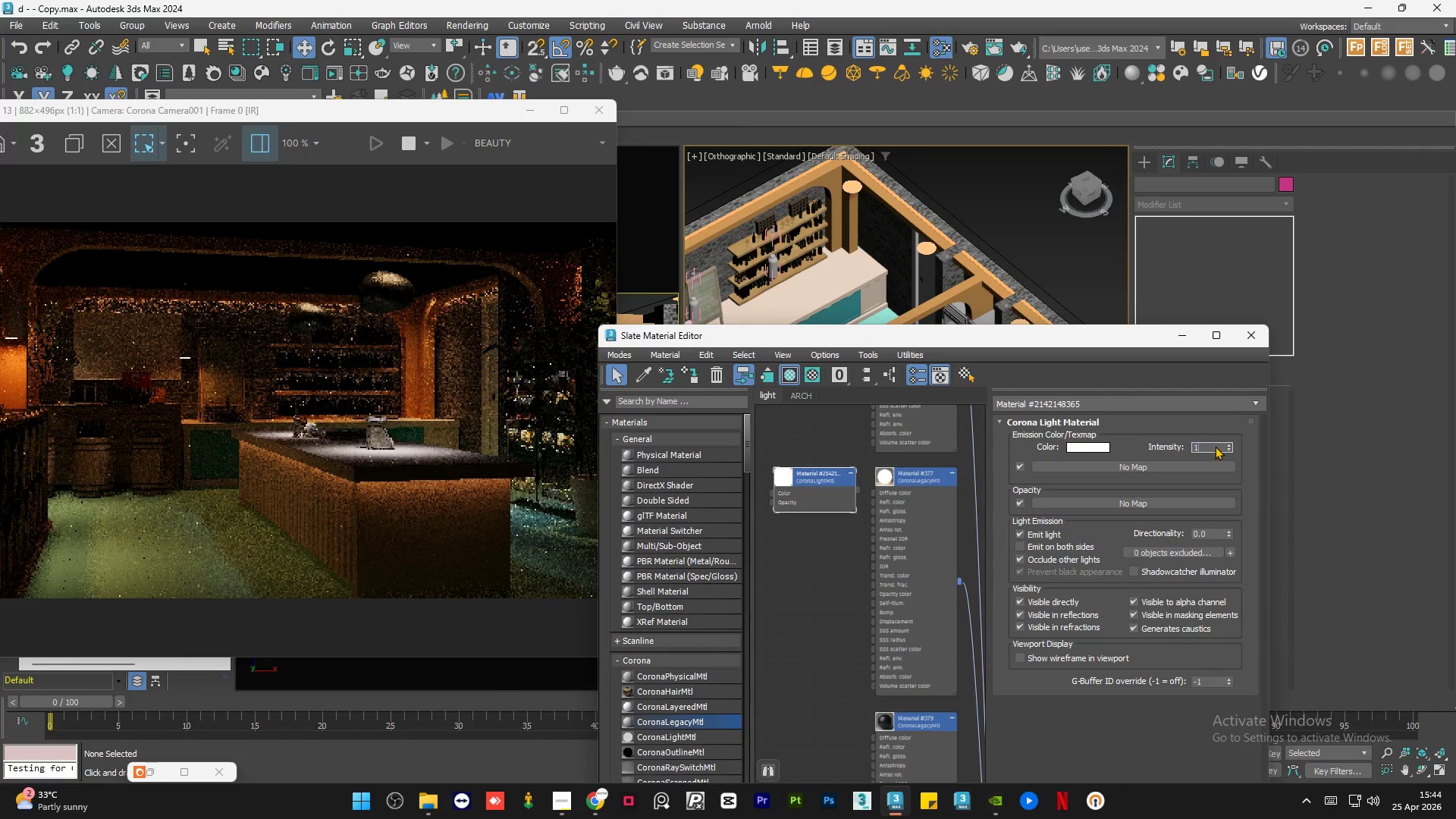 
key(Numpad0)
 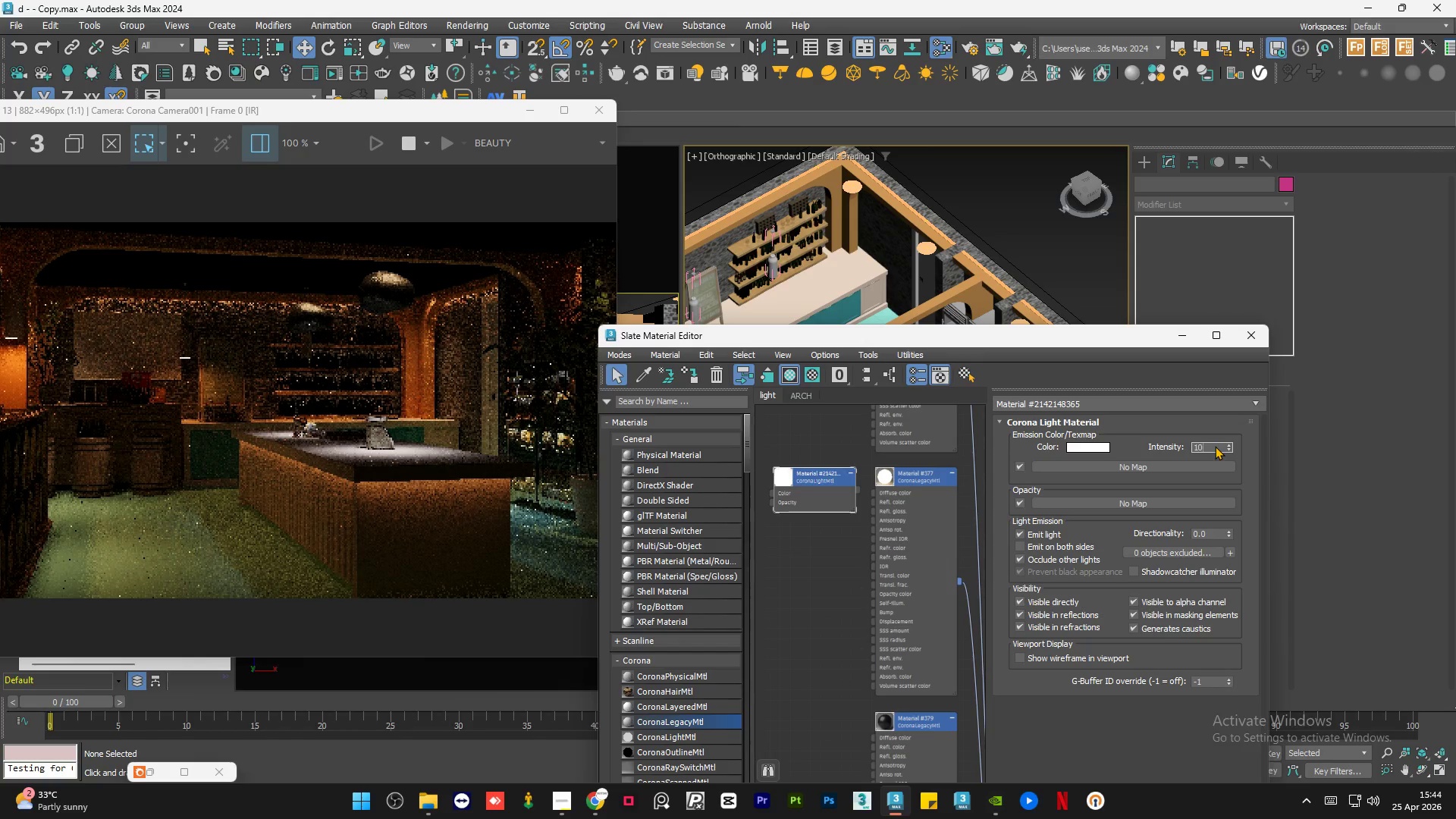 
key(Numpad0)
 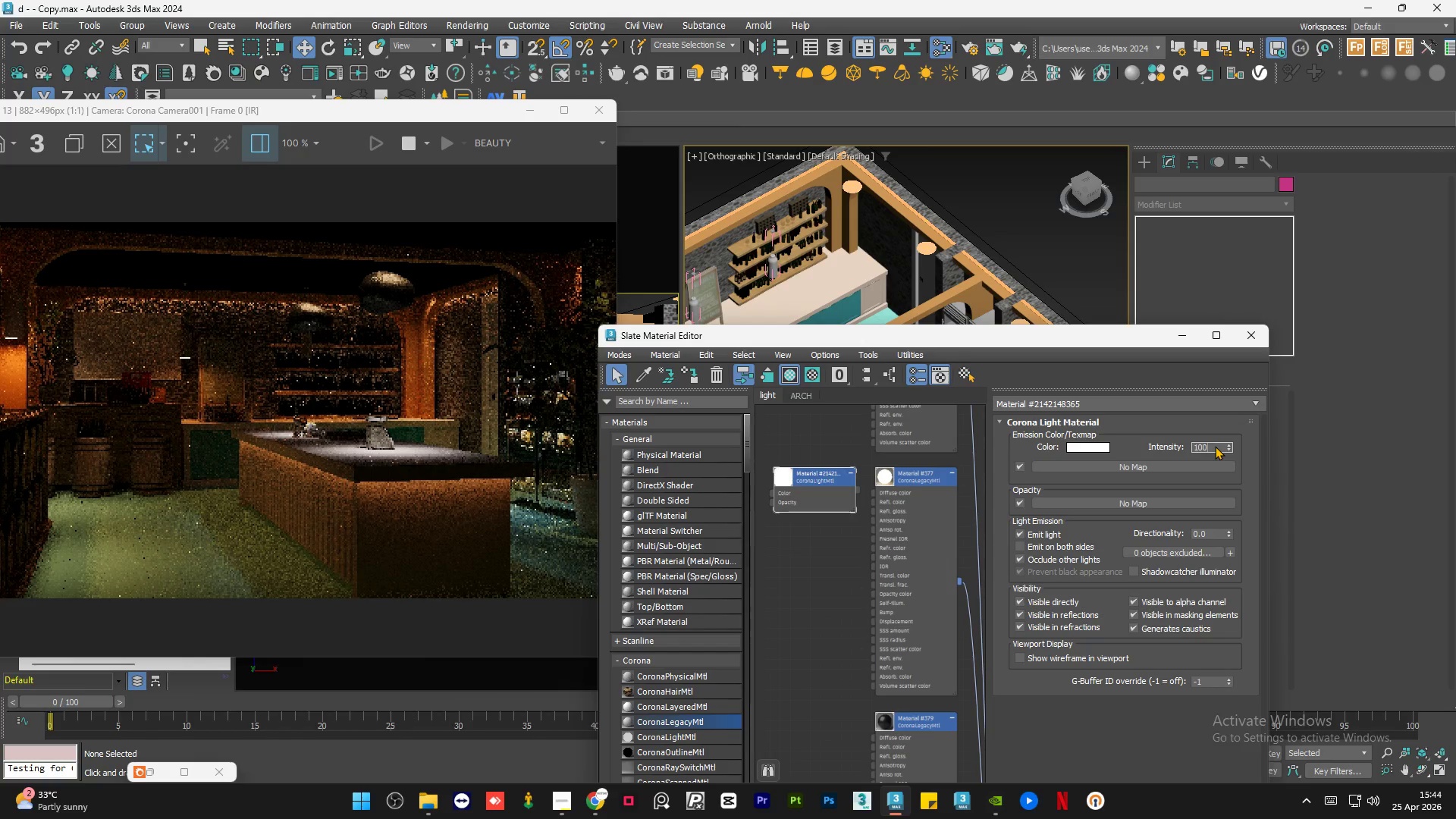 
key(Numpad0)
 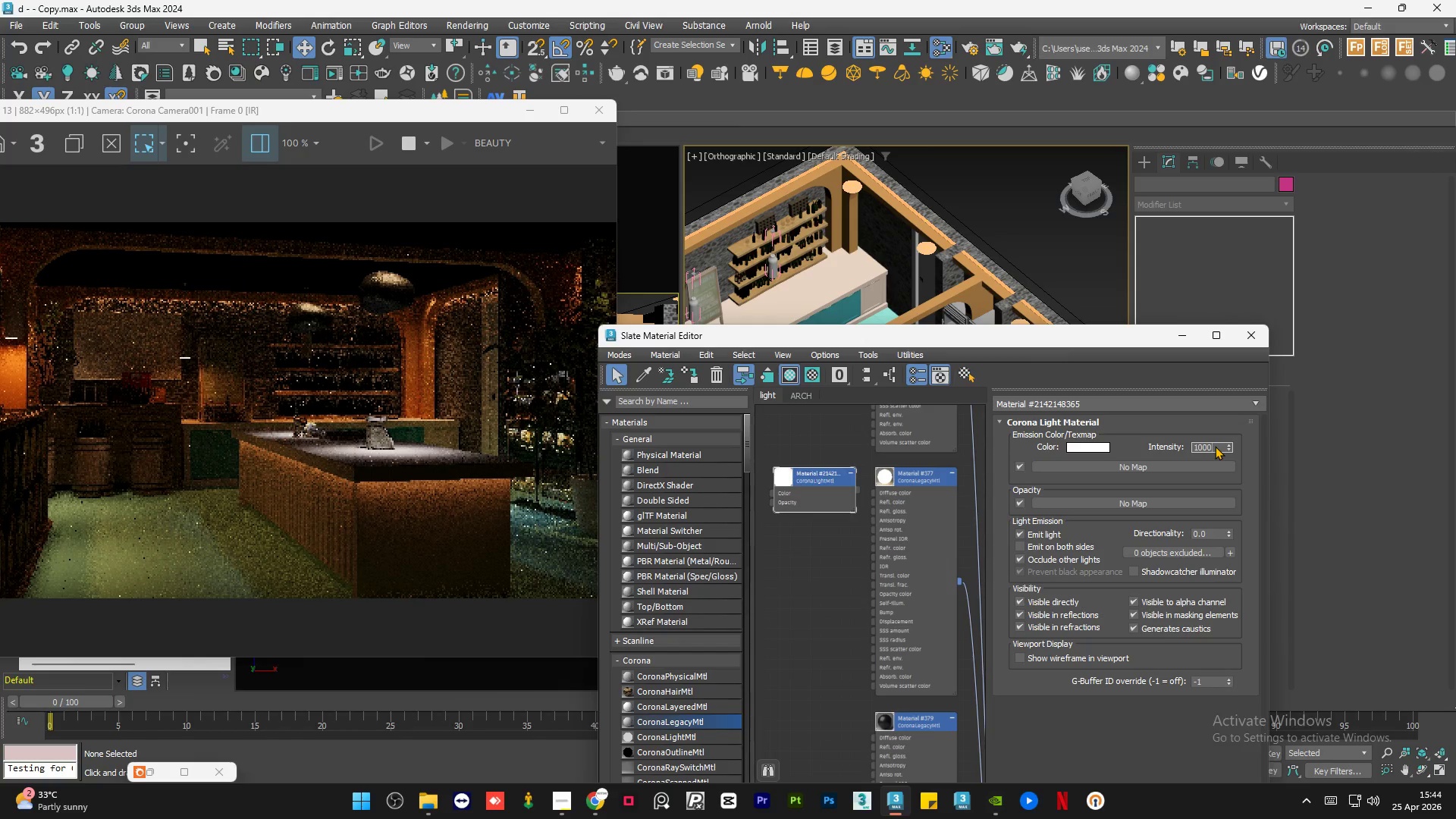 
key(NumpadEnter)
 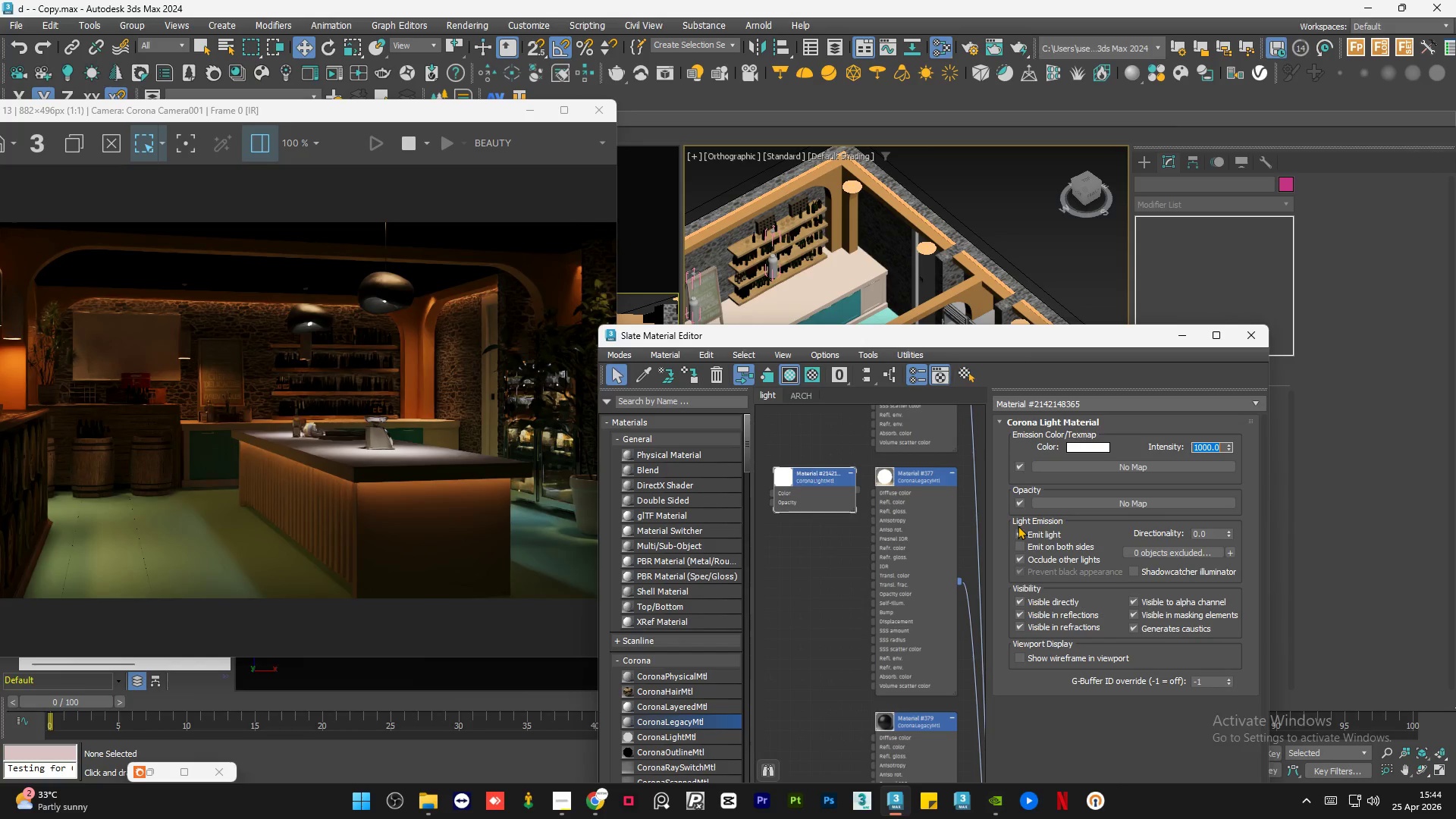 
wait(6.17)
 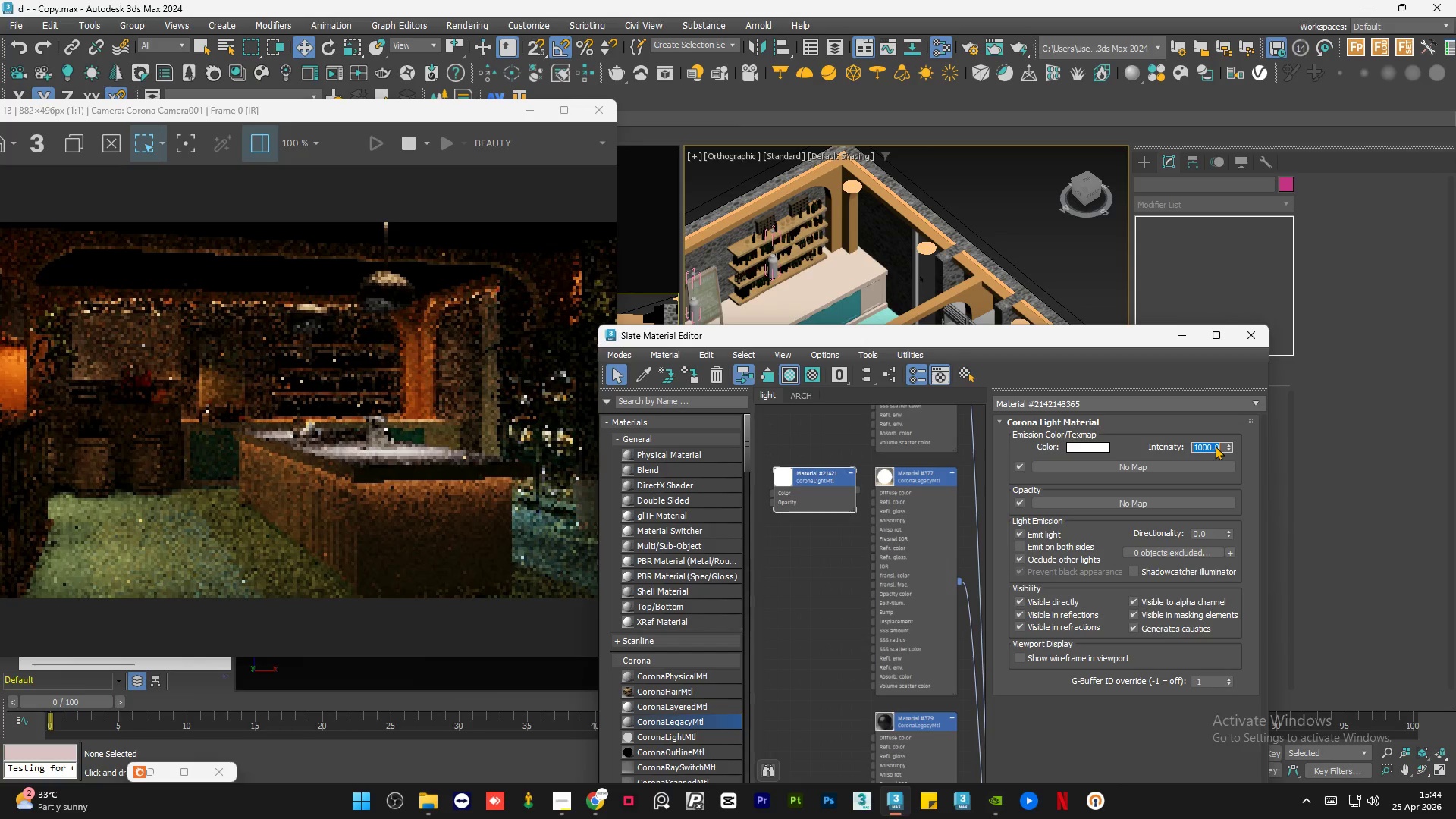 
left_click([1018, 532])
 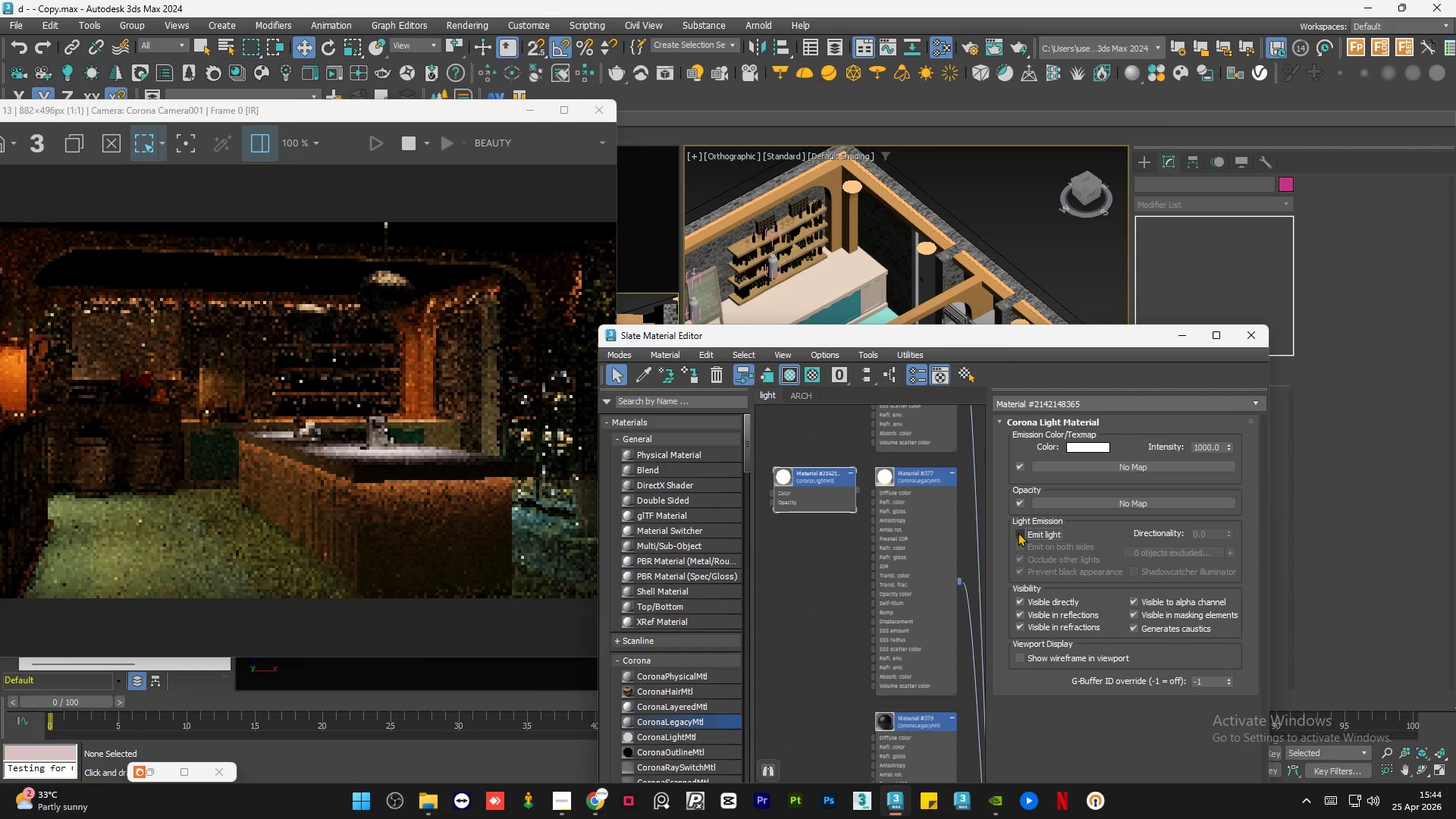 
left_click([1018, 532])
 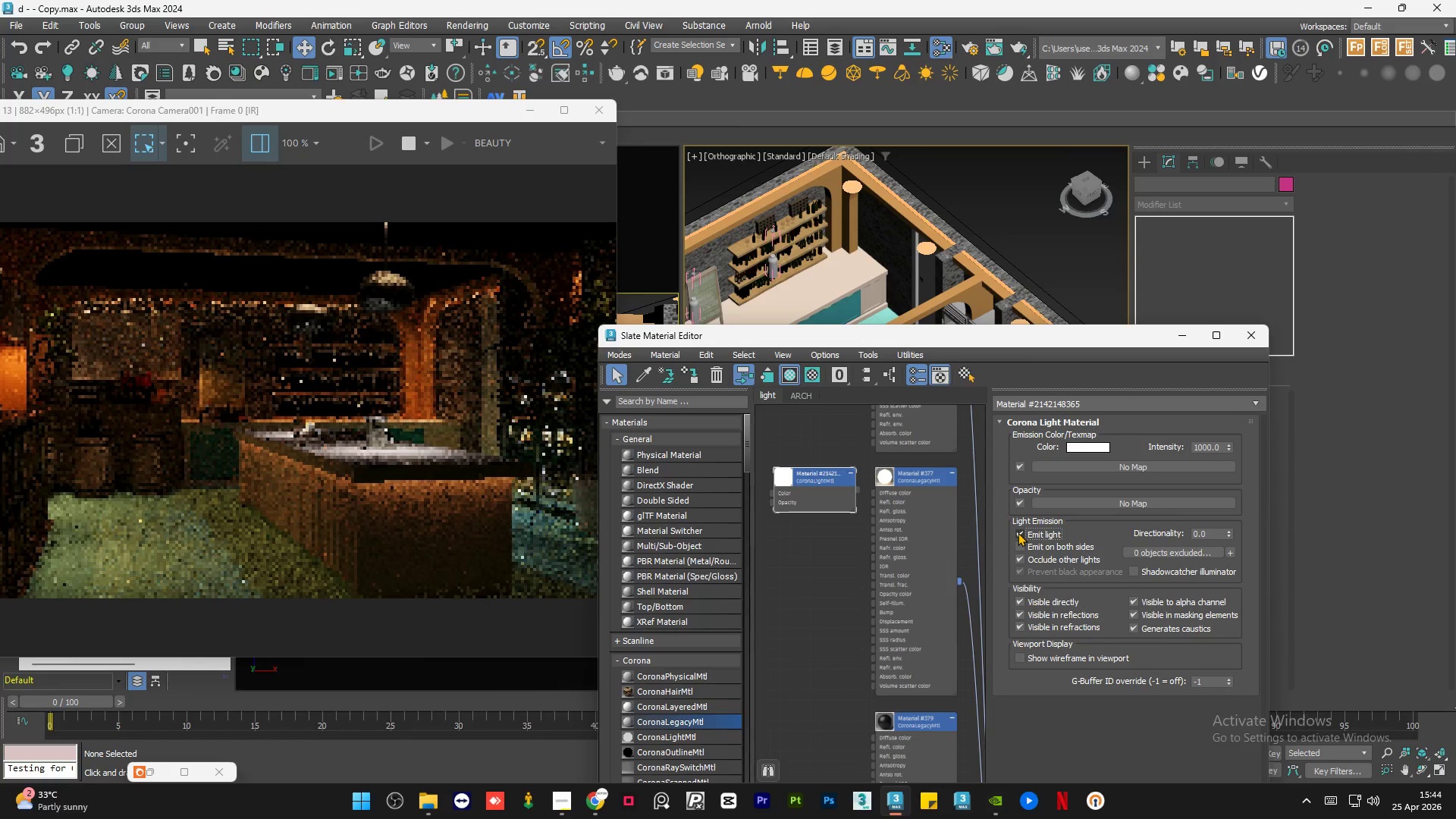 
left_click([1018, 532])
 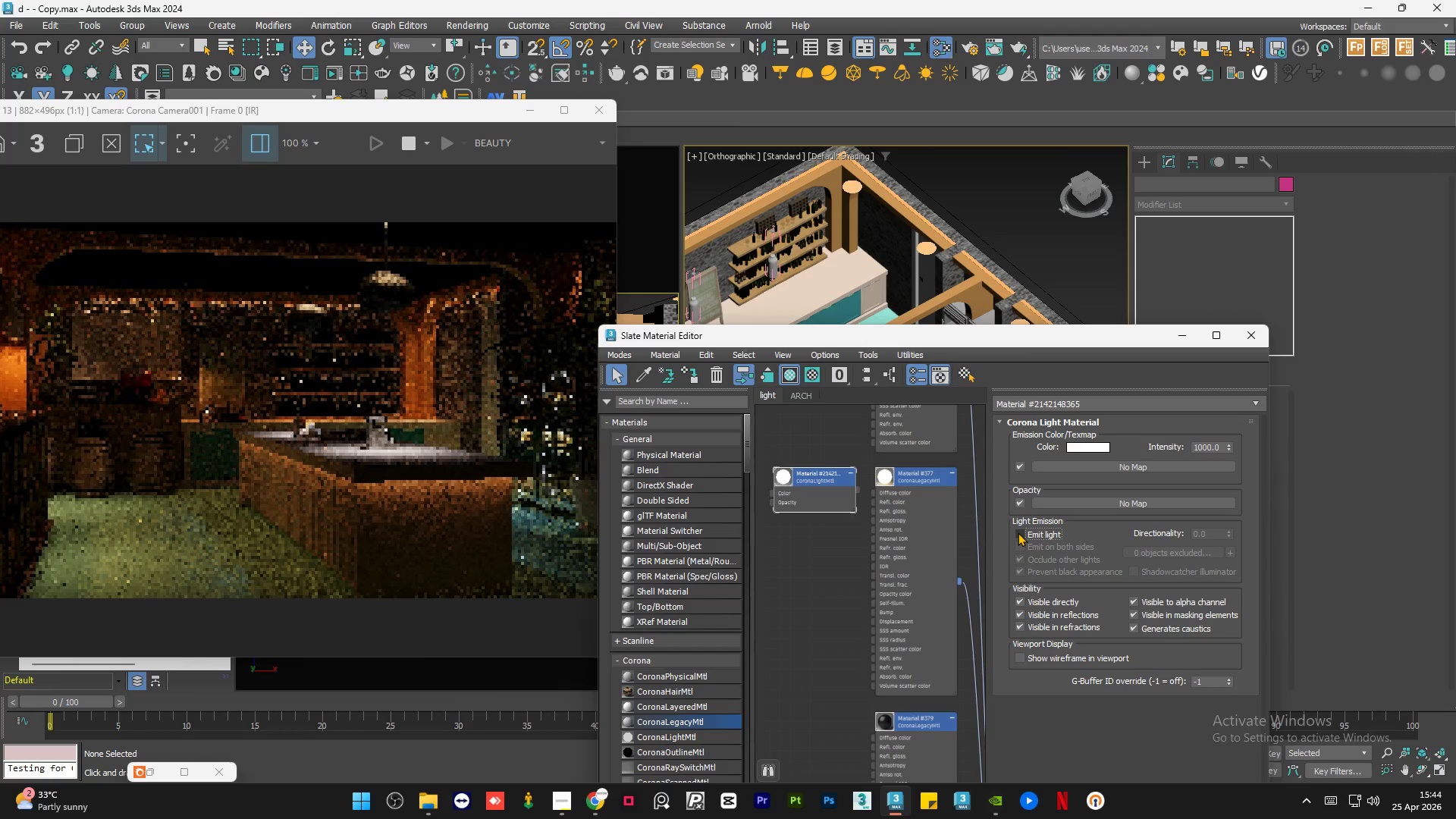 
left_click([1018, 532])
 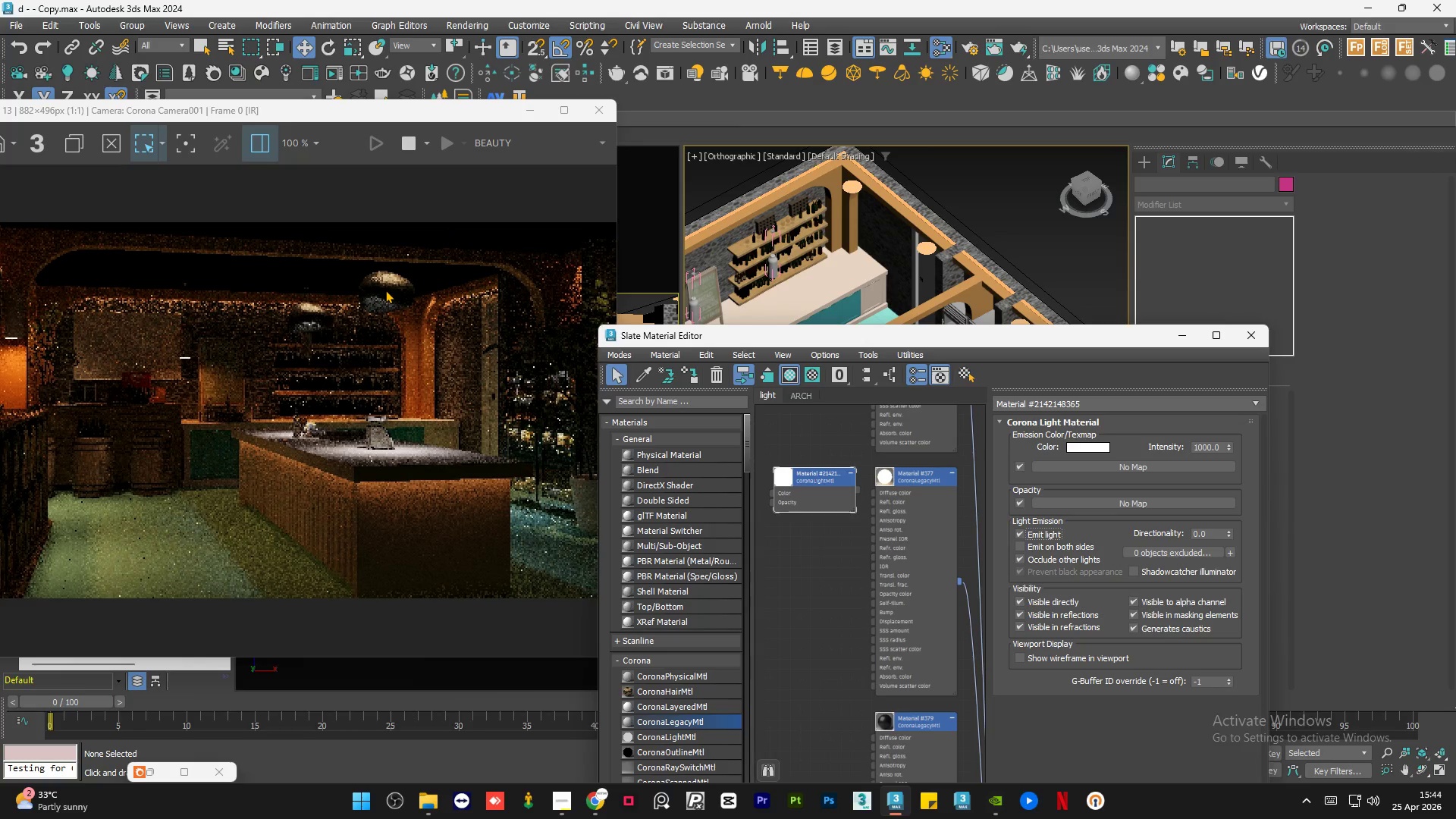 
scroll: coordinate [371, 303], scroll_direction: up, amount: 3.0
 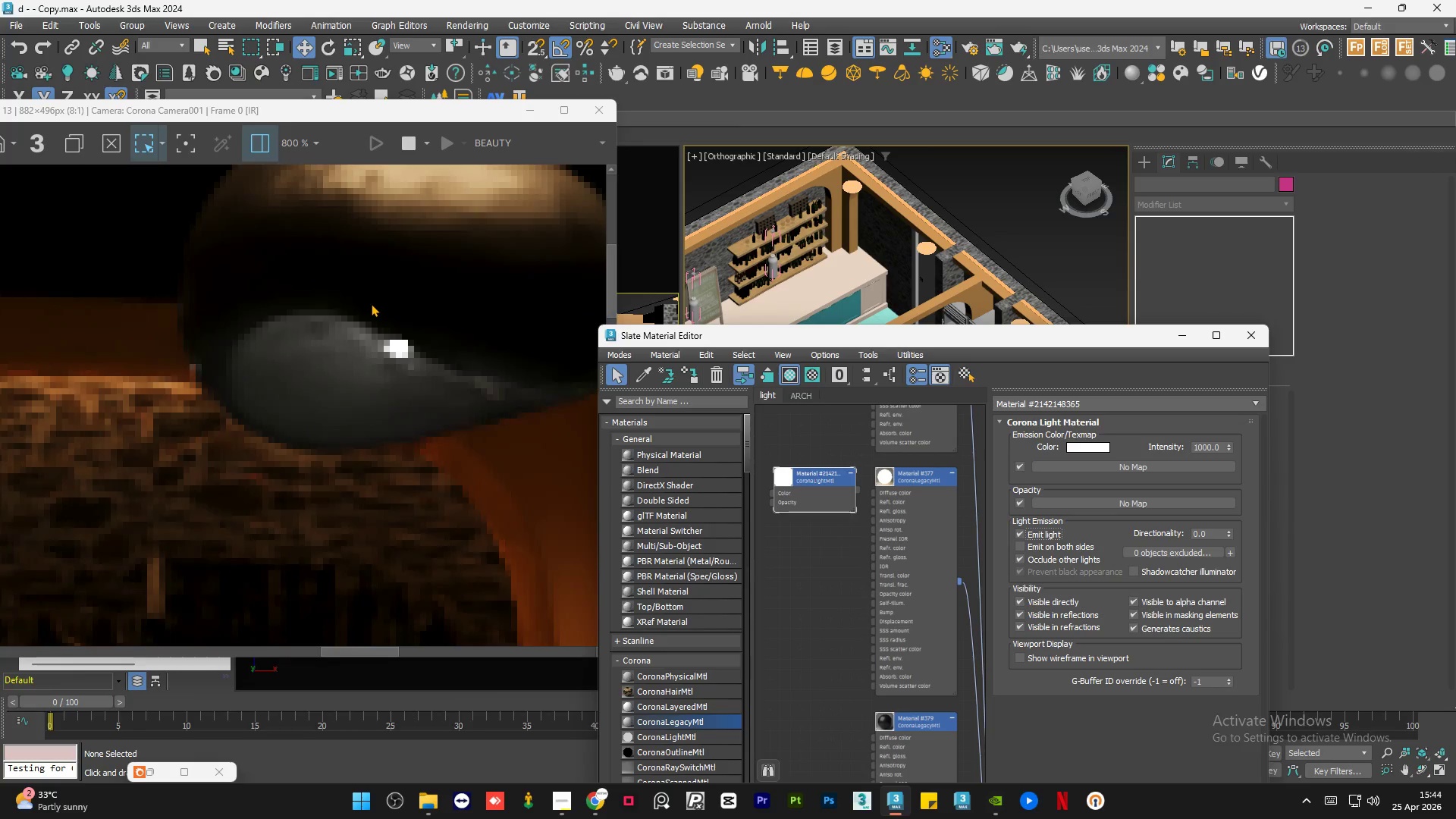 
scroll: coordinate [368, 312], scroll_direction: down, amount: 4.0
 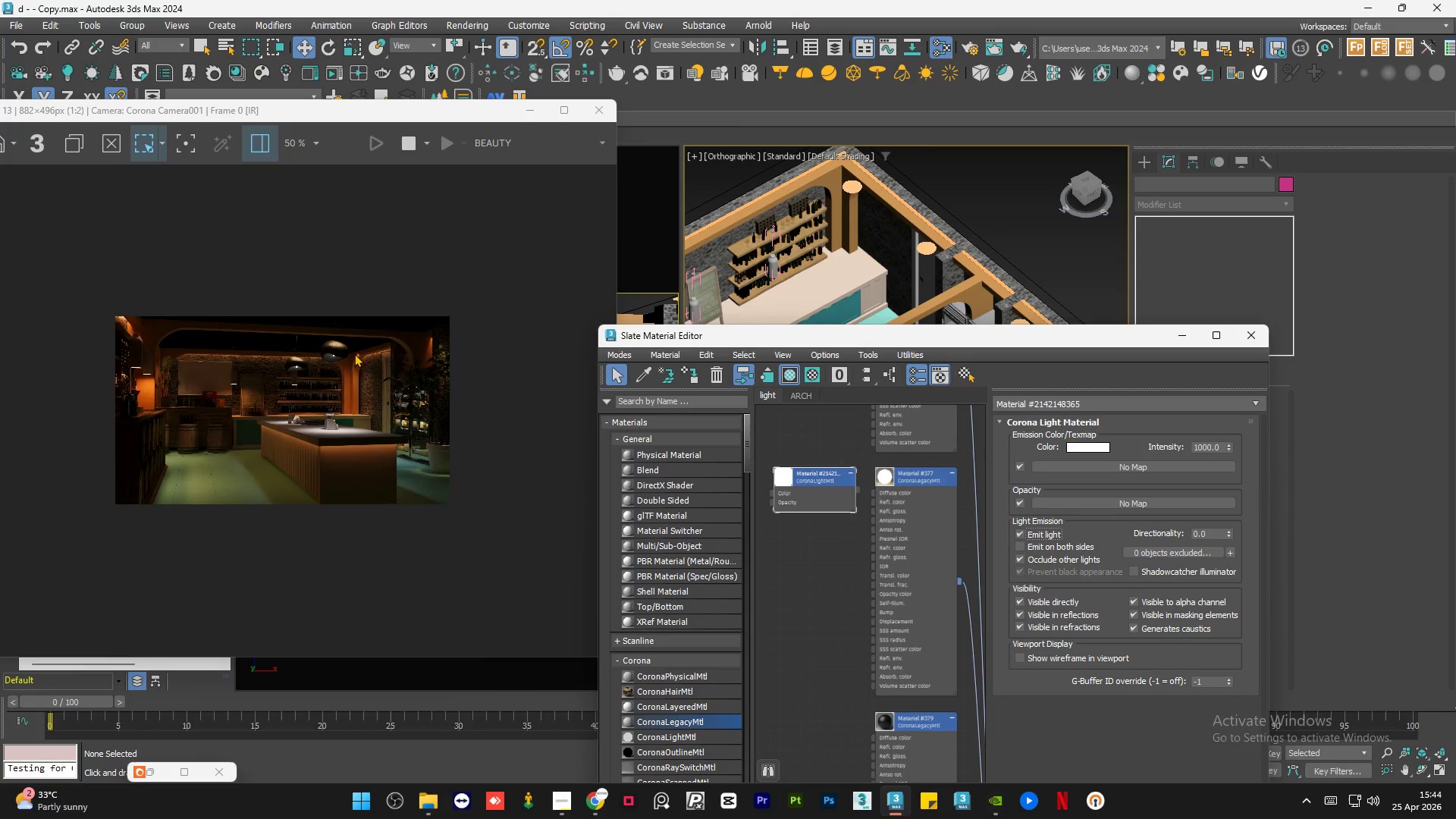 
scroll: coordinate [435, 215], scroll_direction: up, amount: 4.0
 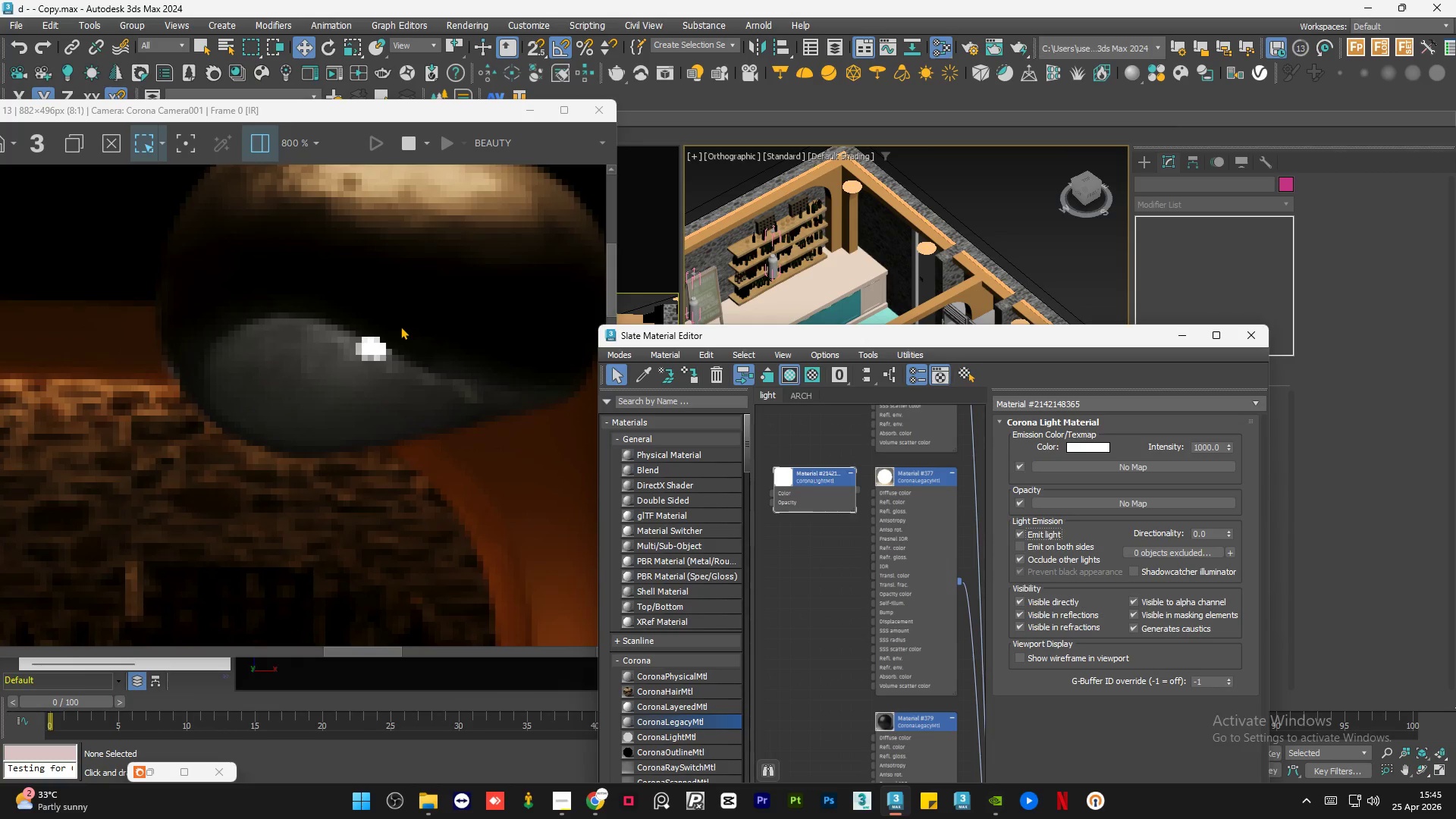 
scroll: coordinate [400, 327], scroll_direction: down, amount: 2.0
 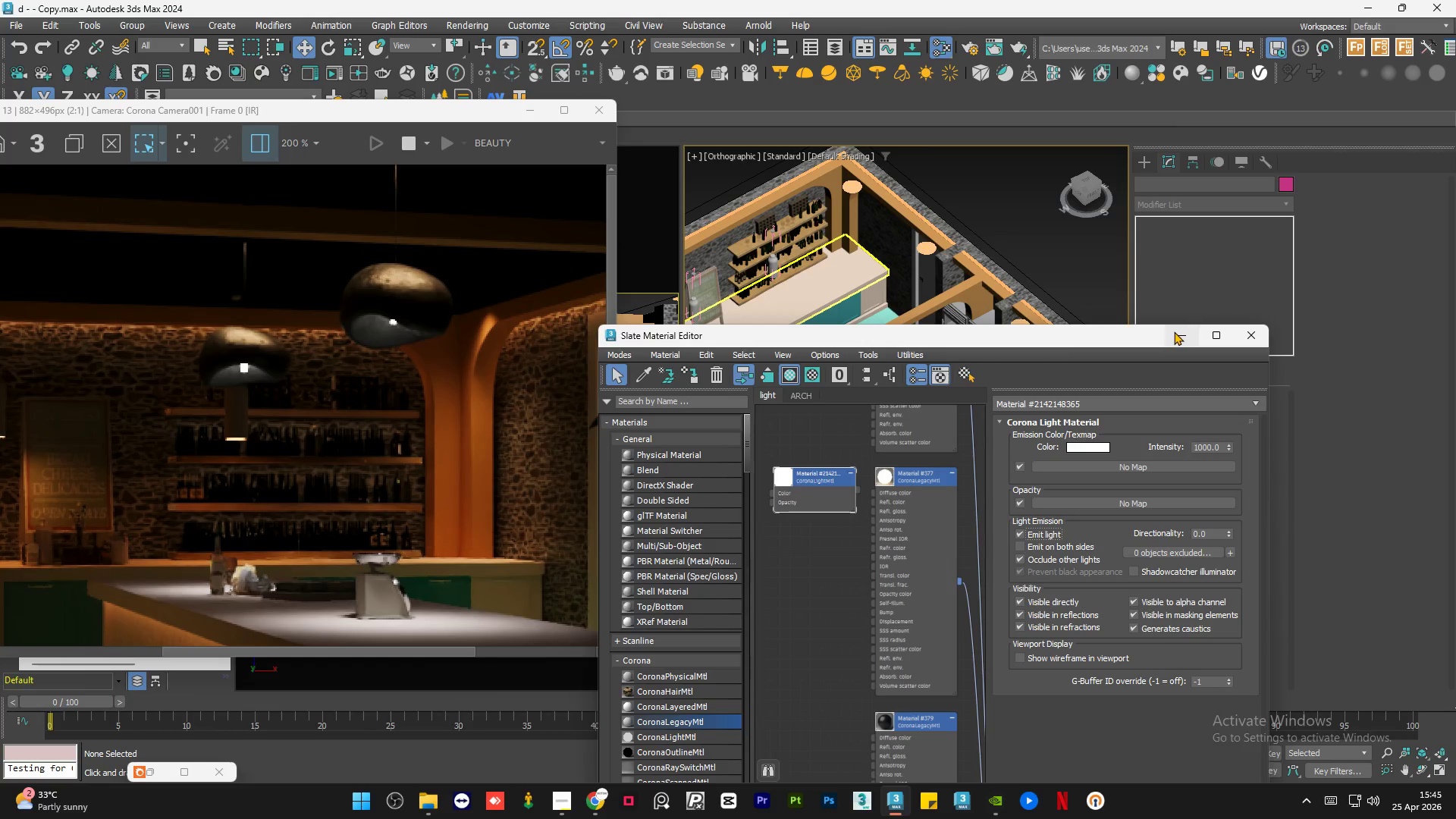 
left_click([1174, 331])
 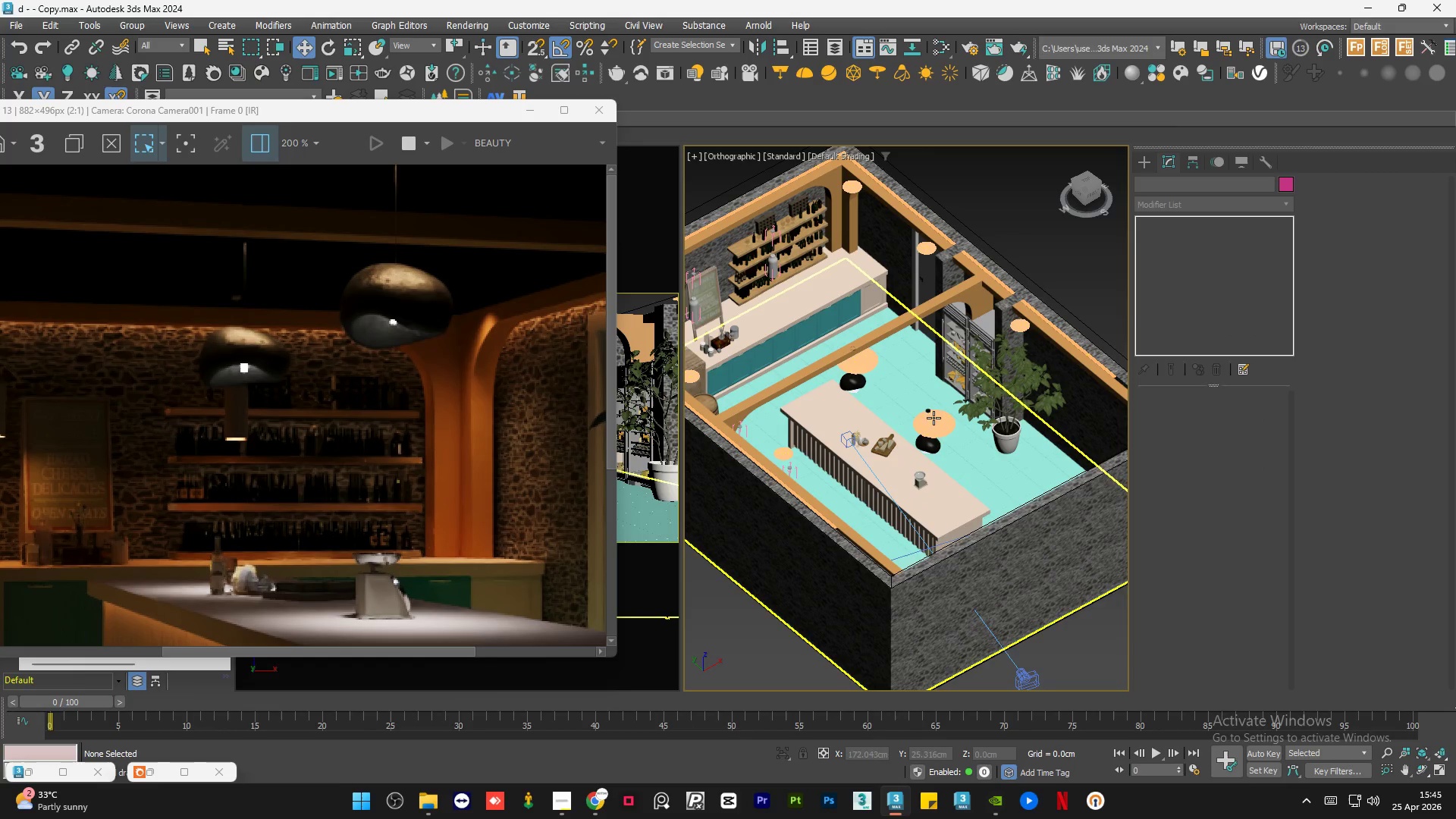 
left_click([937, 421])
 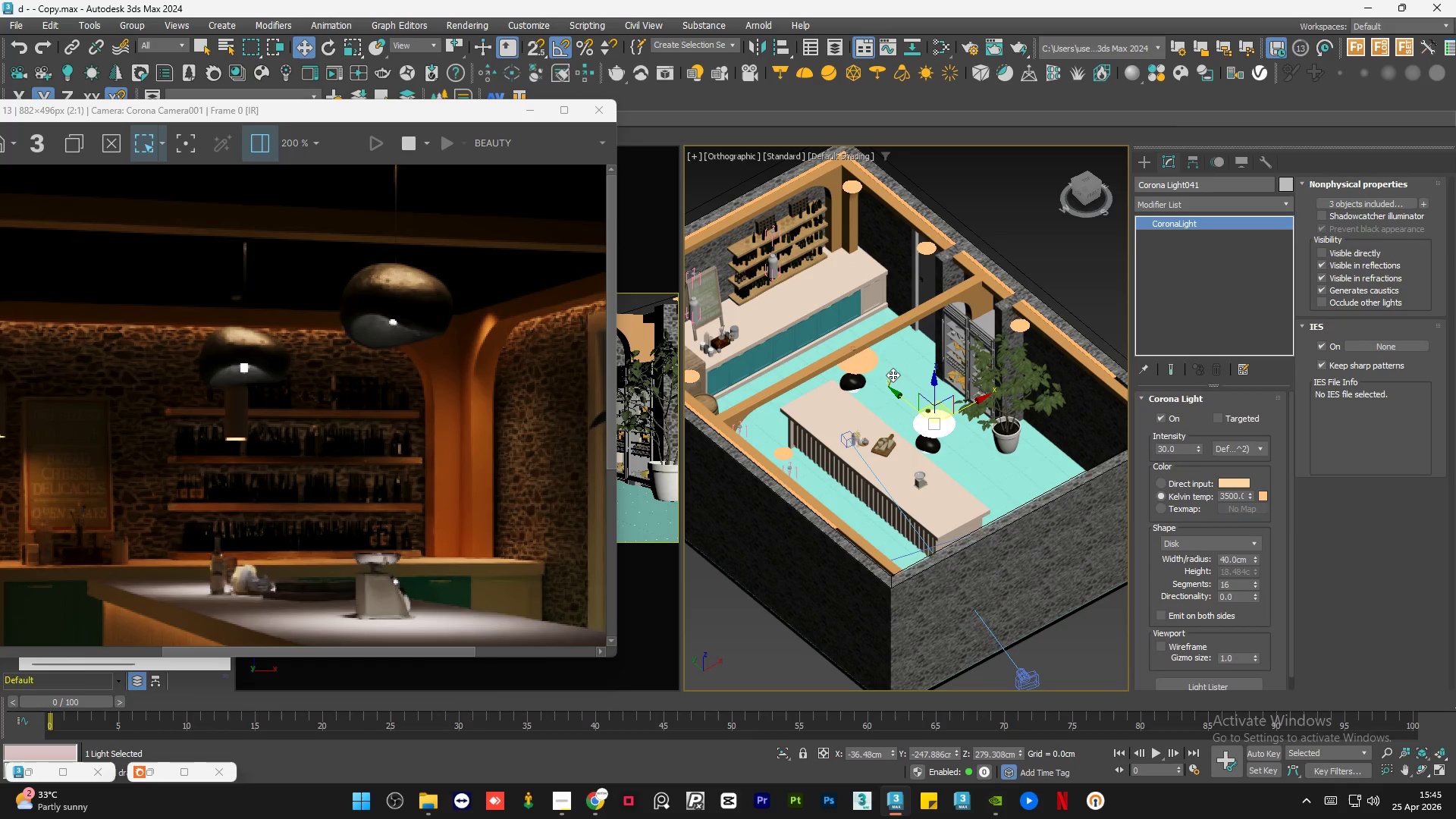 
hold_key(key=ControlLeft, duration=0.62)
left_click([871, 363])
 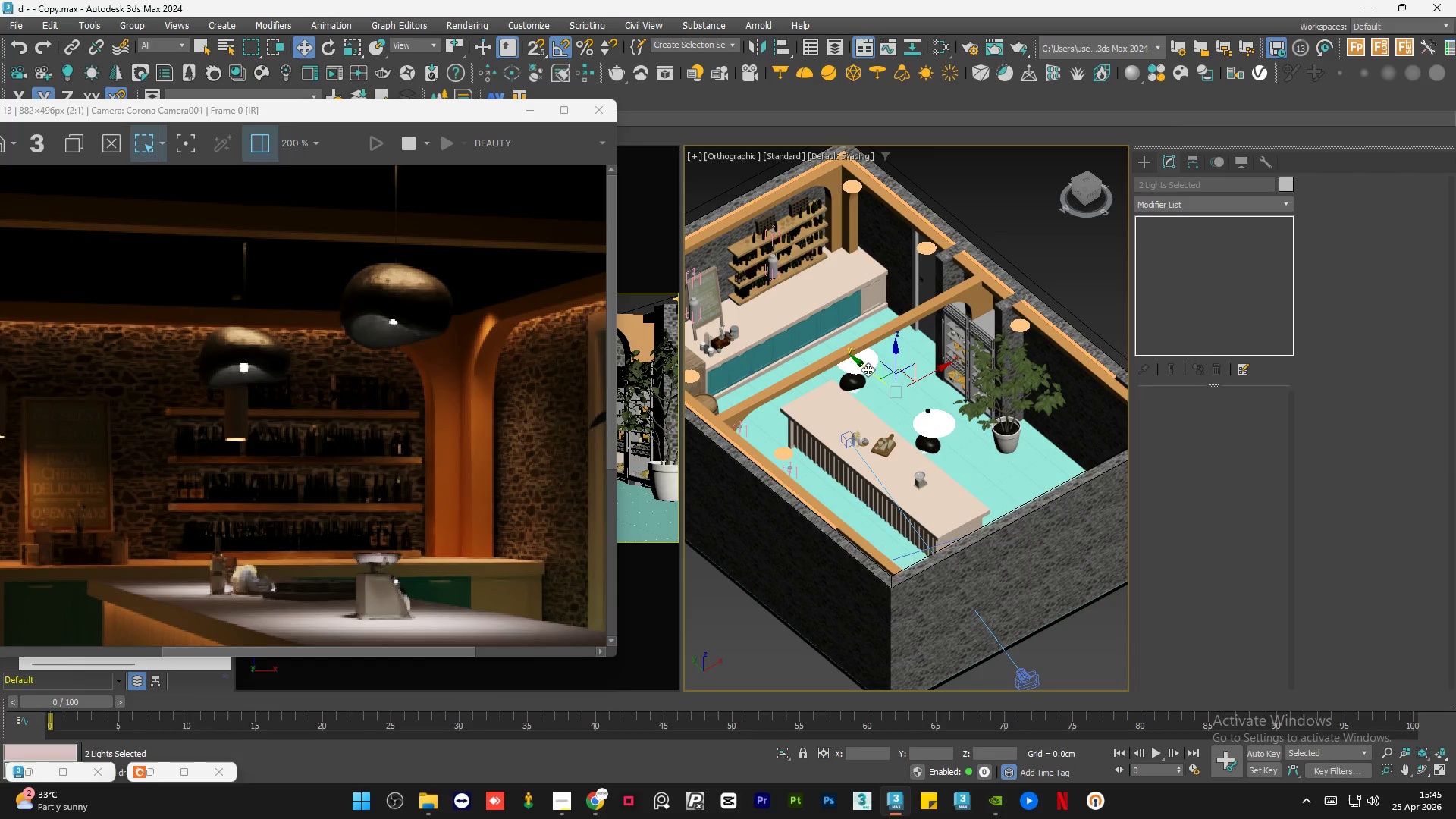 
left_click_drag(start_coordinate=[868, 368], to_coordinate=[878, 374])
 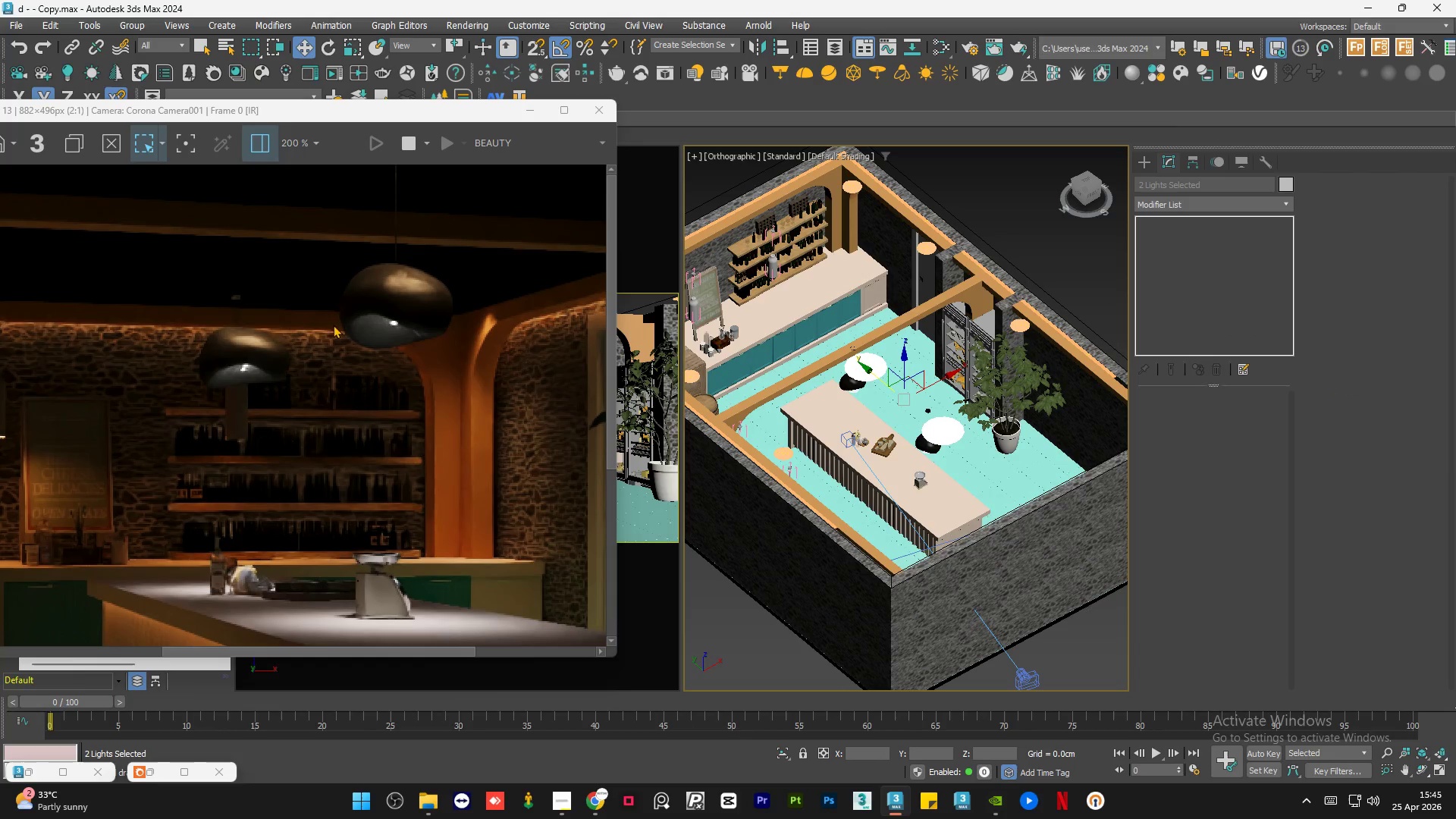 
scroll: coordinate [396, 277], scroll_direction: up, amount: 1.0
 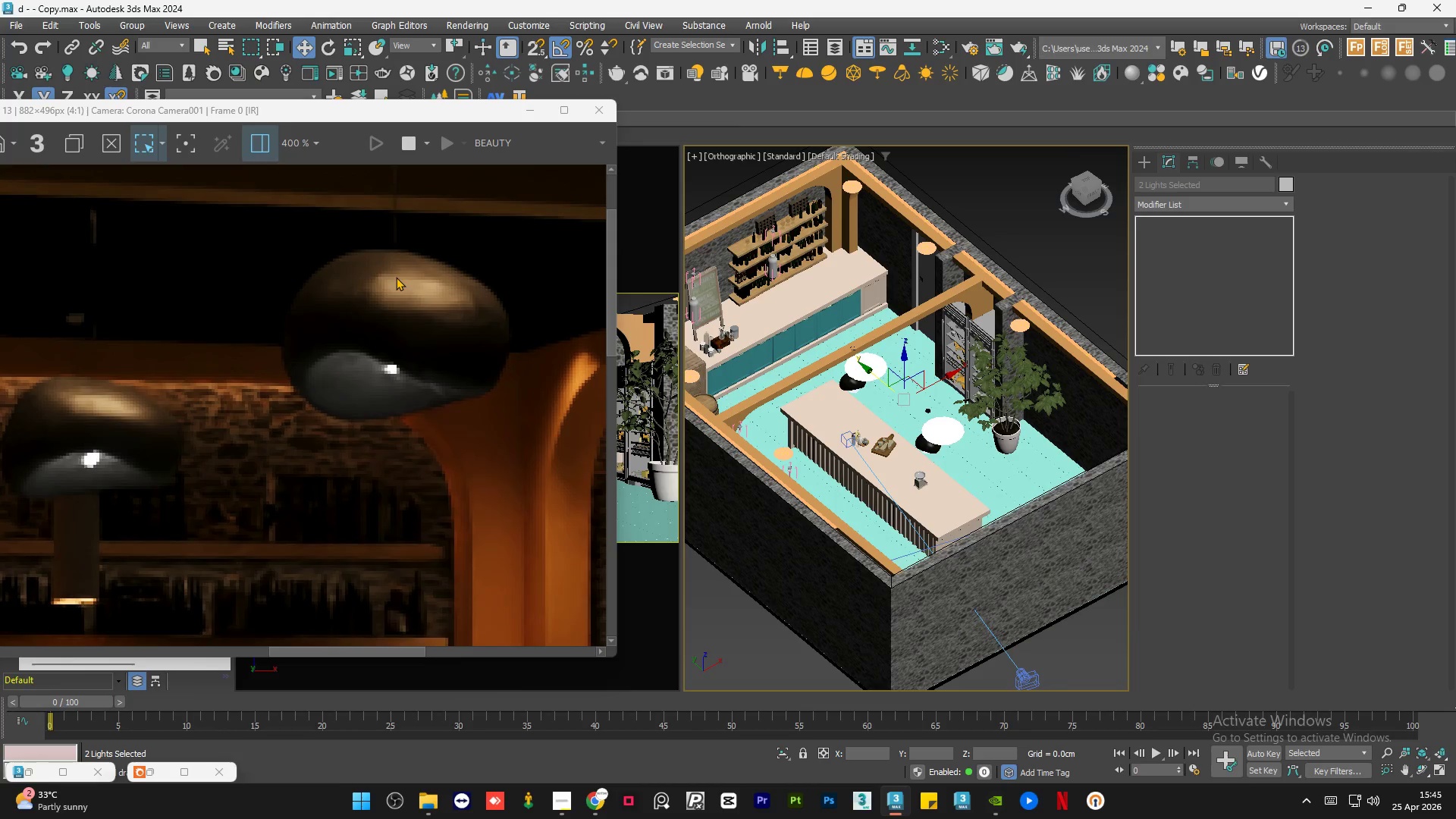 
scroll: coordinate [384, 290], scroll_direction: down, amount: 2.0
 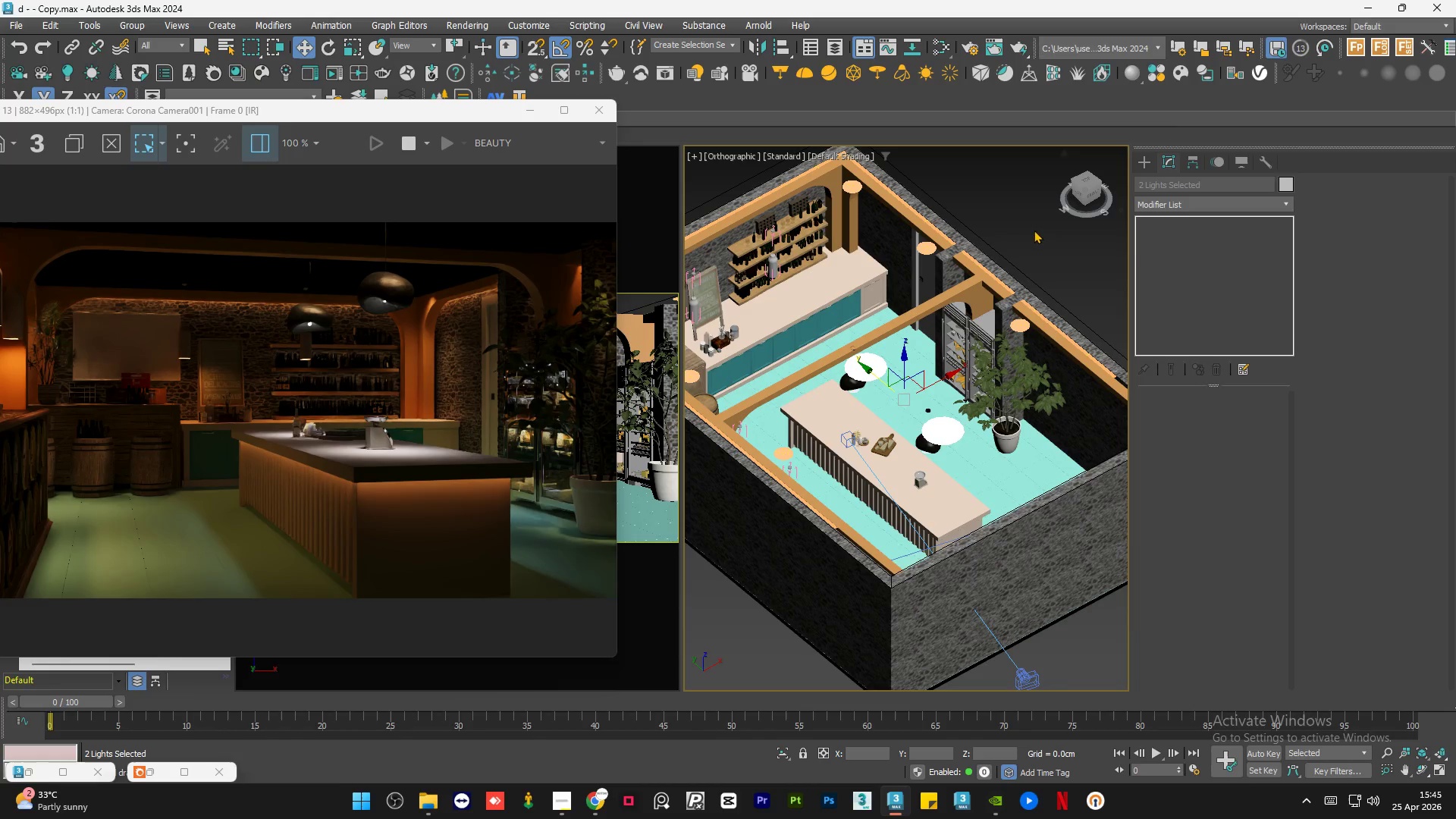 
double_click([1023, 226])
 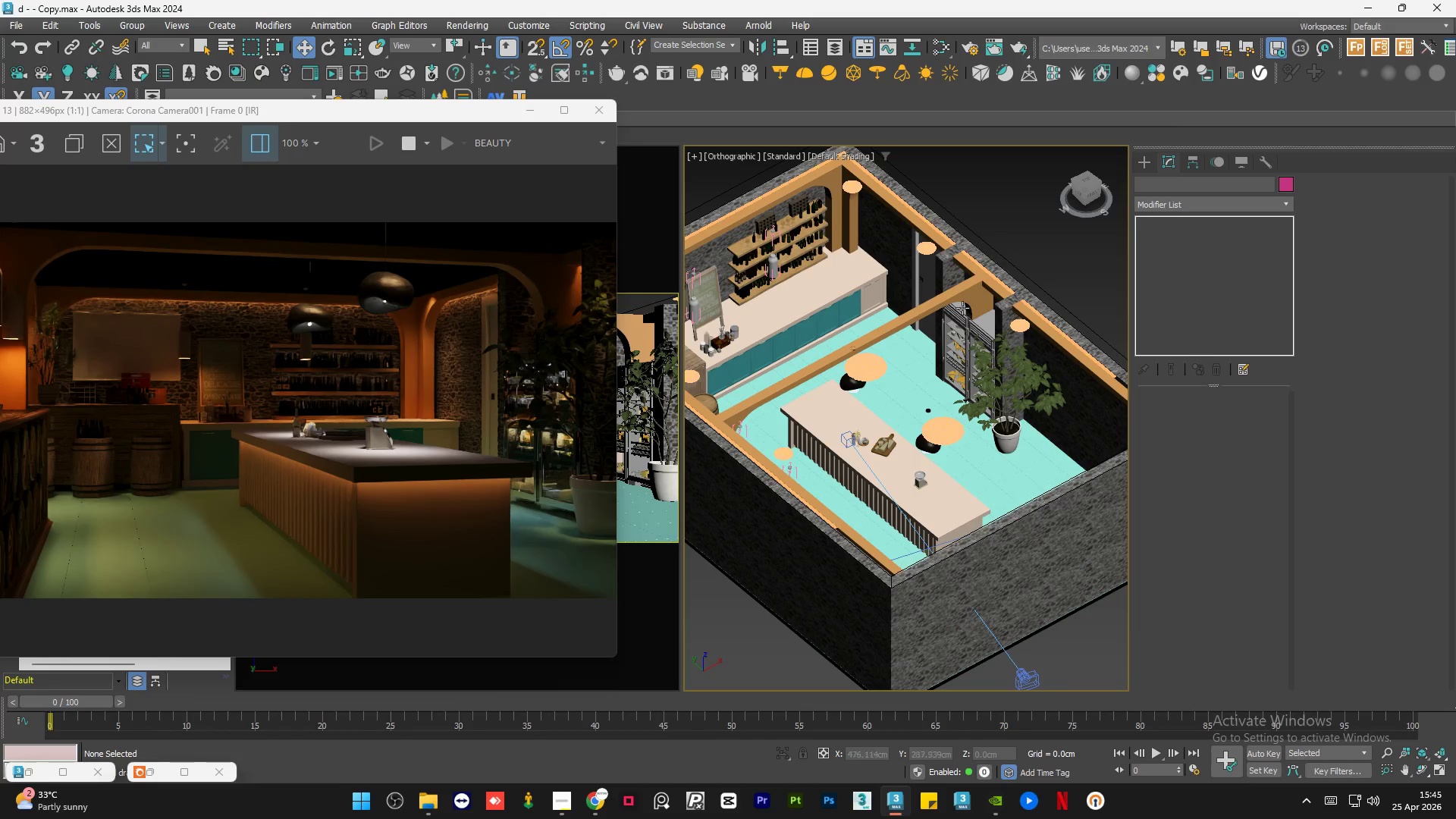 
key(Control+S)
 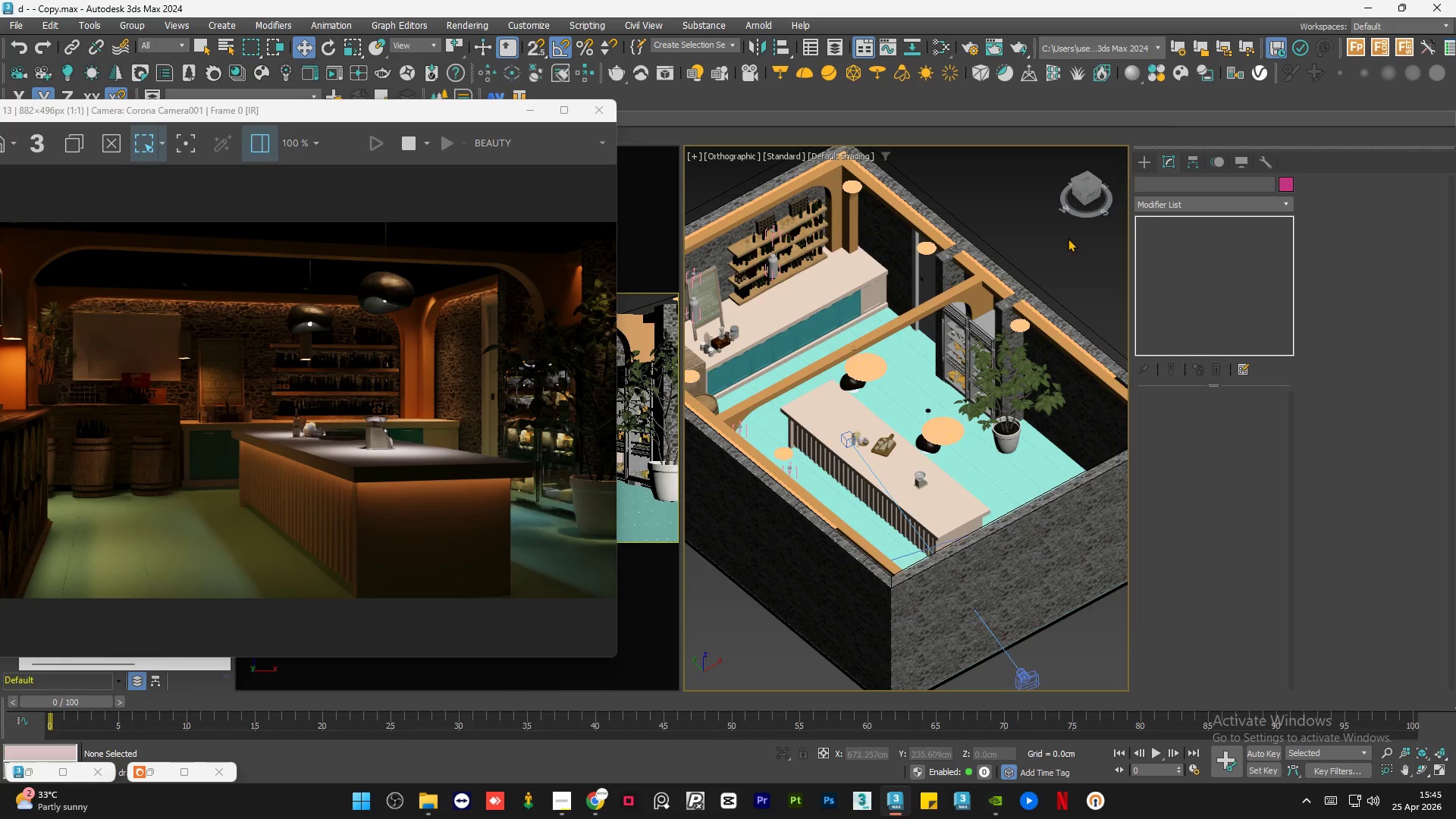 
wait(6.8)
 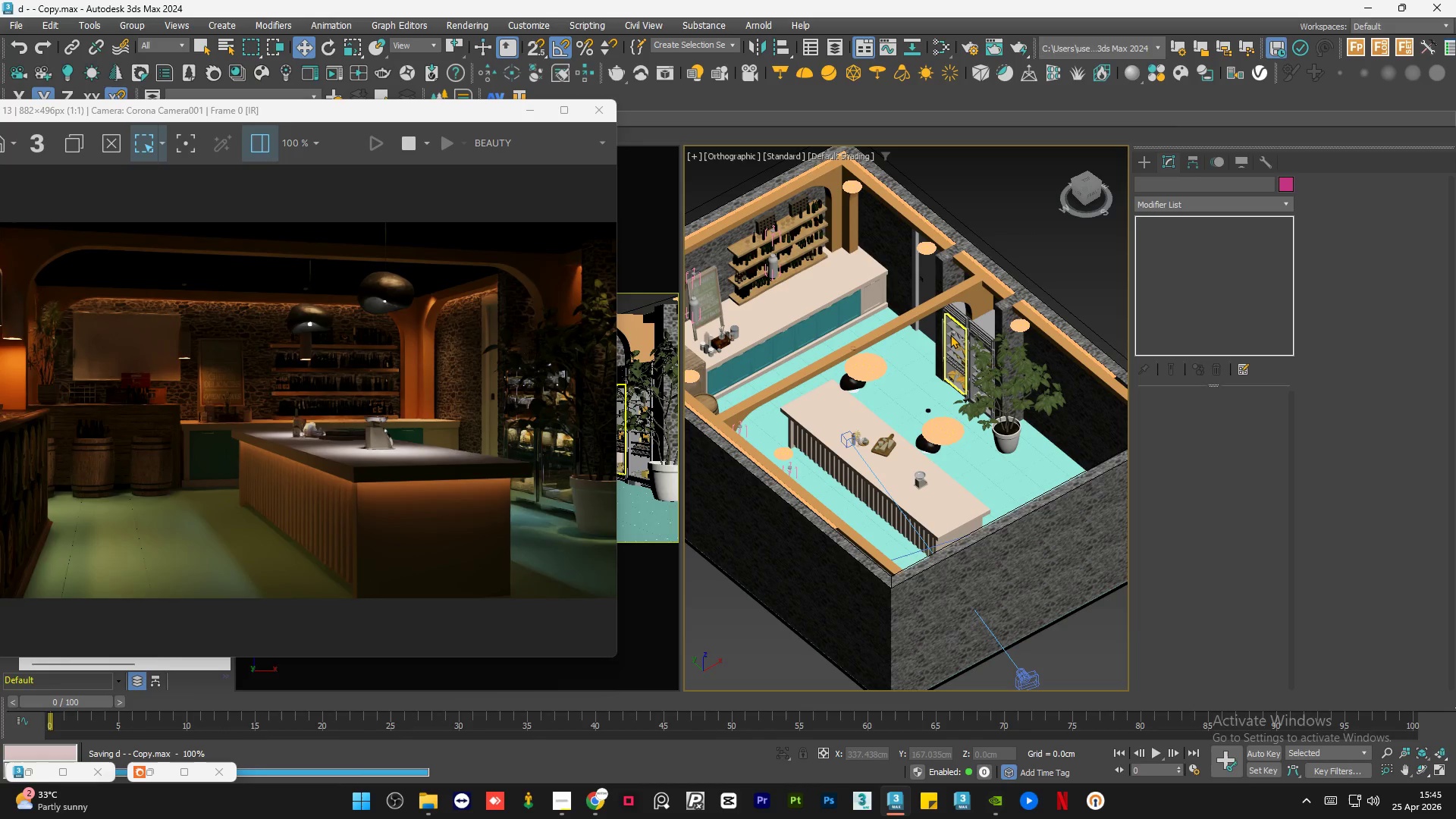 
scroll: coordinate [858, 304], scroll_direction: up, amount: 5.0
 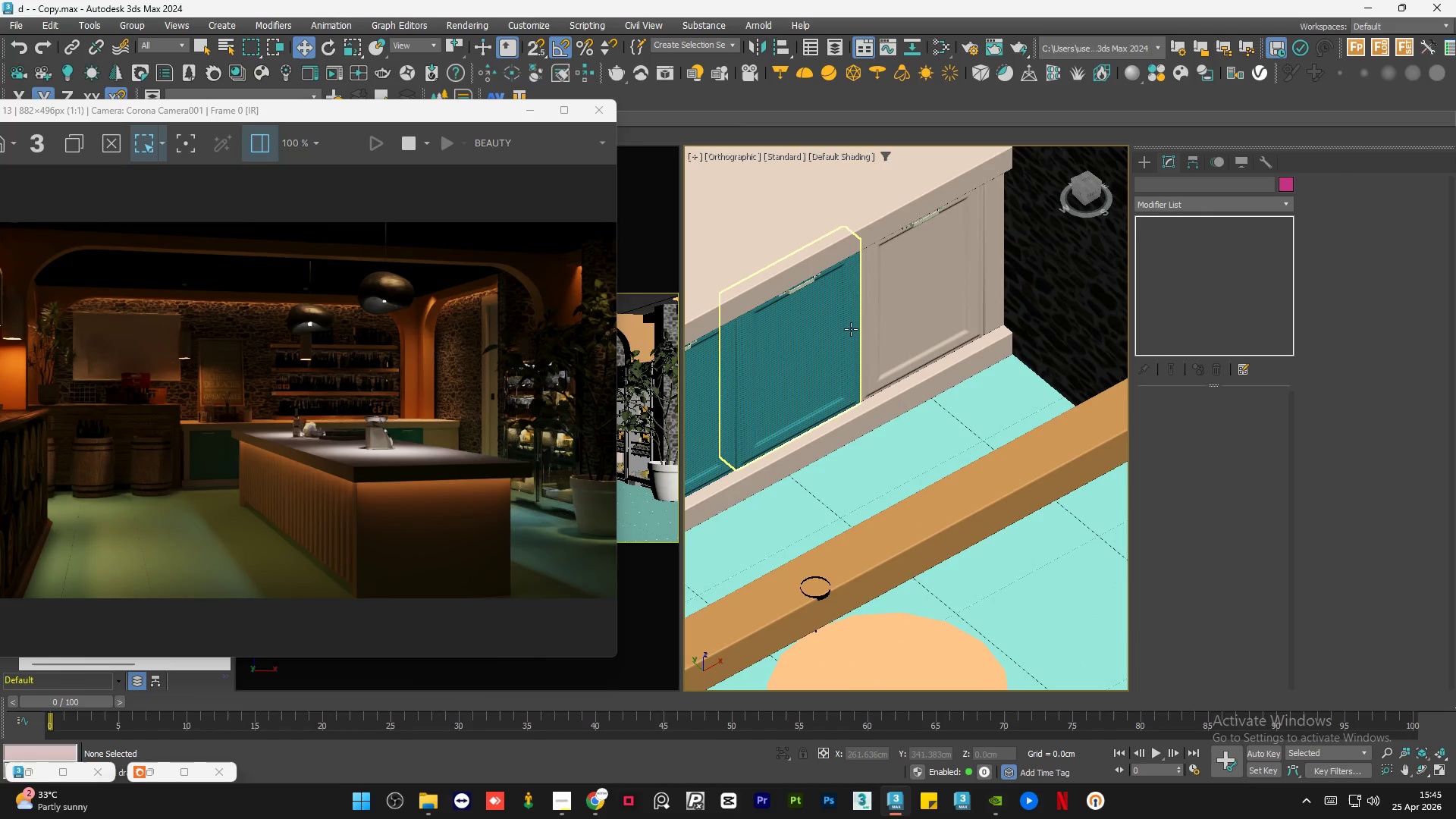 
left_click([851, 329])
 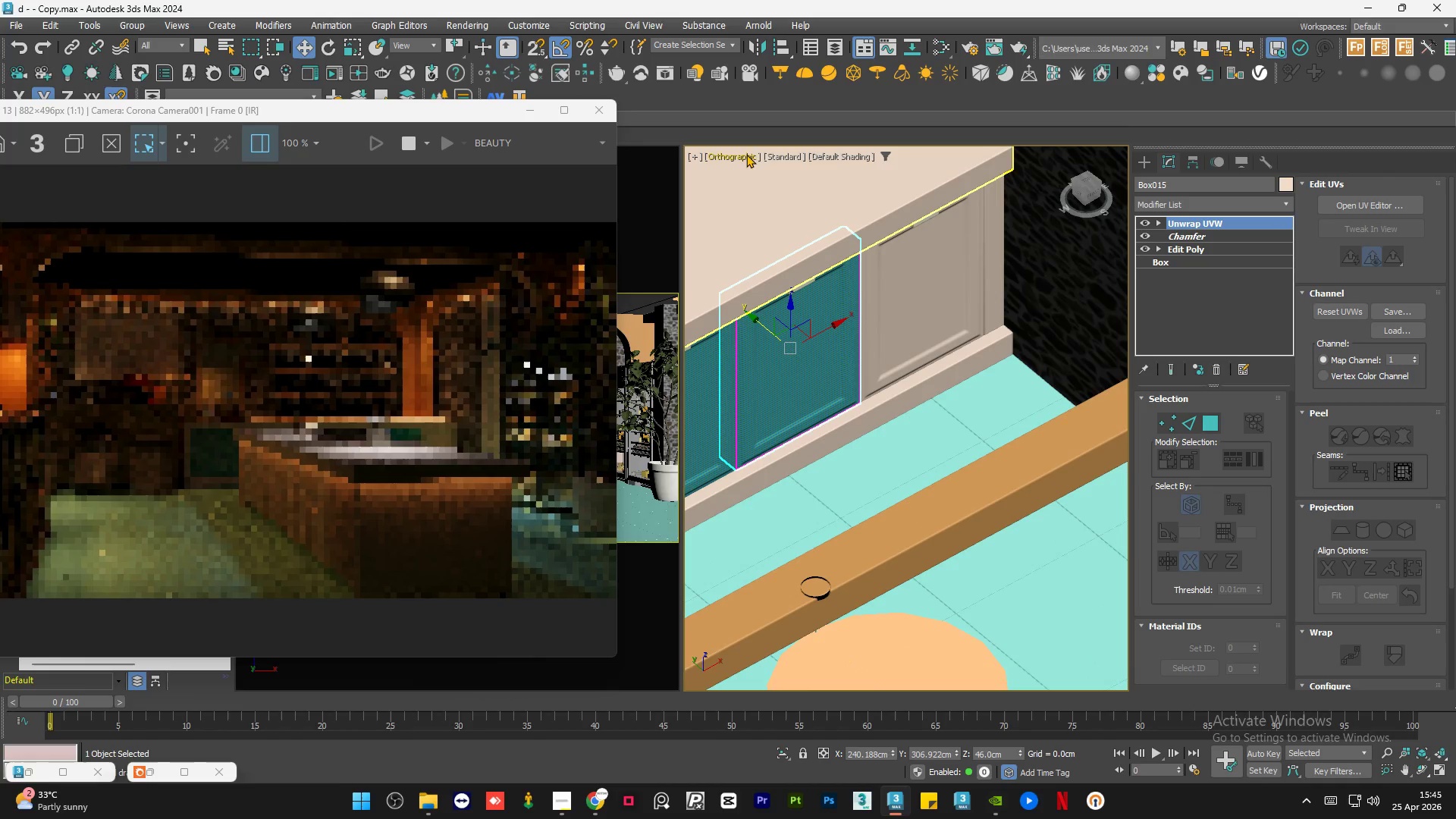 
left_click([774, 157])
 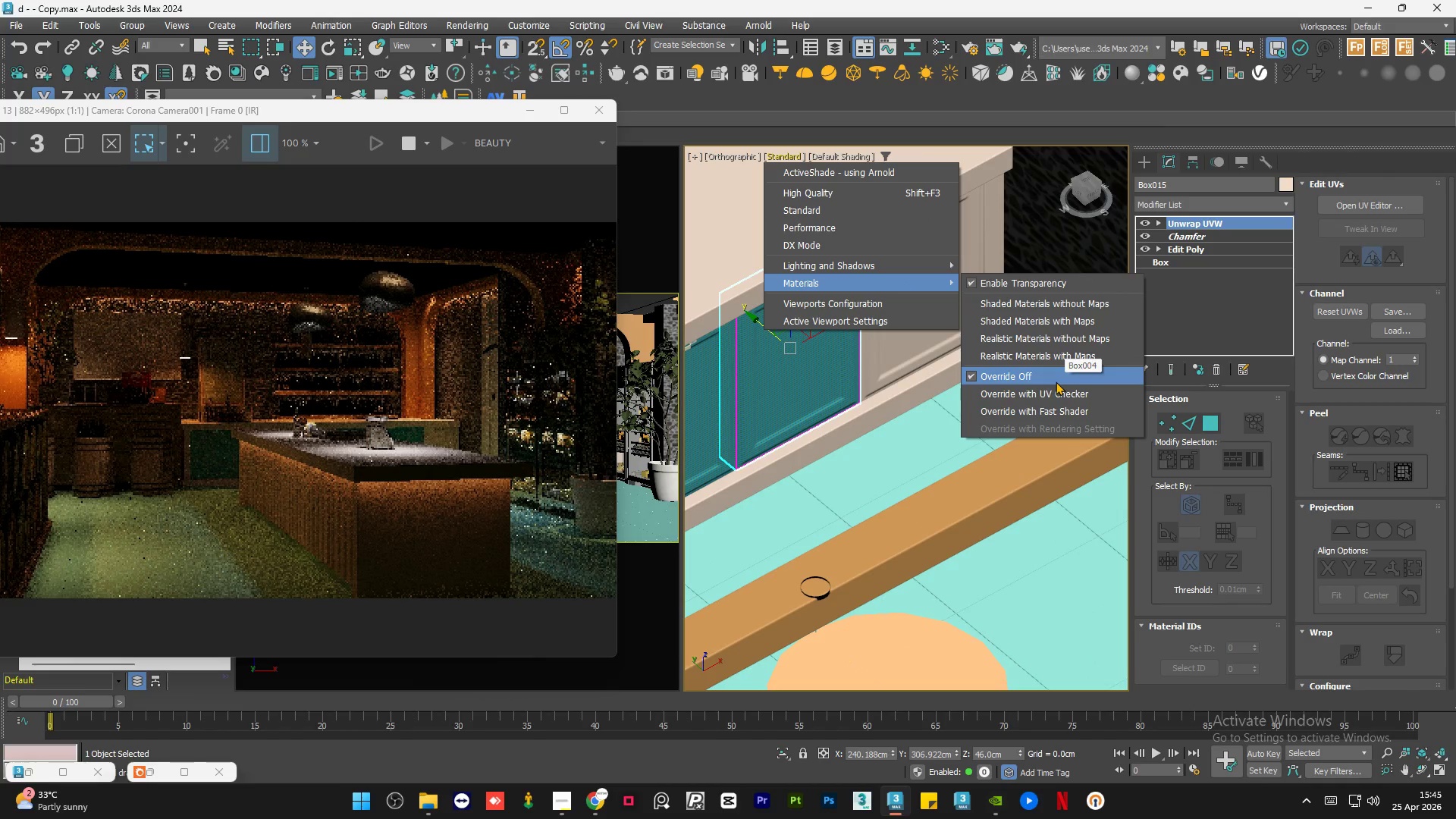 
left_click([1050, 392])
 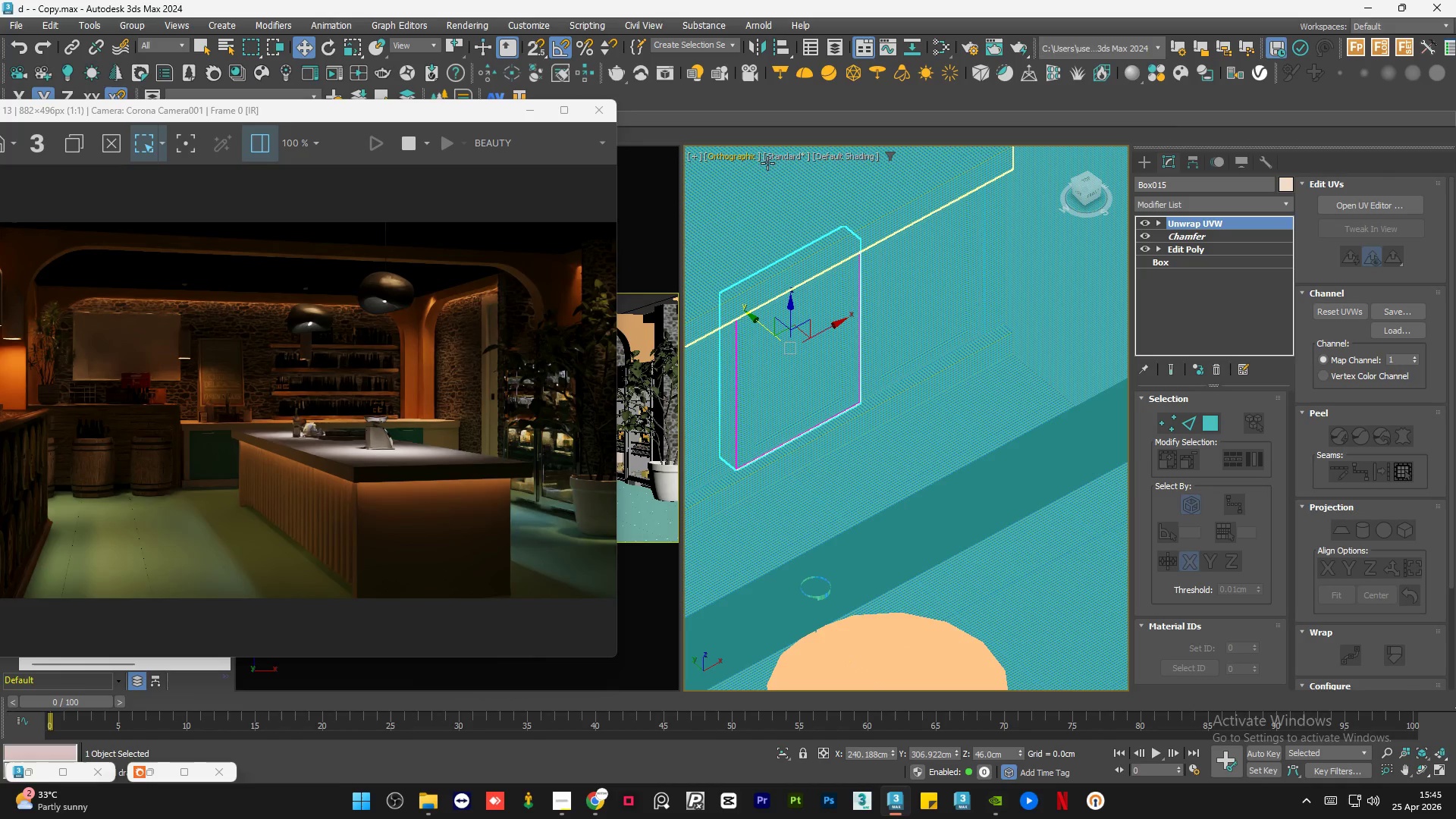 
left_click([783, 161])
 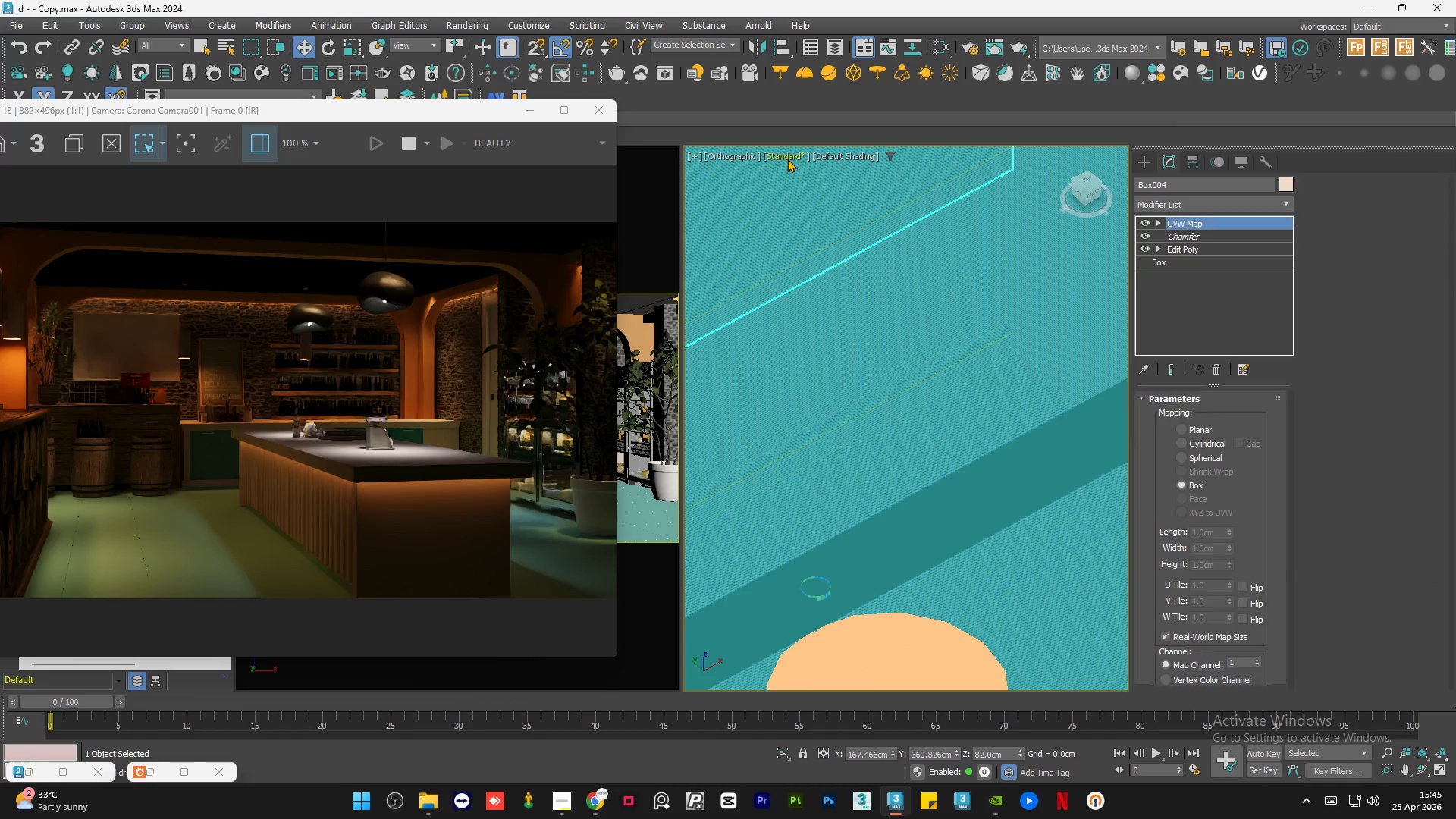 
left_click([787, 158])
 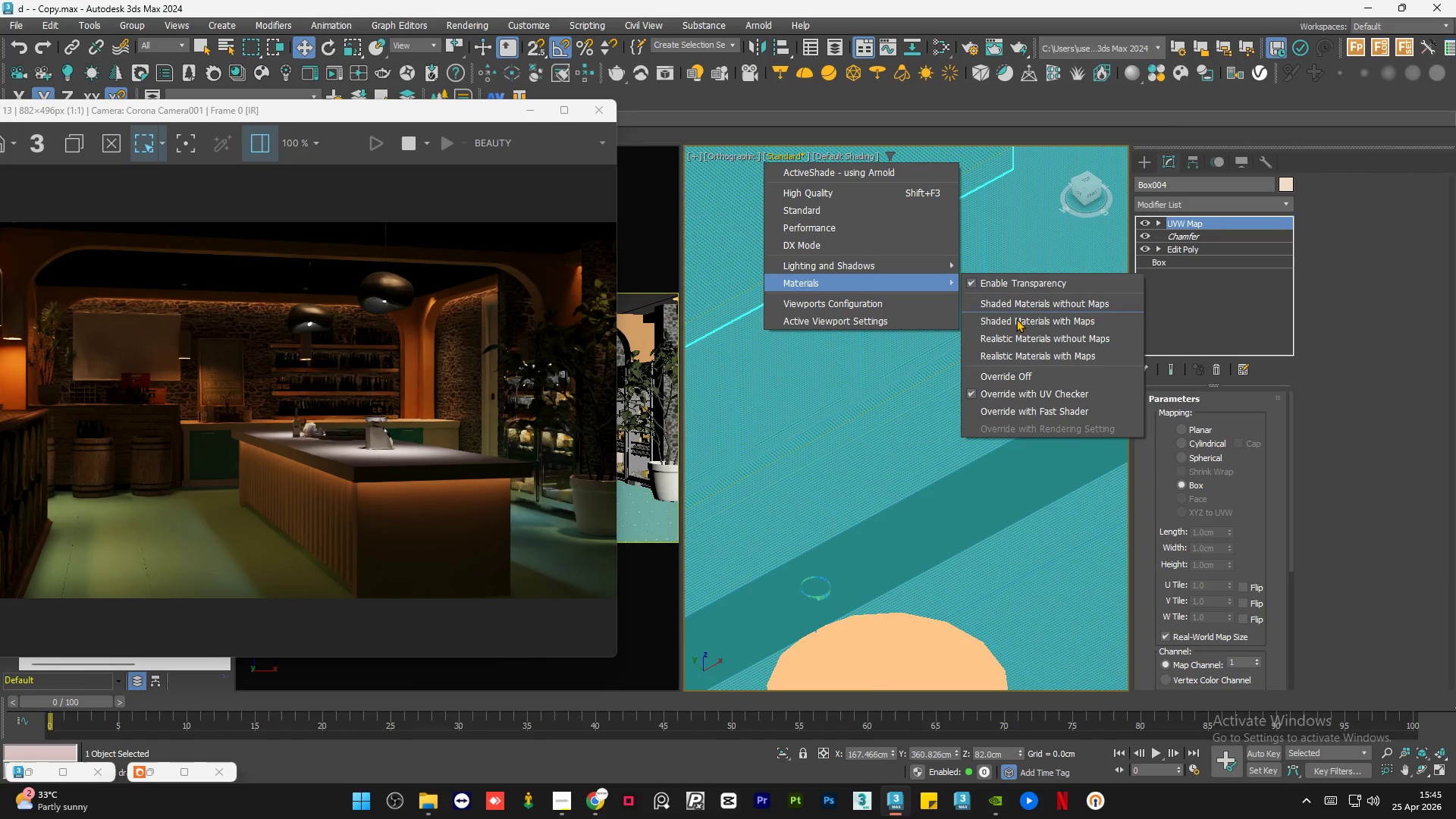 
left_click([1040, 377])
 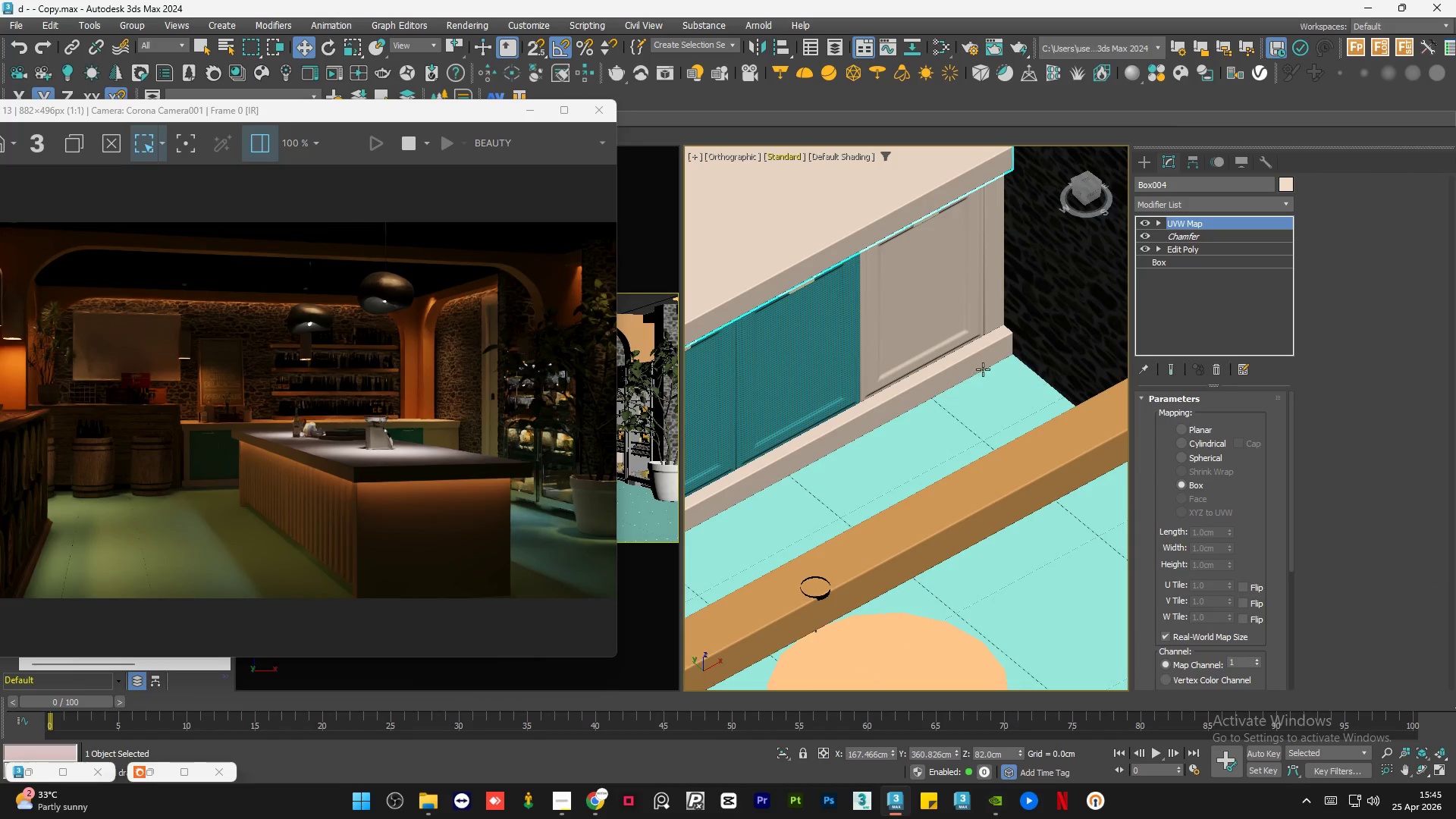 
scroll: coordinate [958, 367], scroll_direction: down, amount: 5.0
 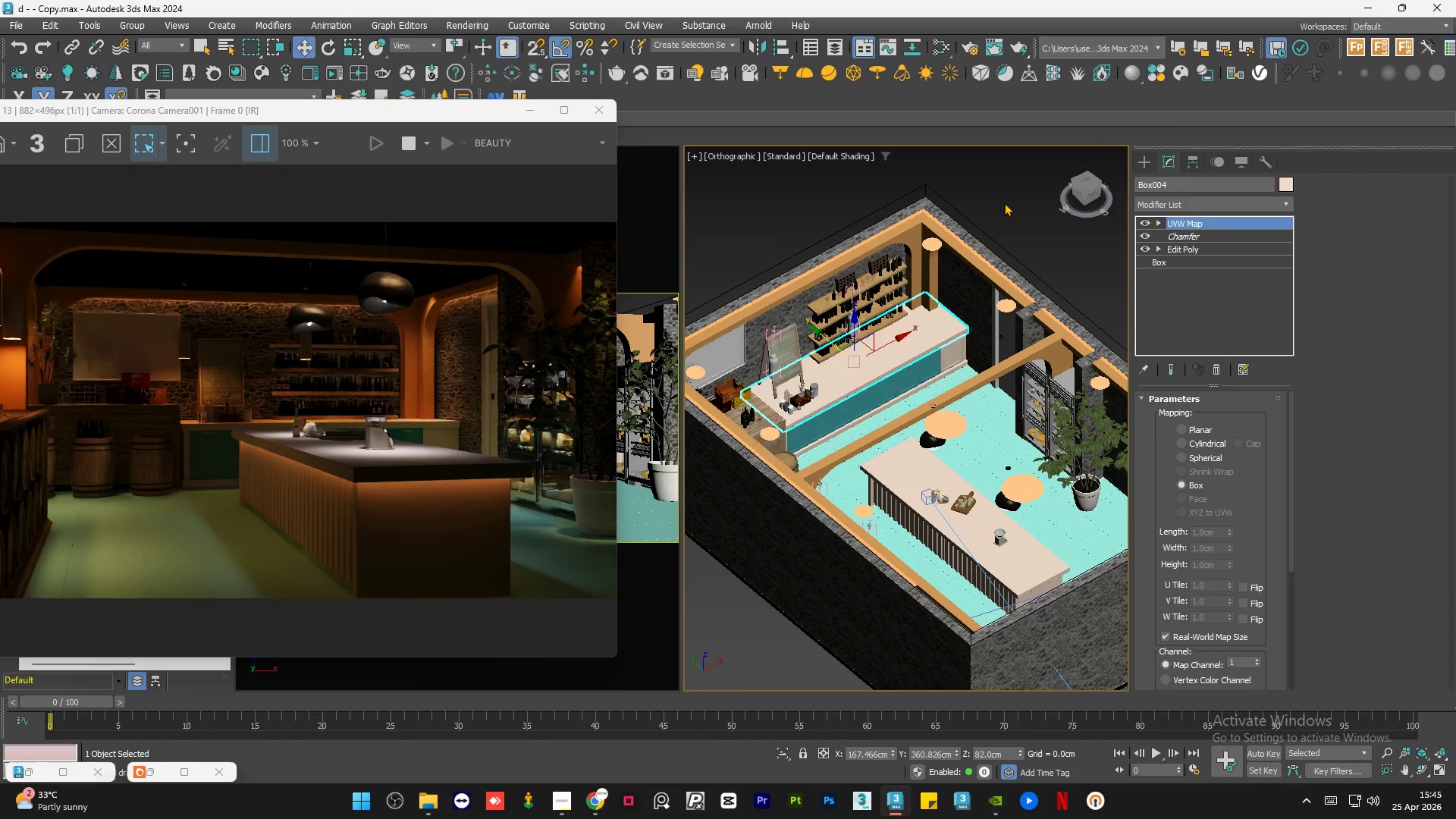 
double_click([1004, 202])
 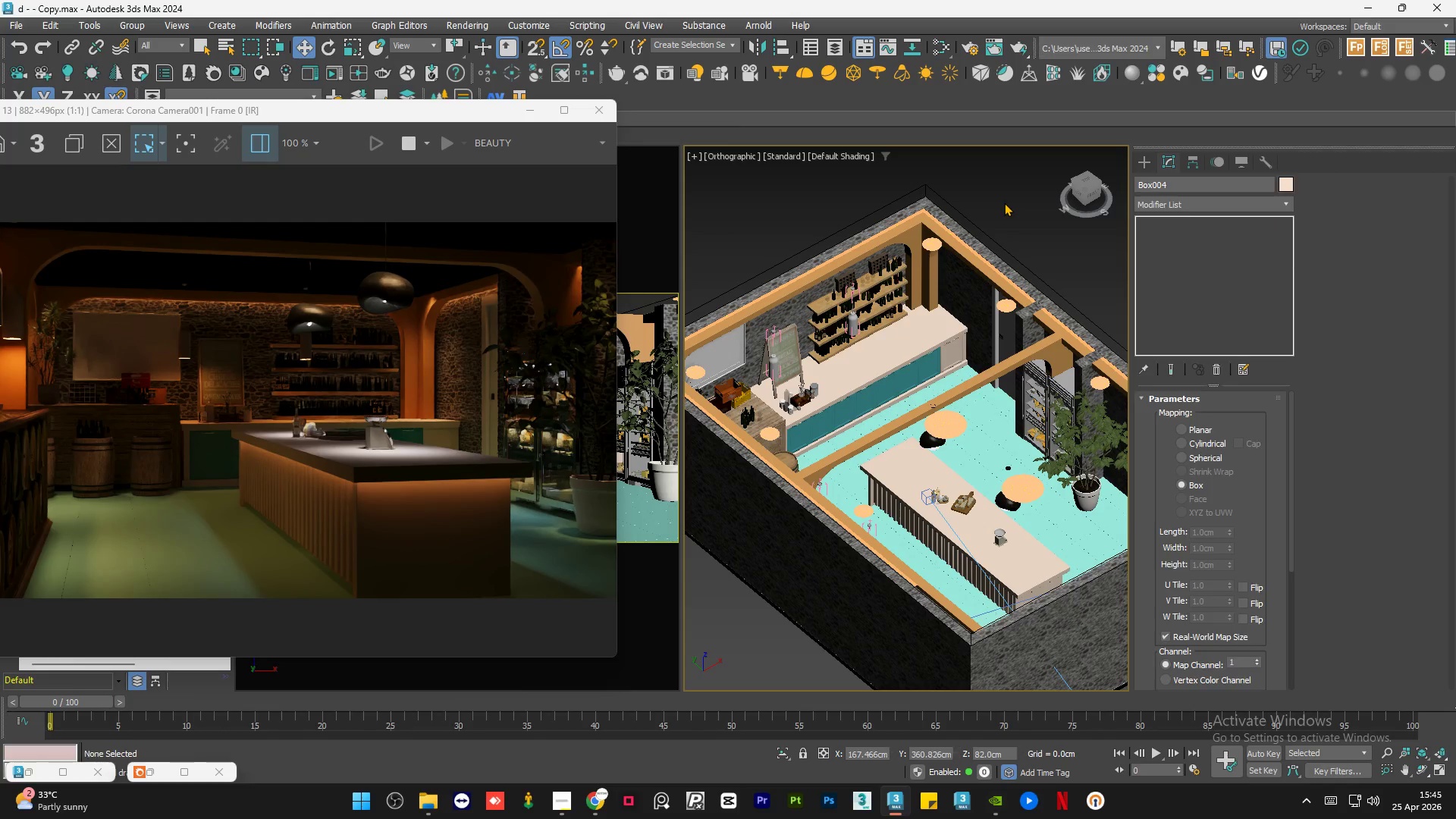 
triple_click([1004, 202])
 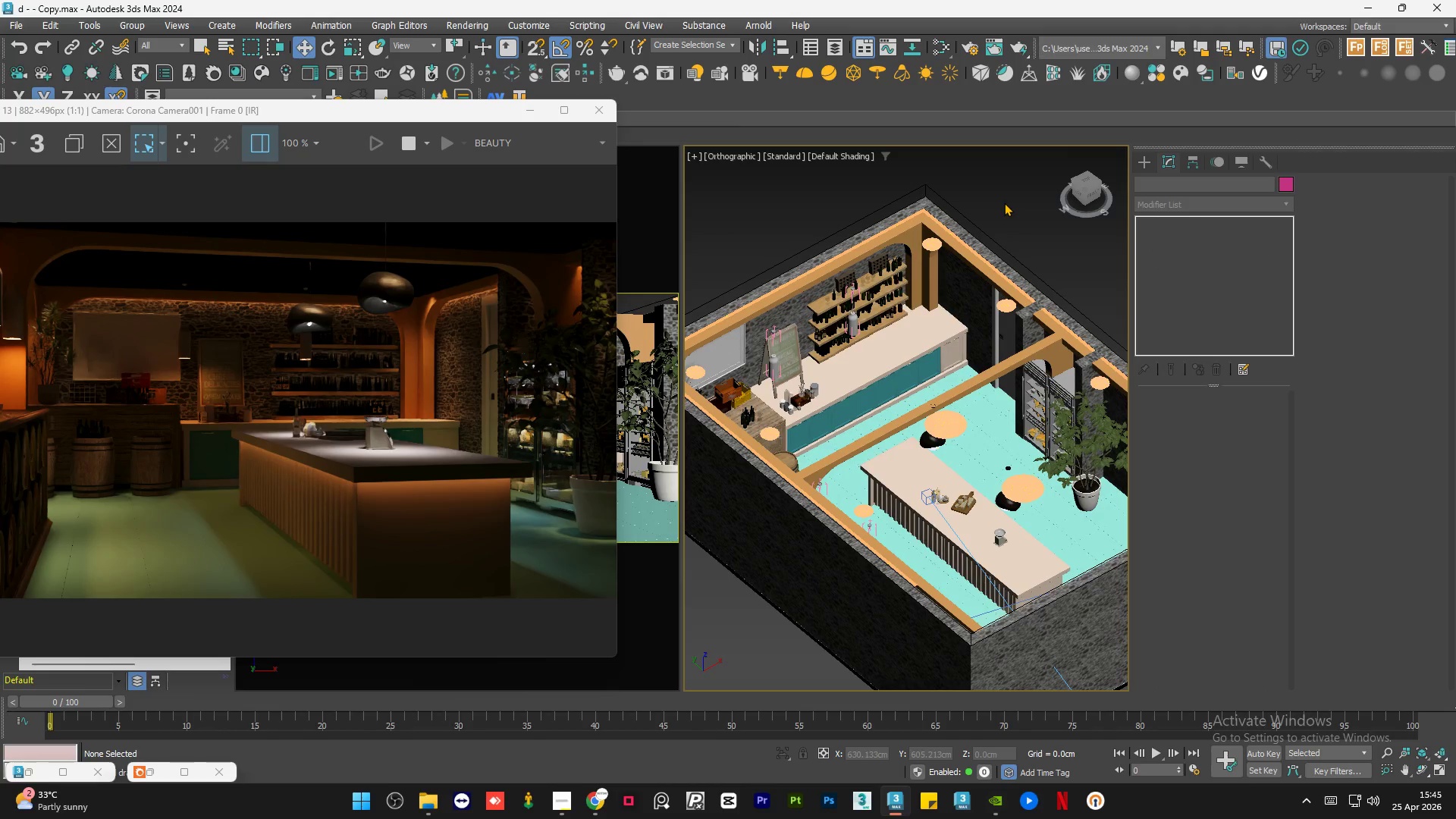 
key(Control+S)
 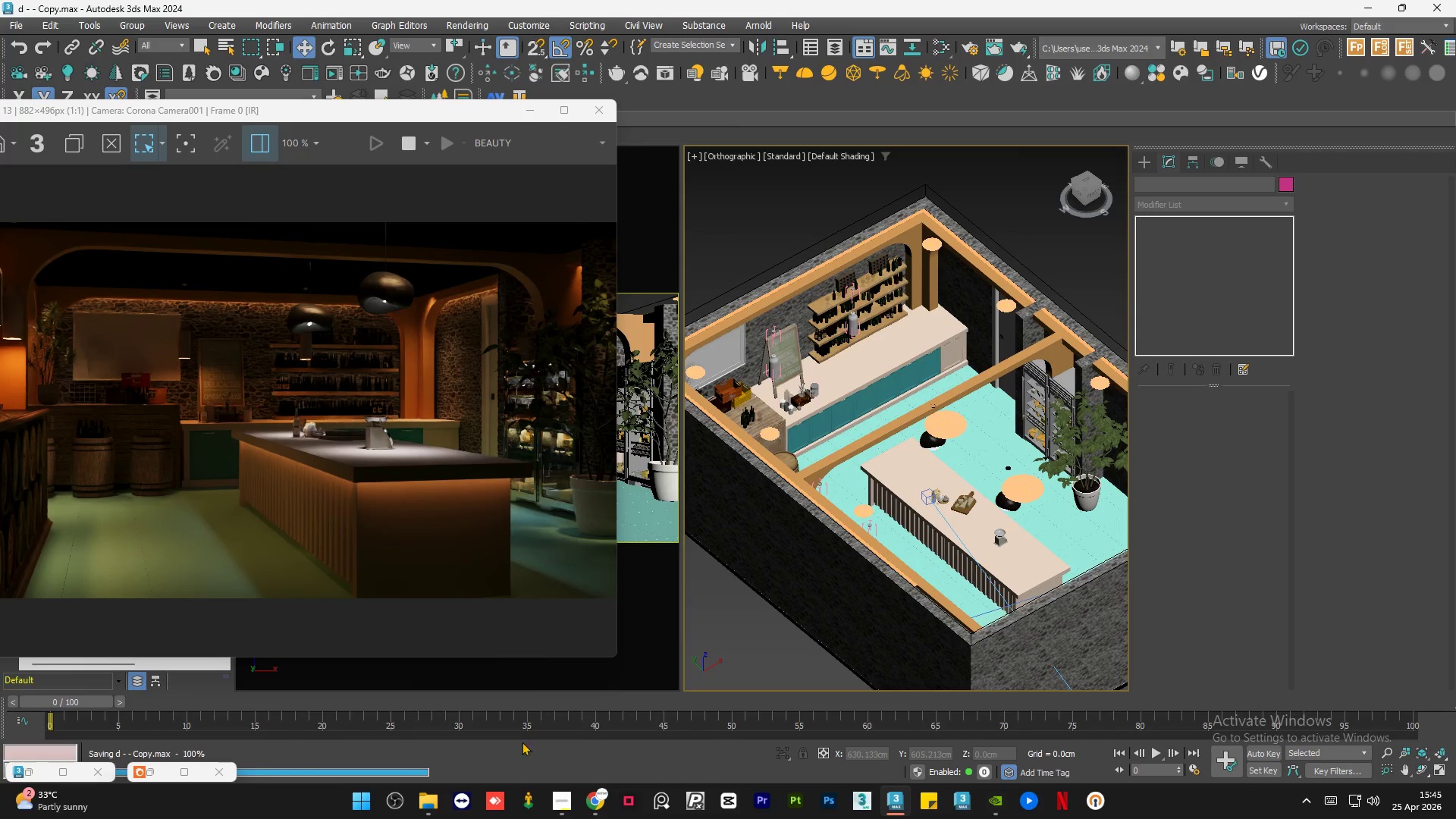 
left_click([431, 814])
 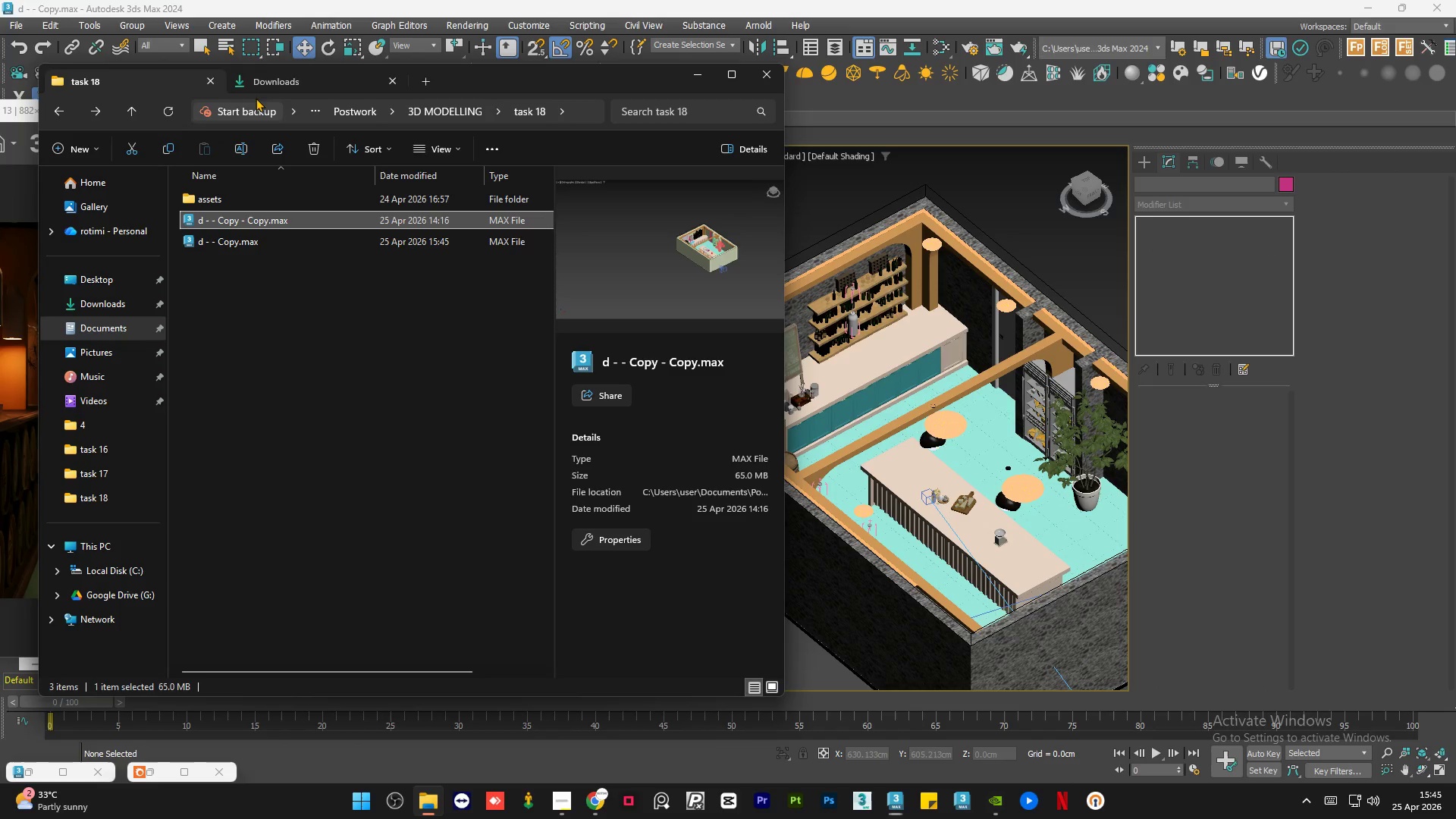 
left_click([282, 80])
 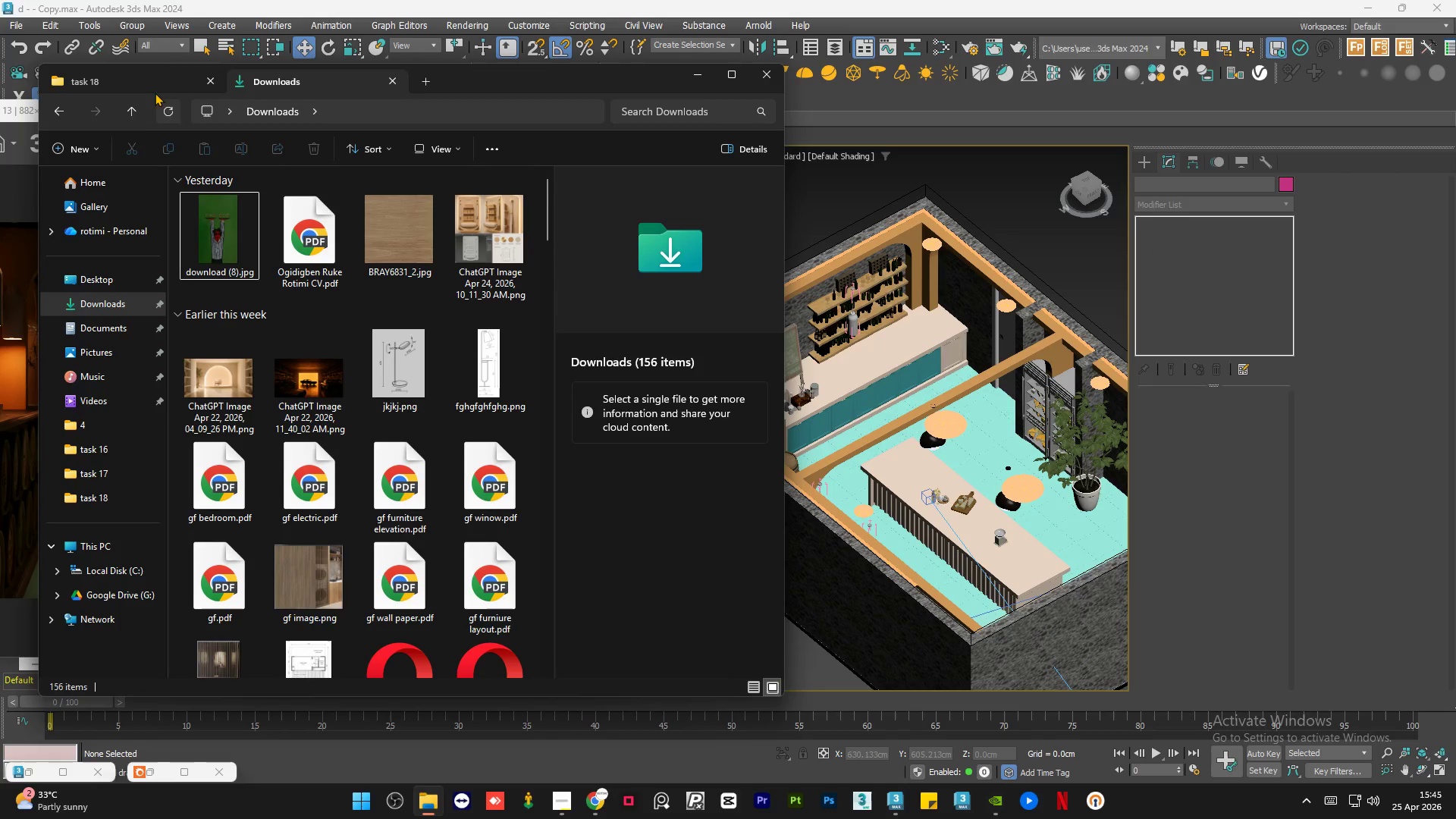 
left_click([142, 80])
 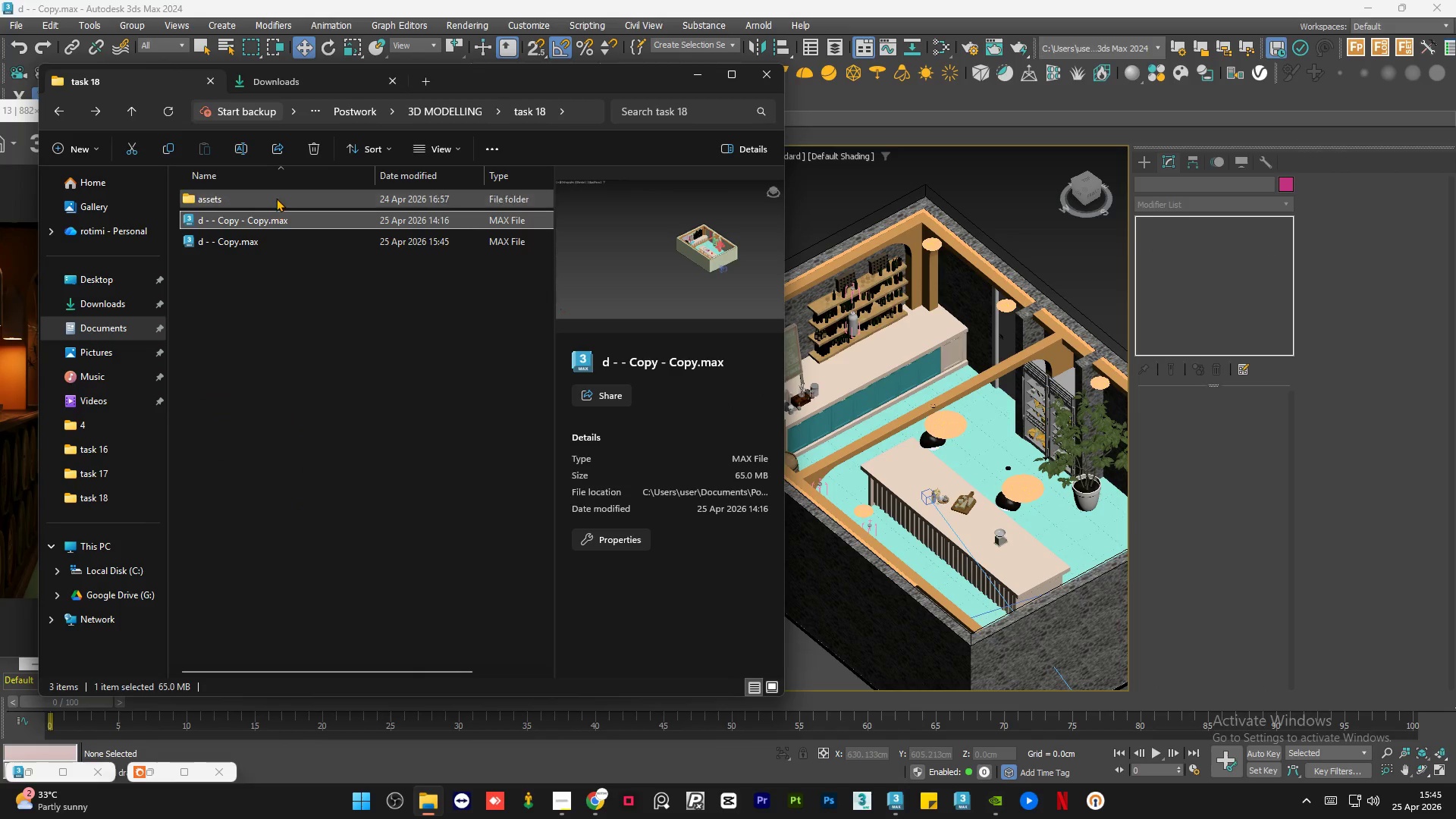 
double_click([276, 198])
 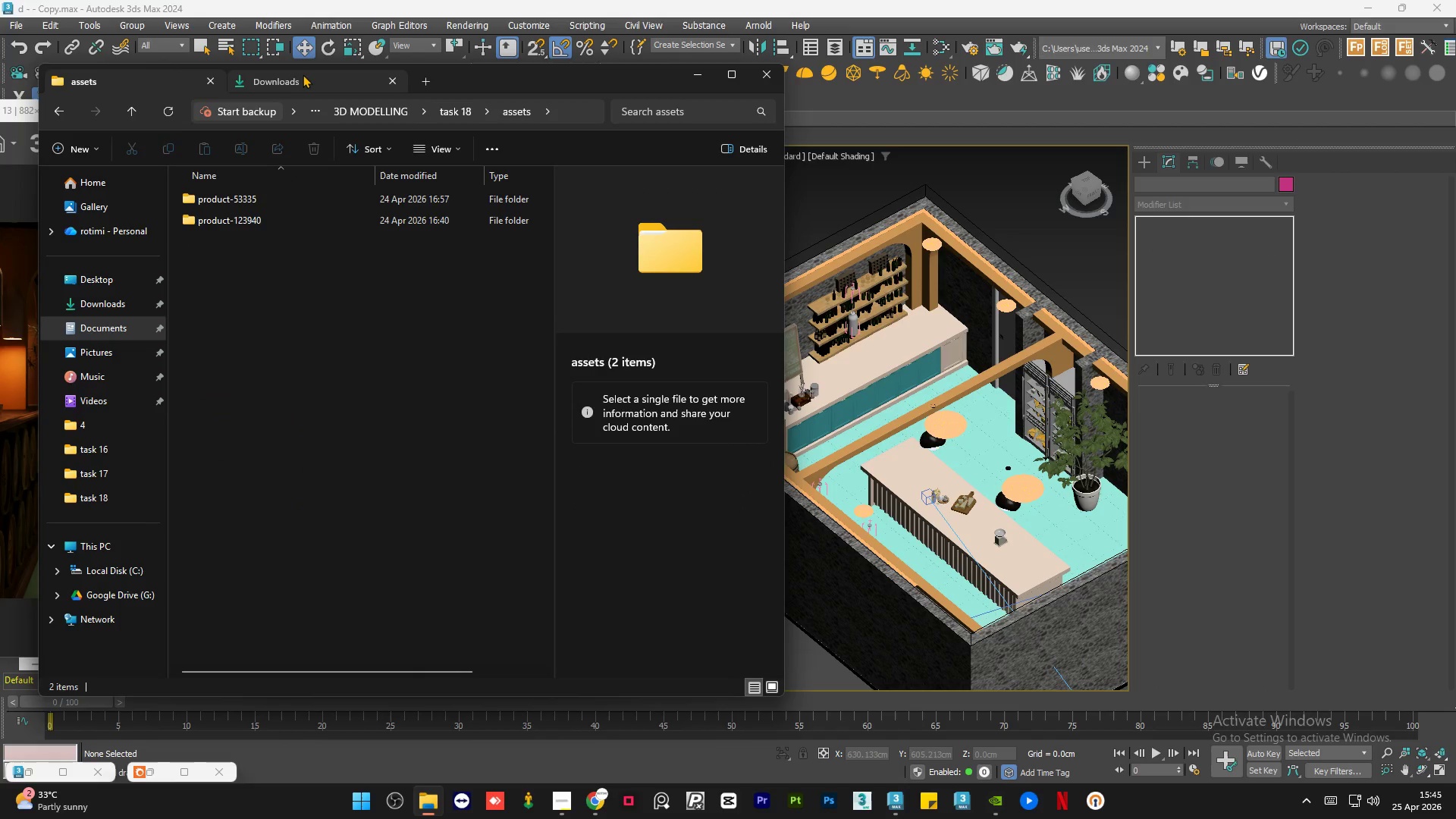 
left_click([302, 74])
 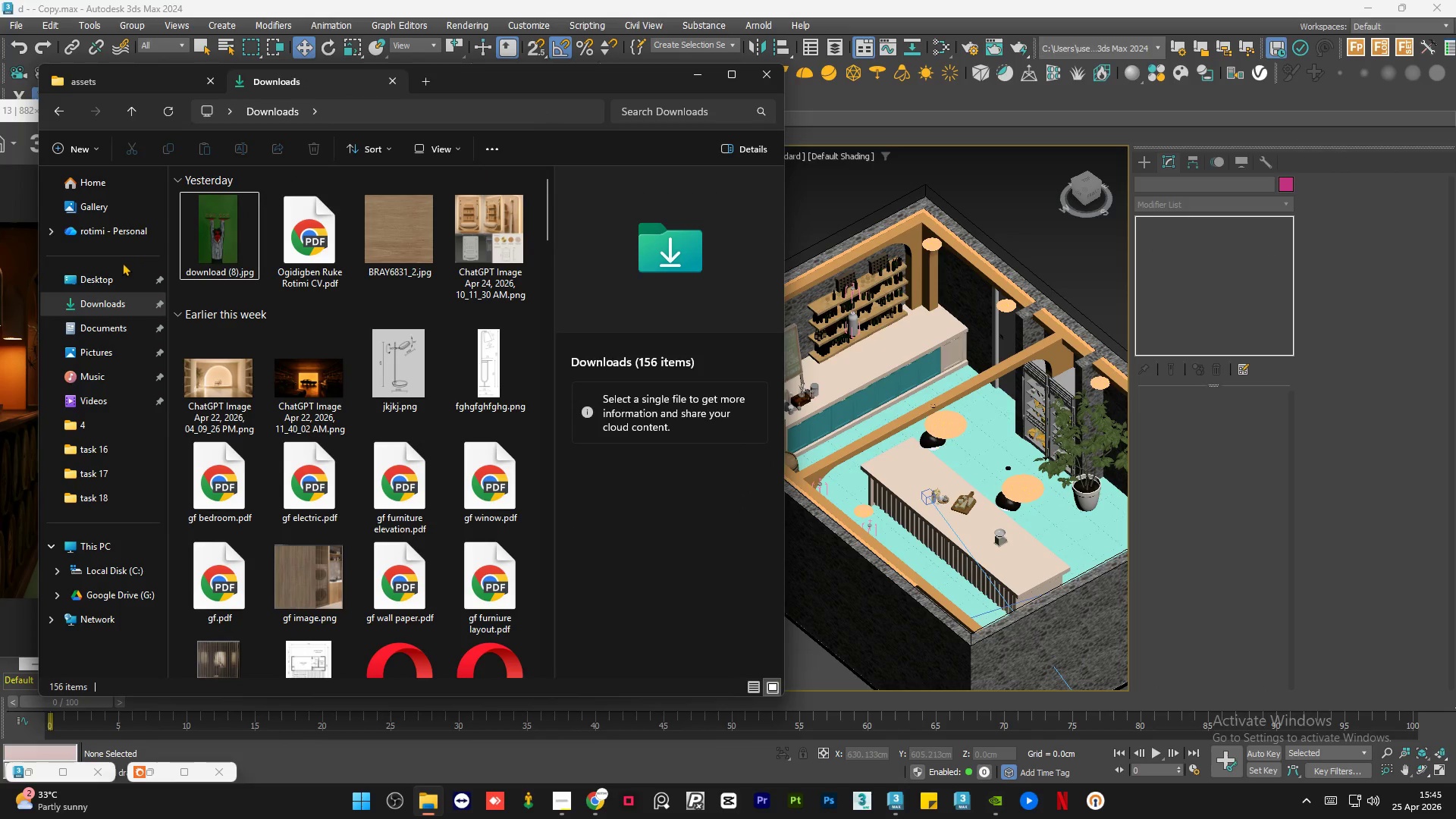 
left_click([108, 277])
 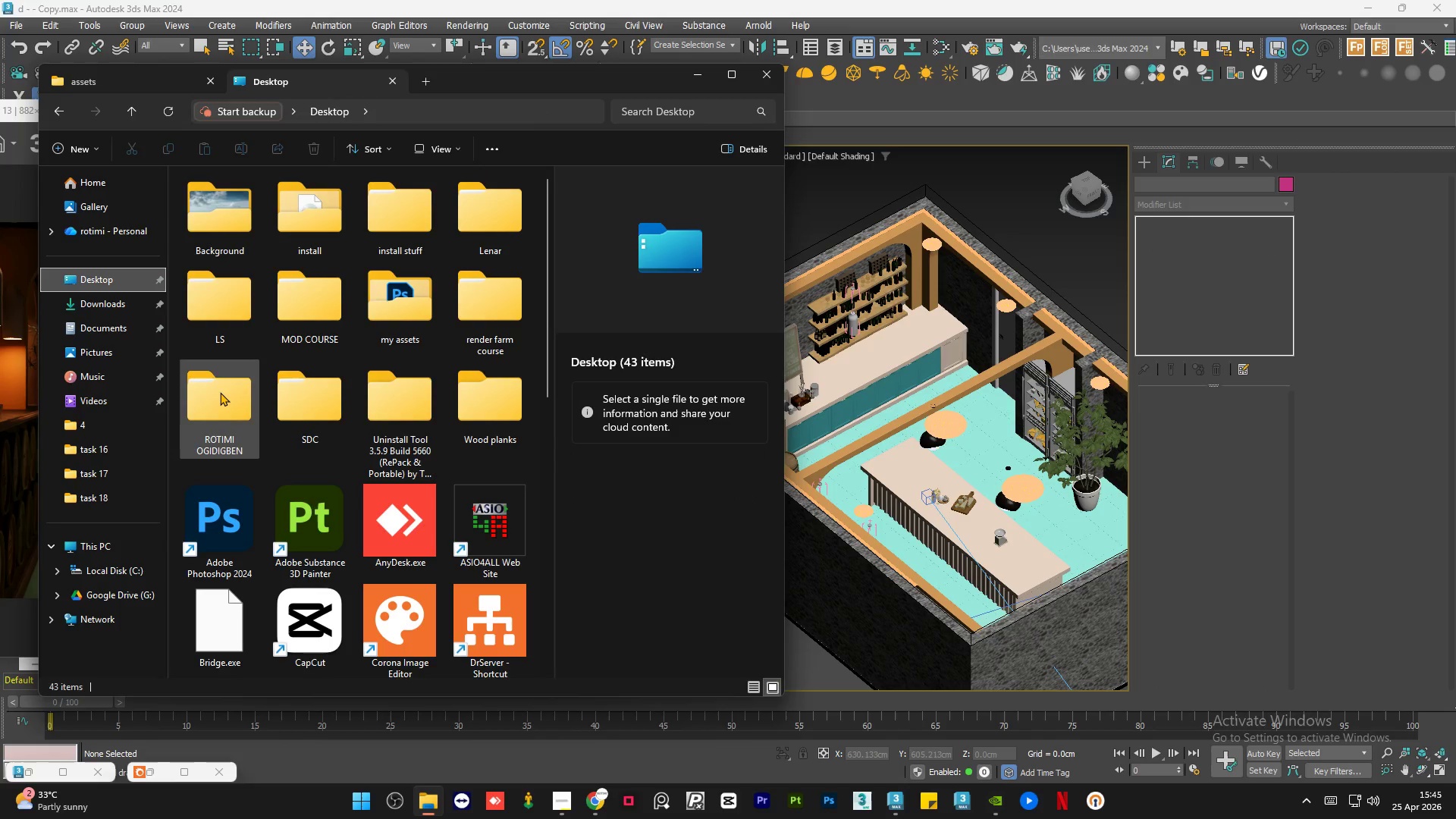 
double_click([220, 391])
 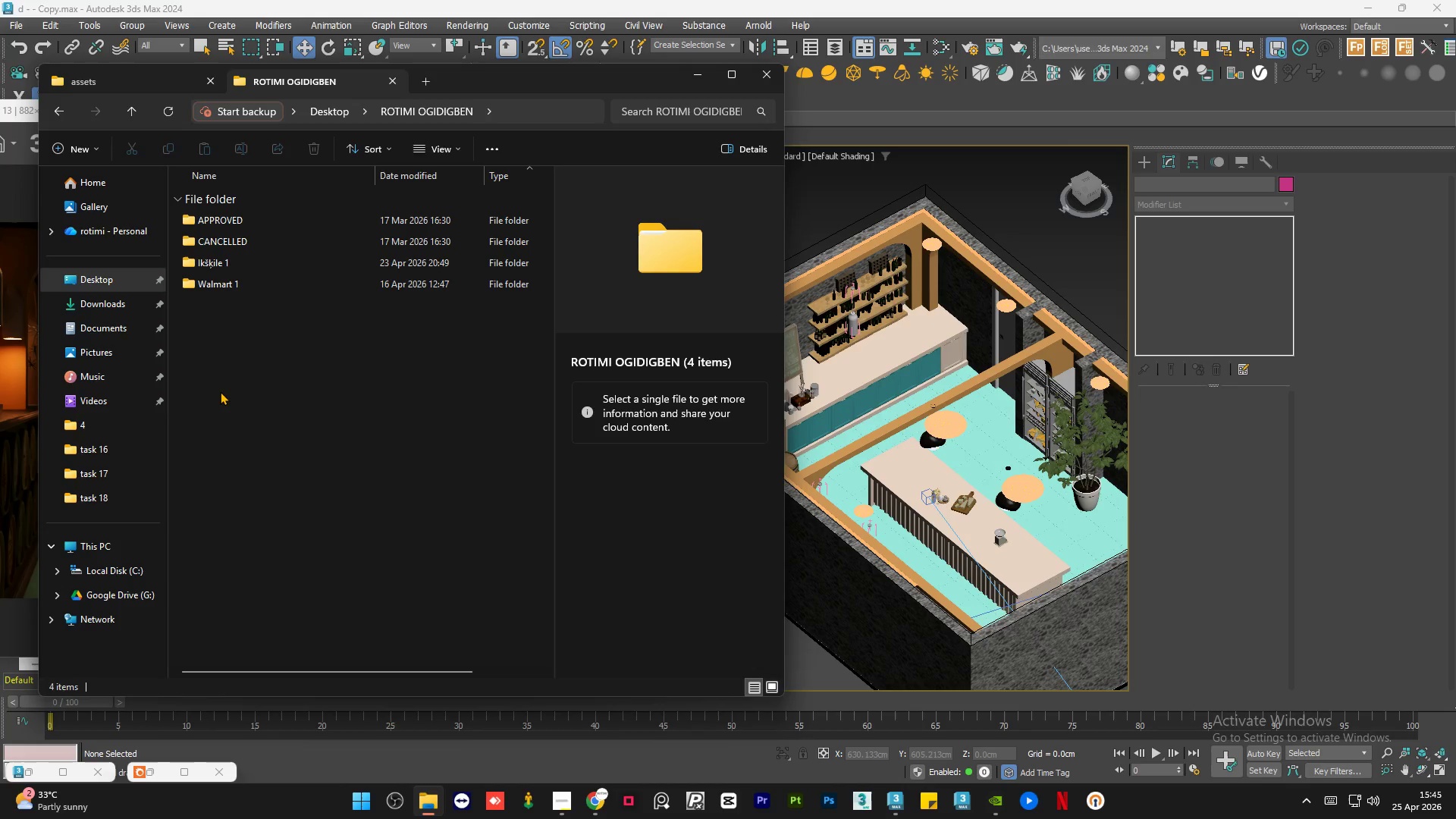 
key(Backspace)
 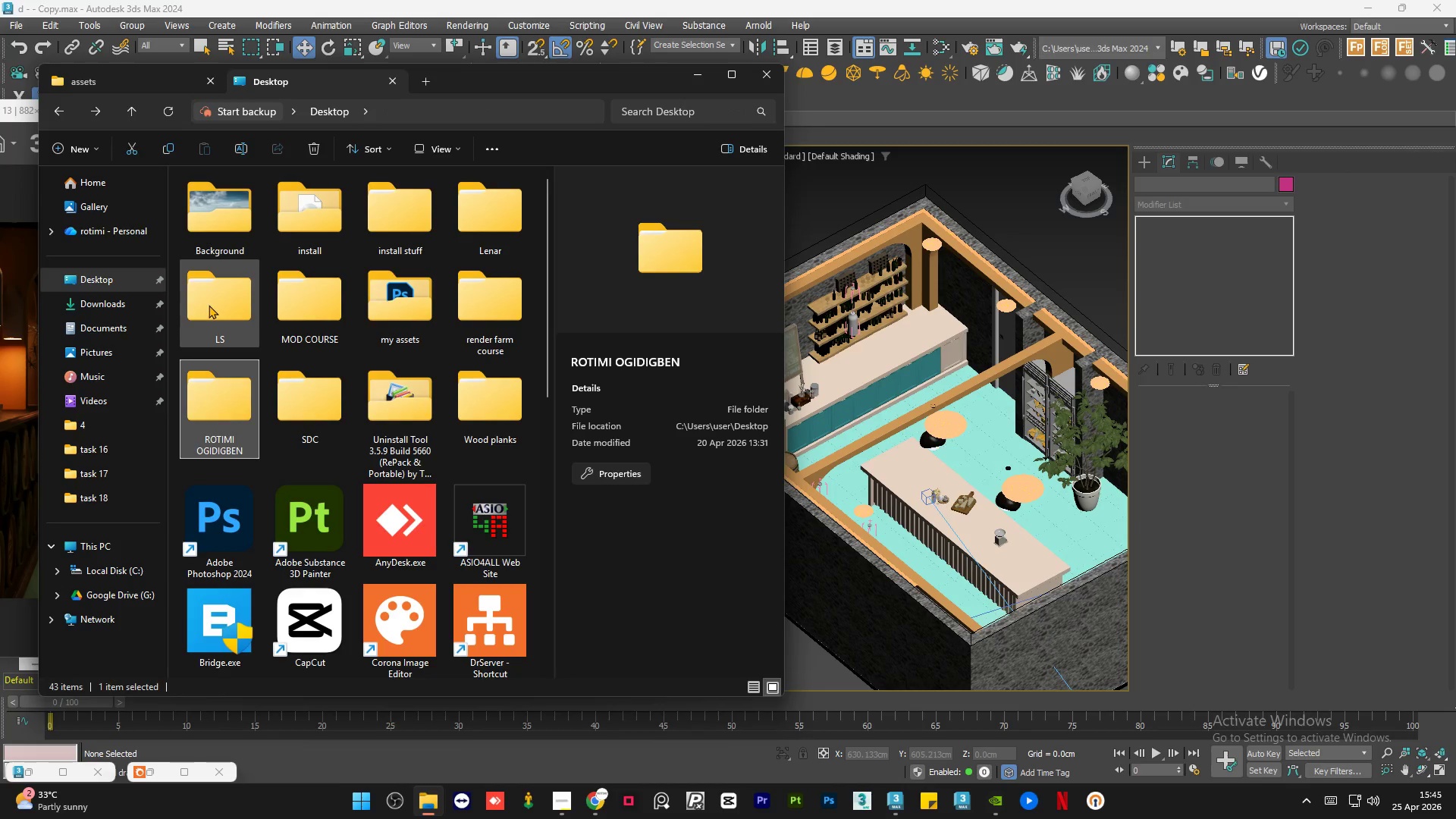 
double_click([209, 305])
 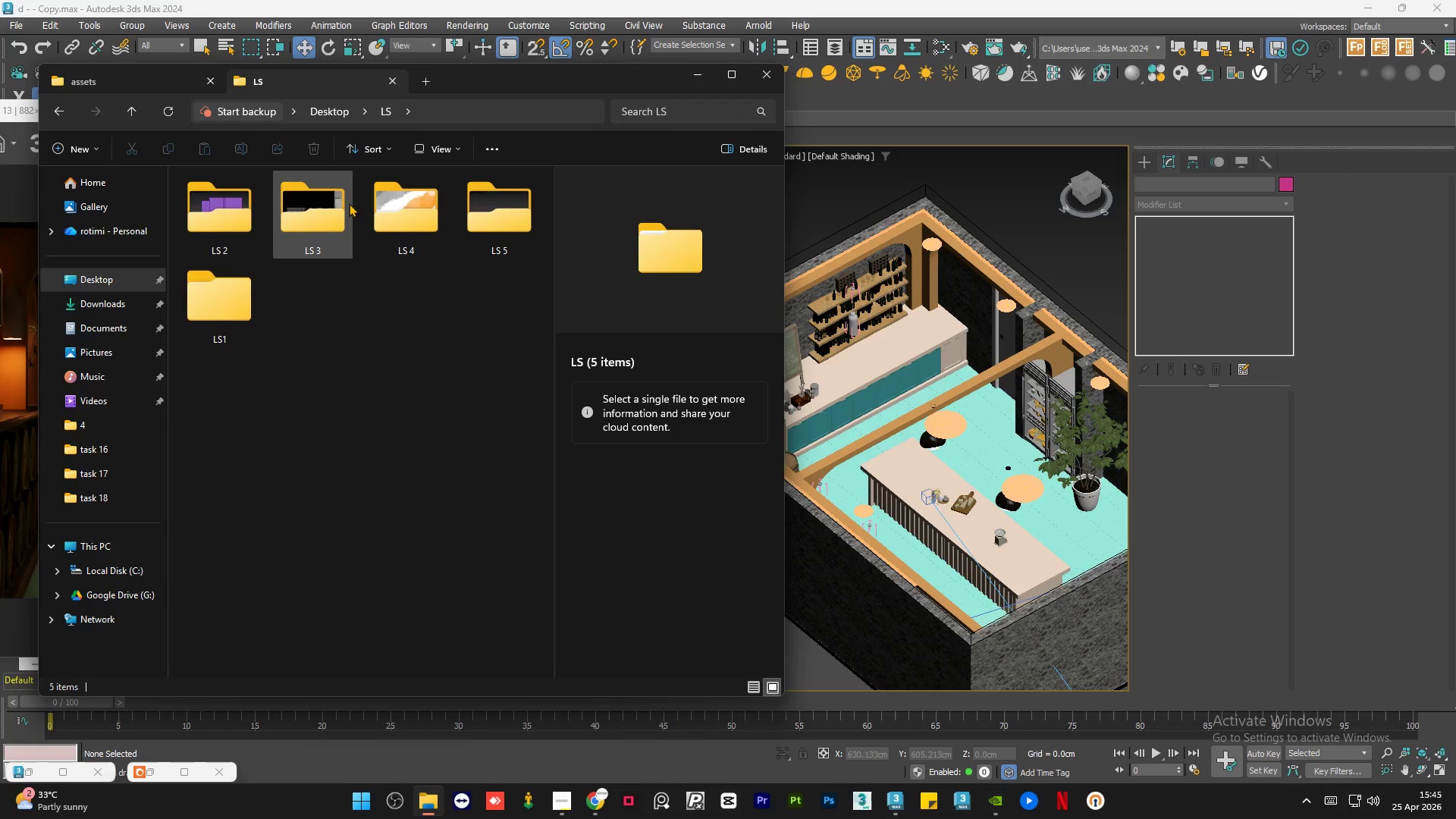 
double_click([326, 211])
 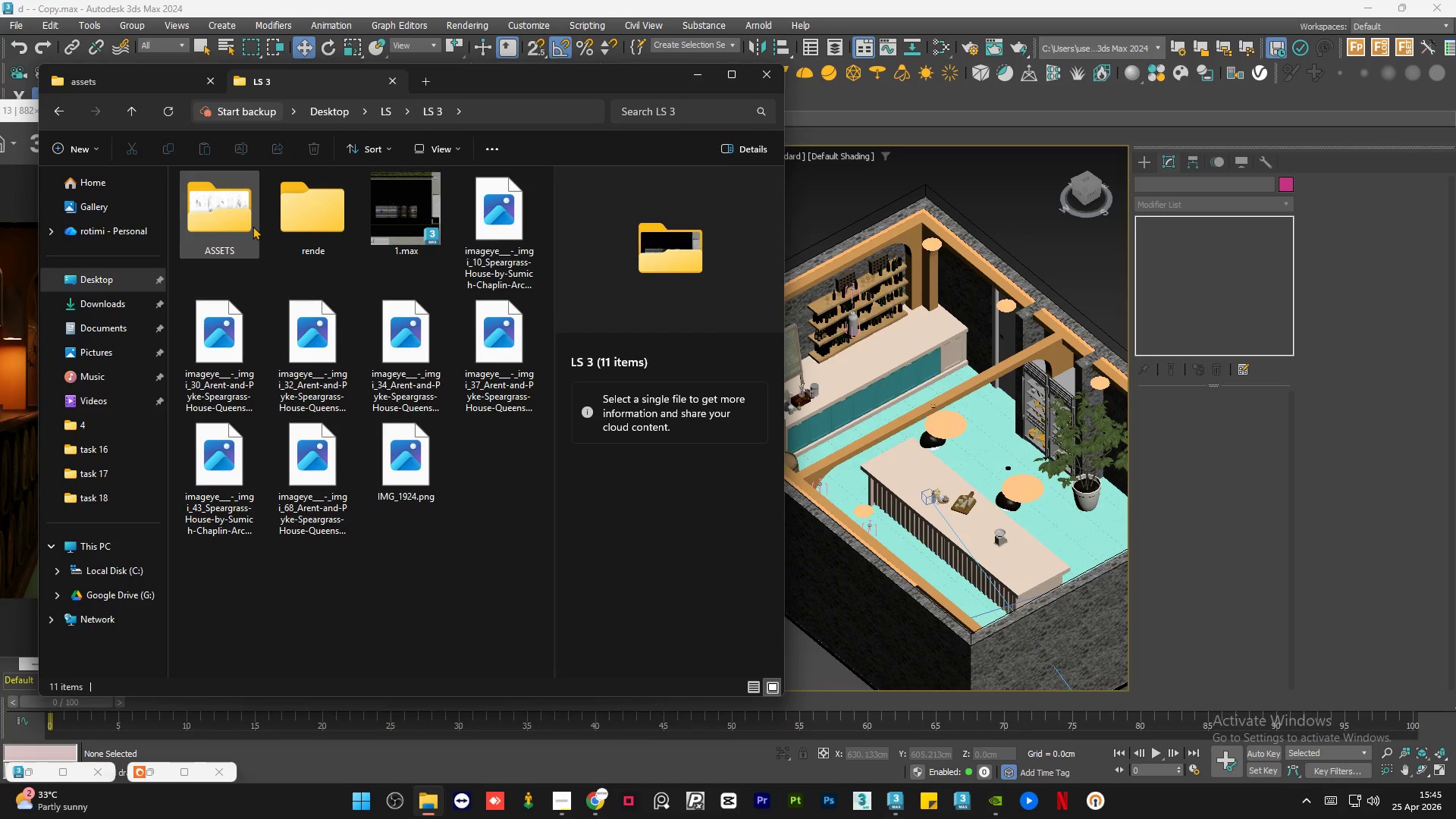 
double_click([221, 209])
 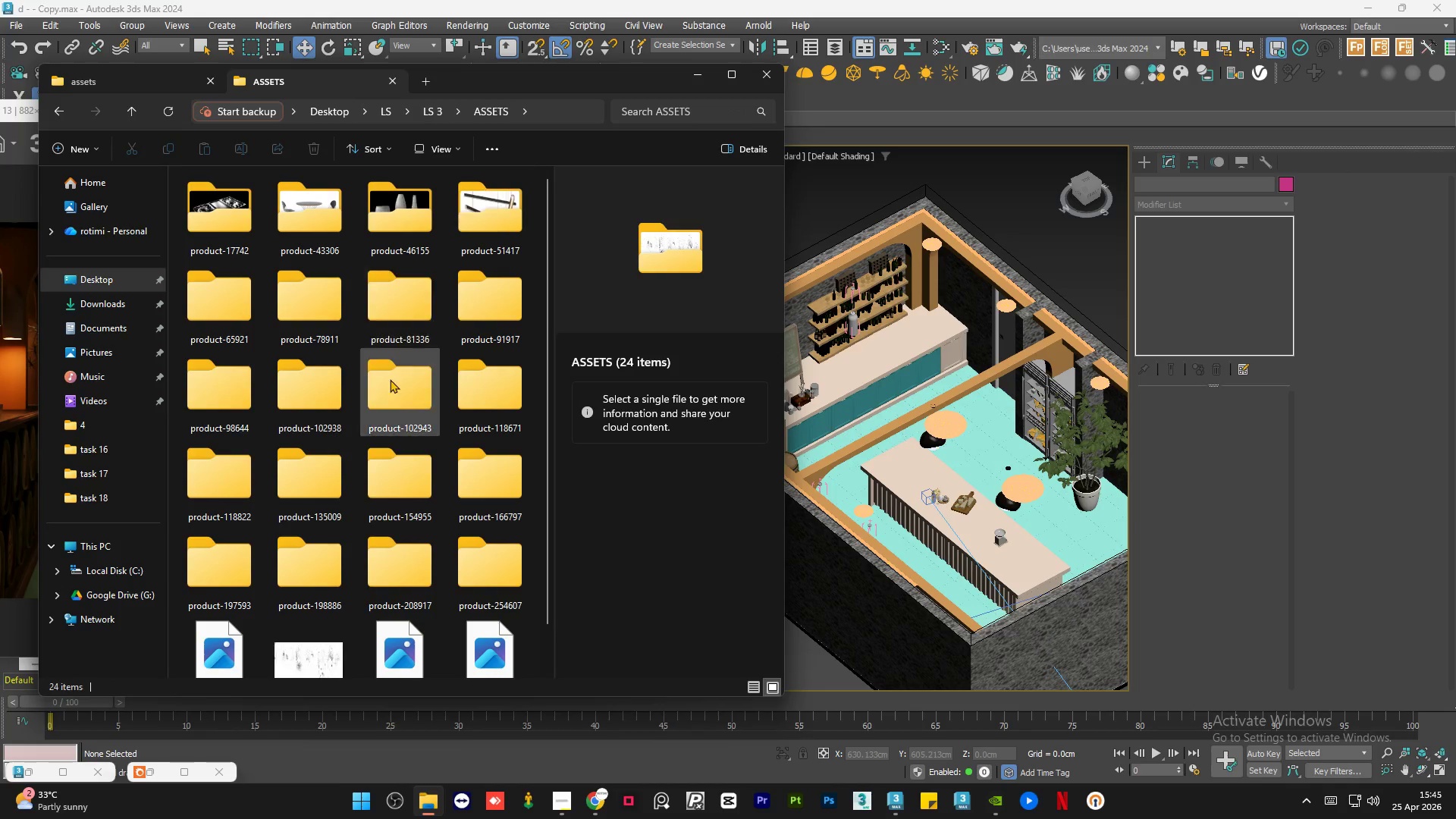 
scroll: coordinate [447, 504], scroll_direction: down, amount: 5.0
 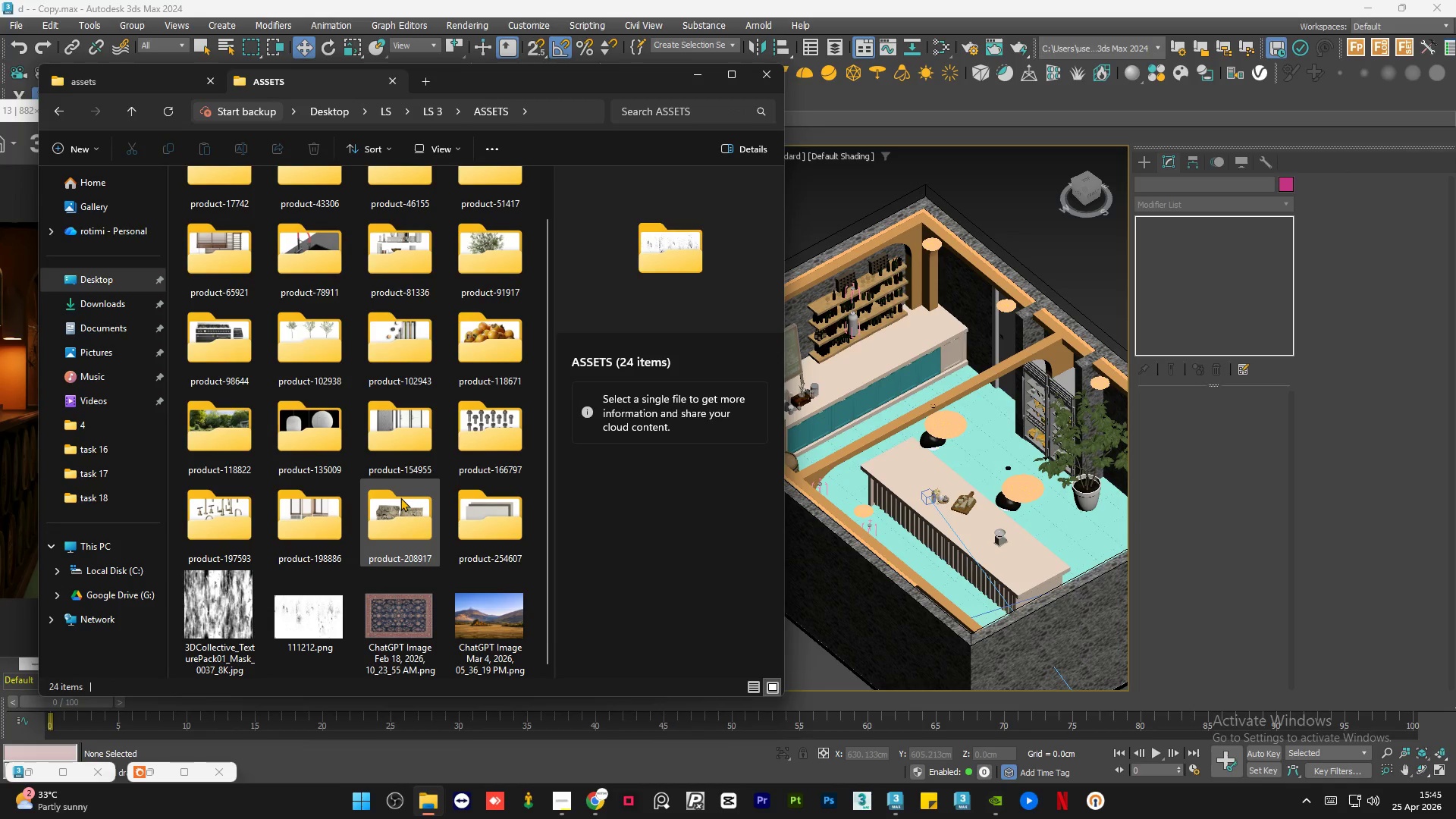 
scroll: coordinate [400, 497], scroll_direction: up, amount: 4.0
 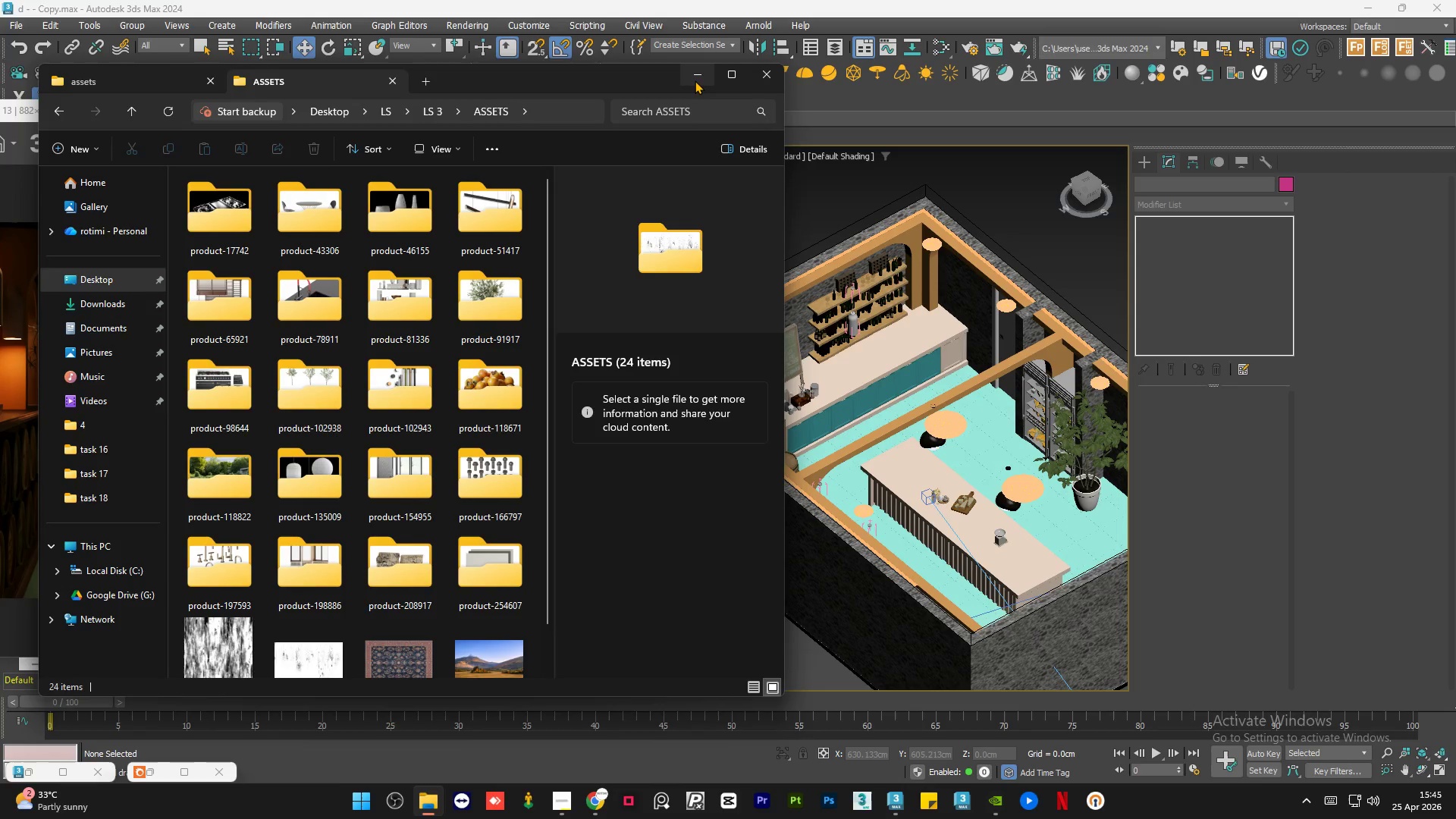 
left_click([695, 80])
 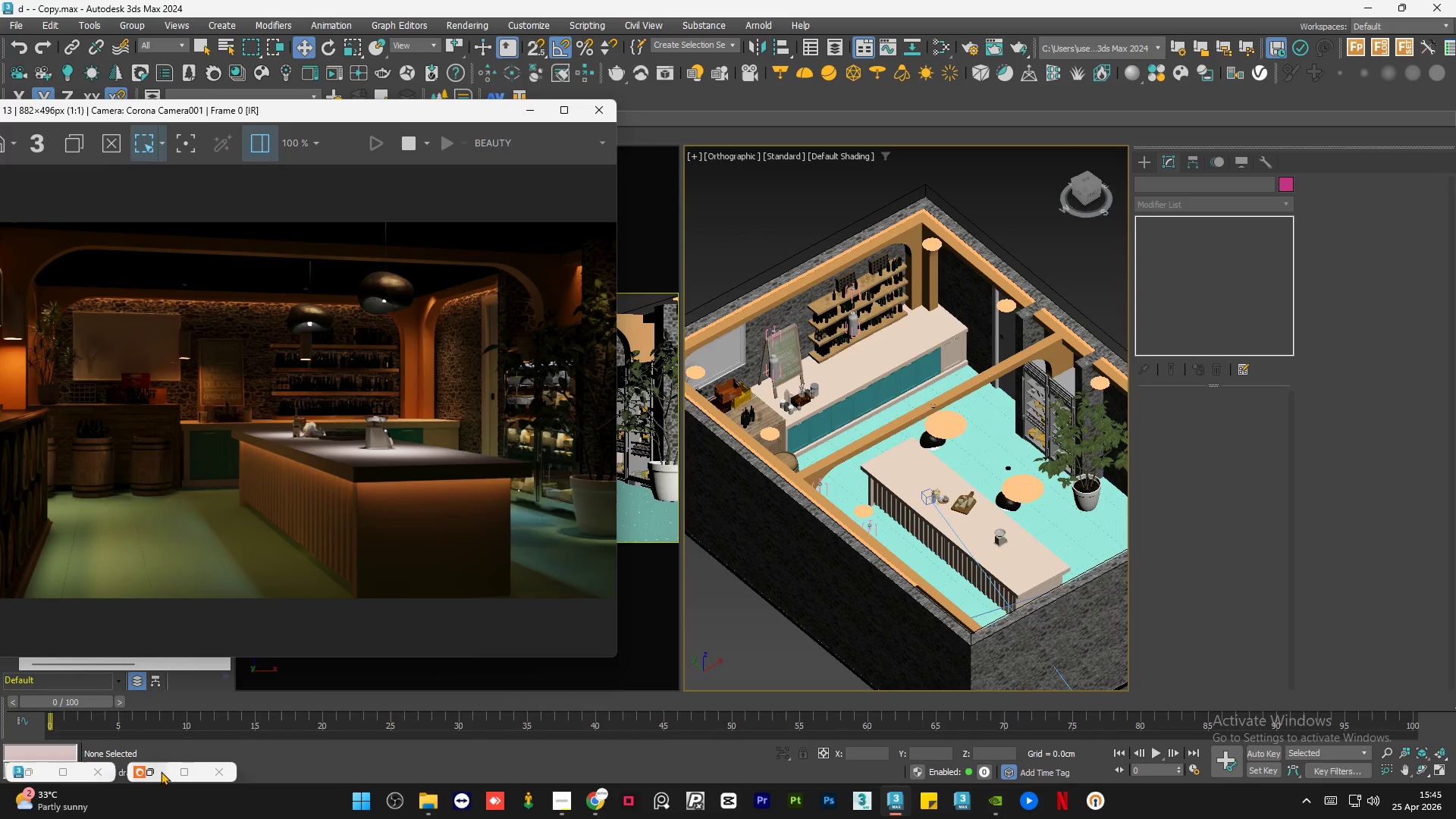 
left_click([157, 771])
 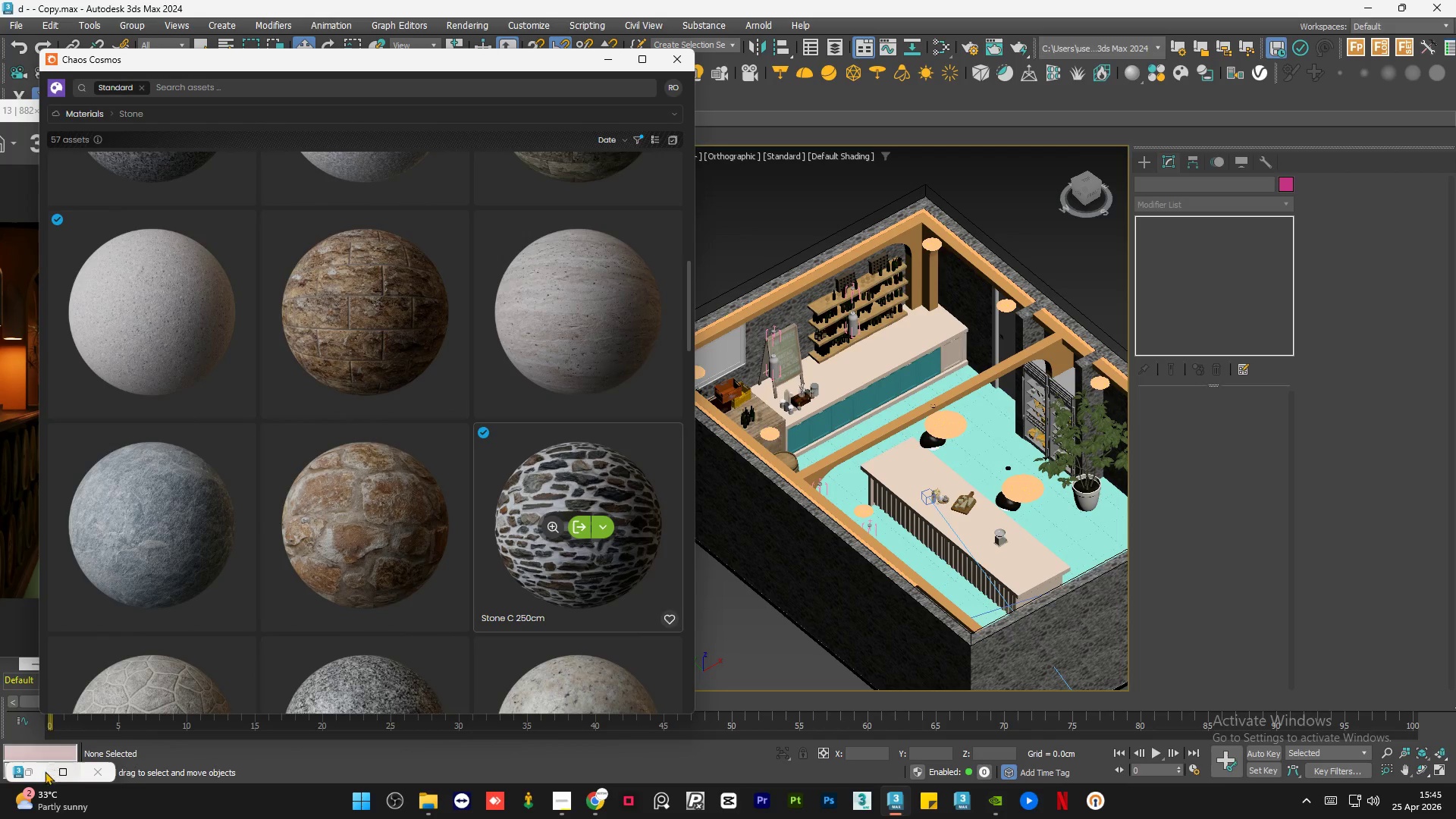 
left_click([34, 773])
 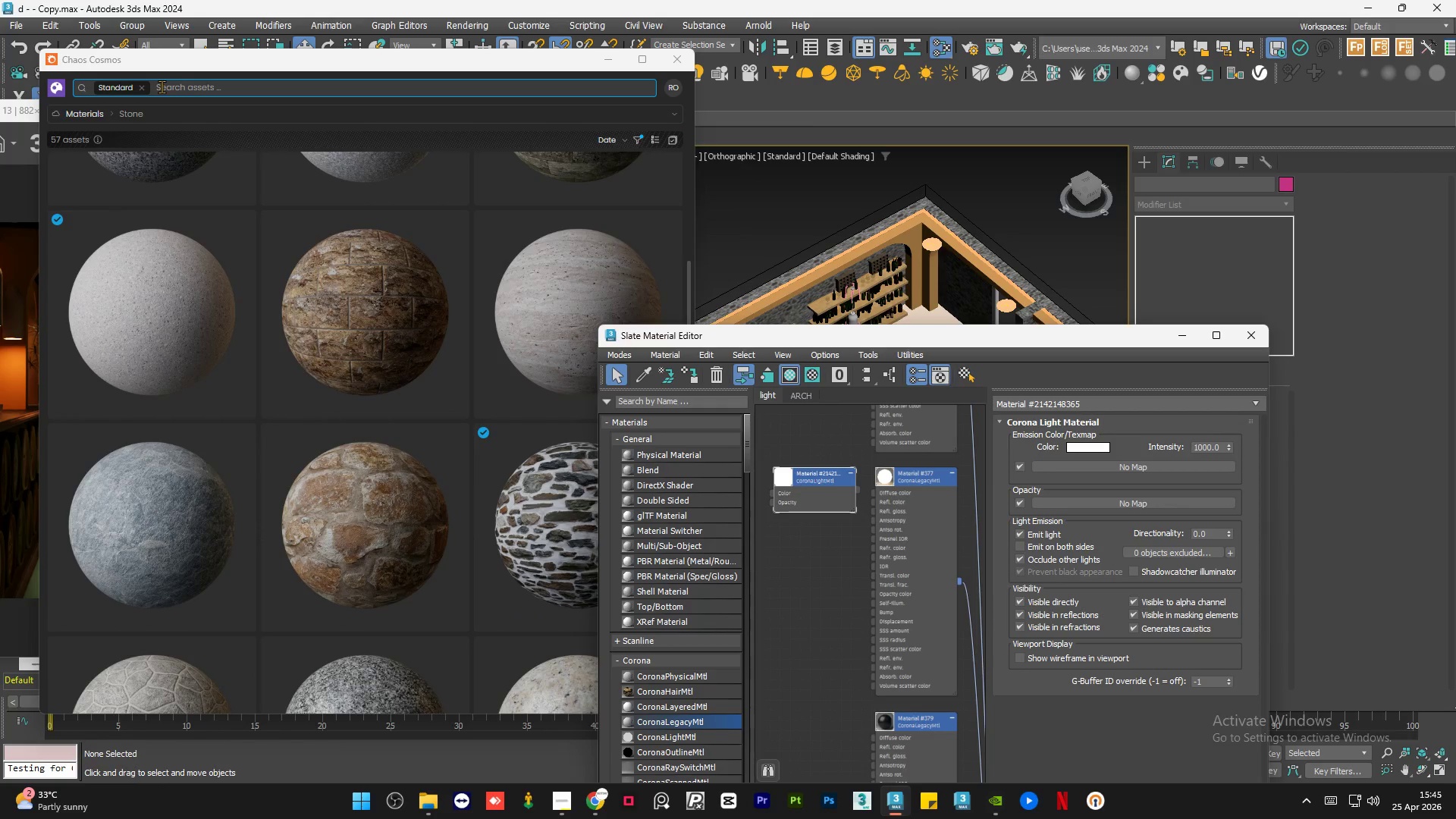 
left_click([63, 89])
 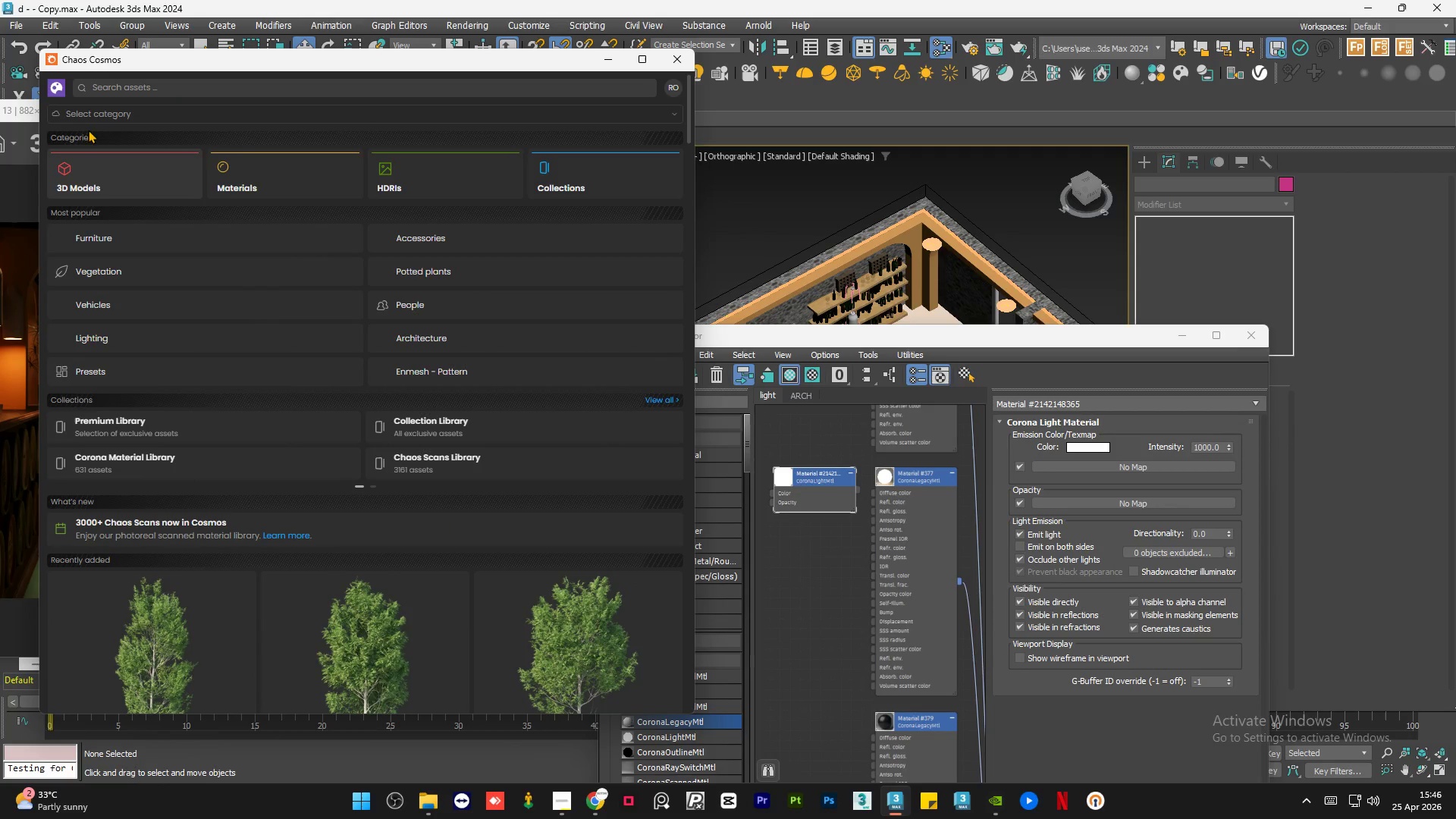 
left_click([58, 111])
 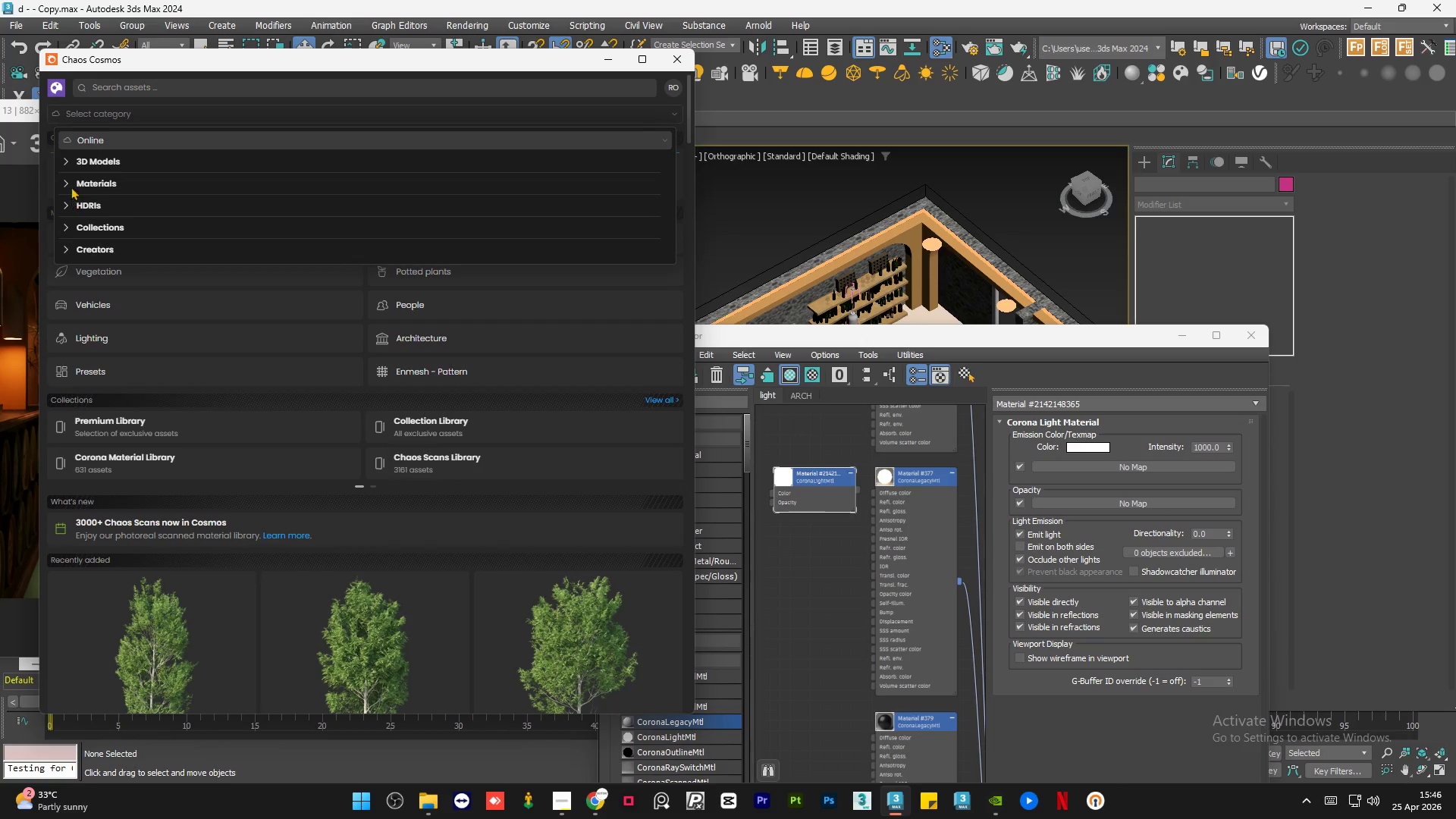 
left_click([69, 179])
 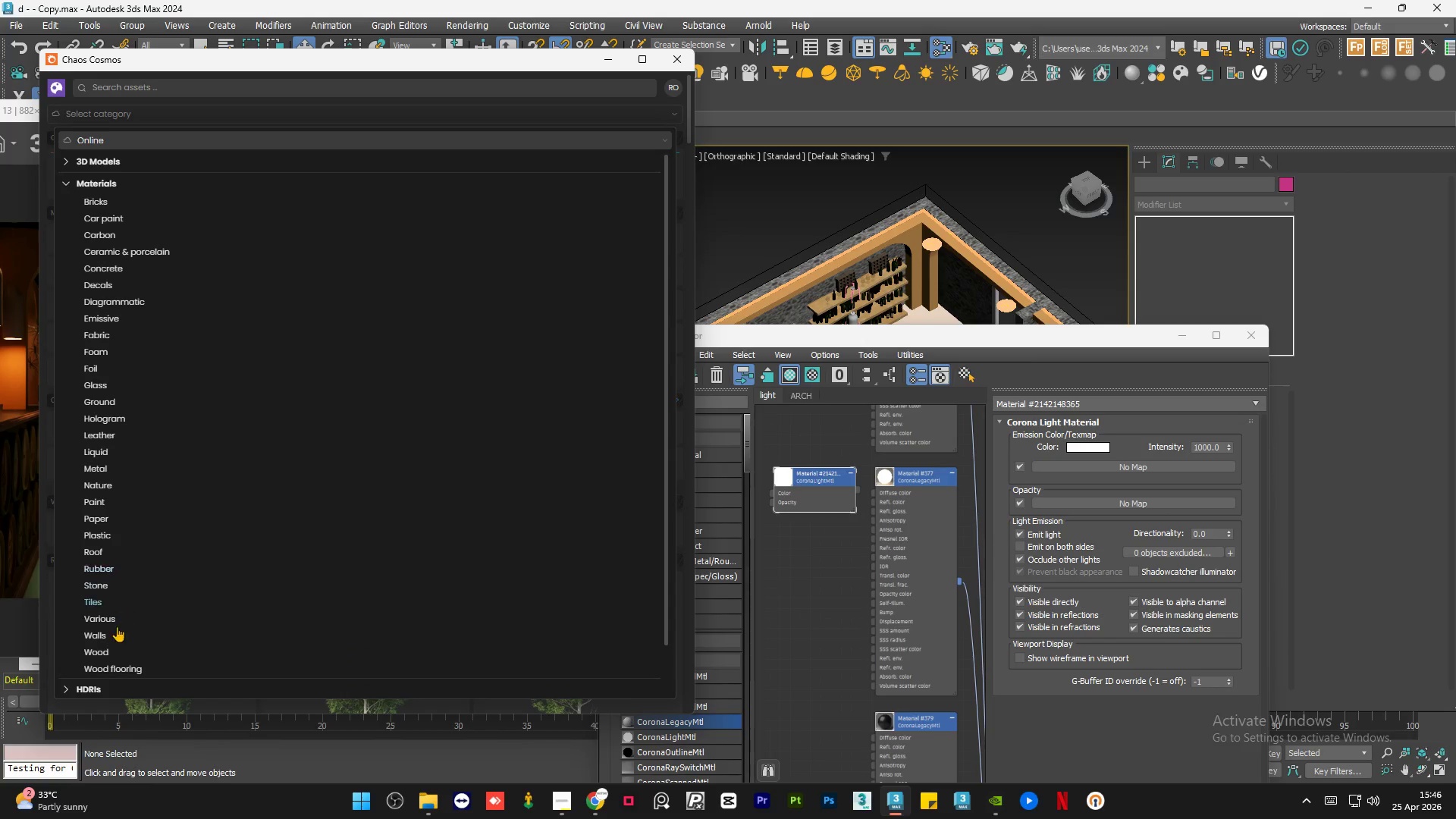 
left_click([97, 654])
 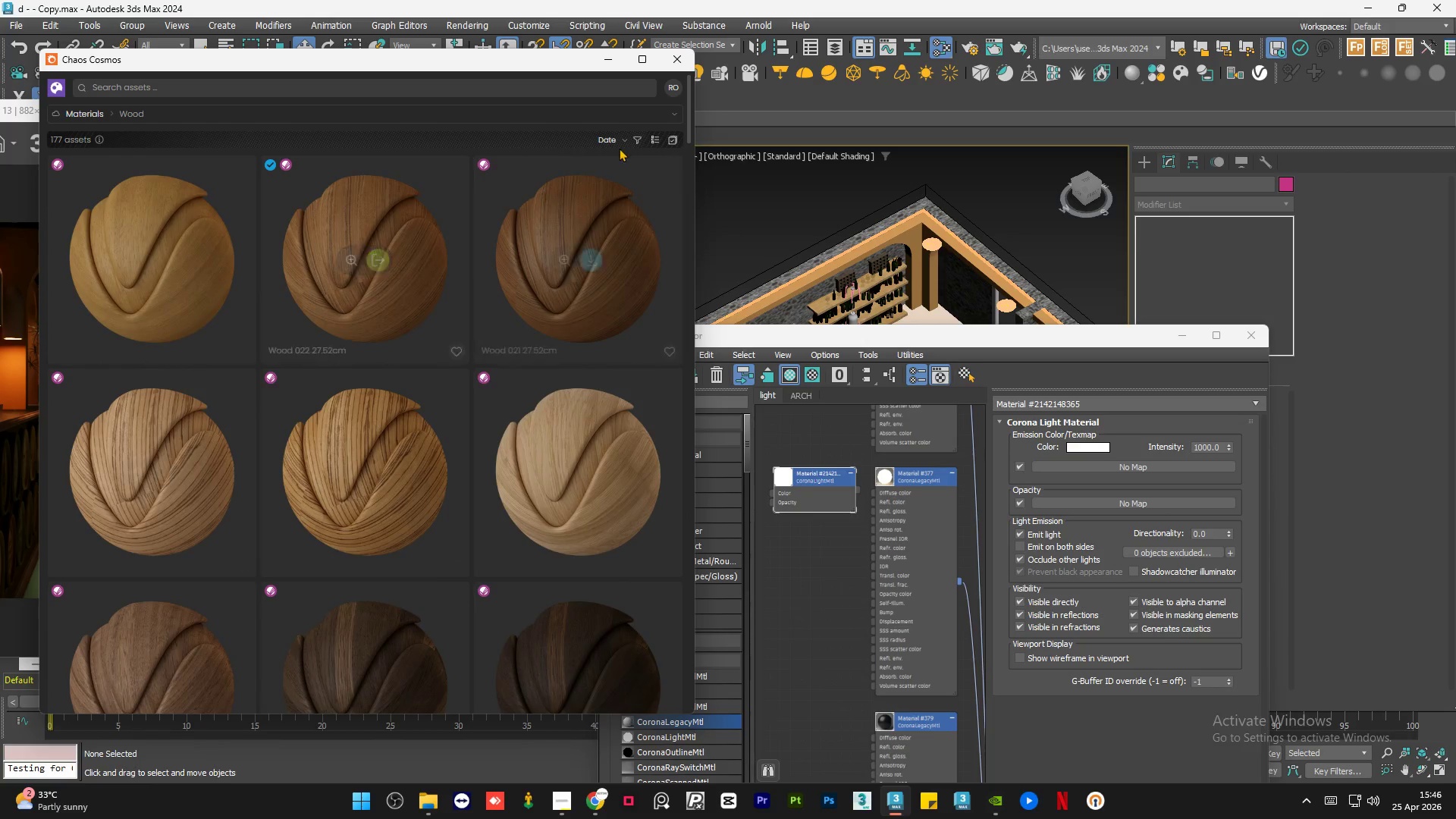 
left_click([638, 140])
 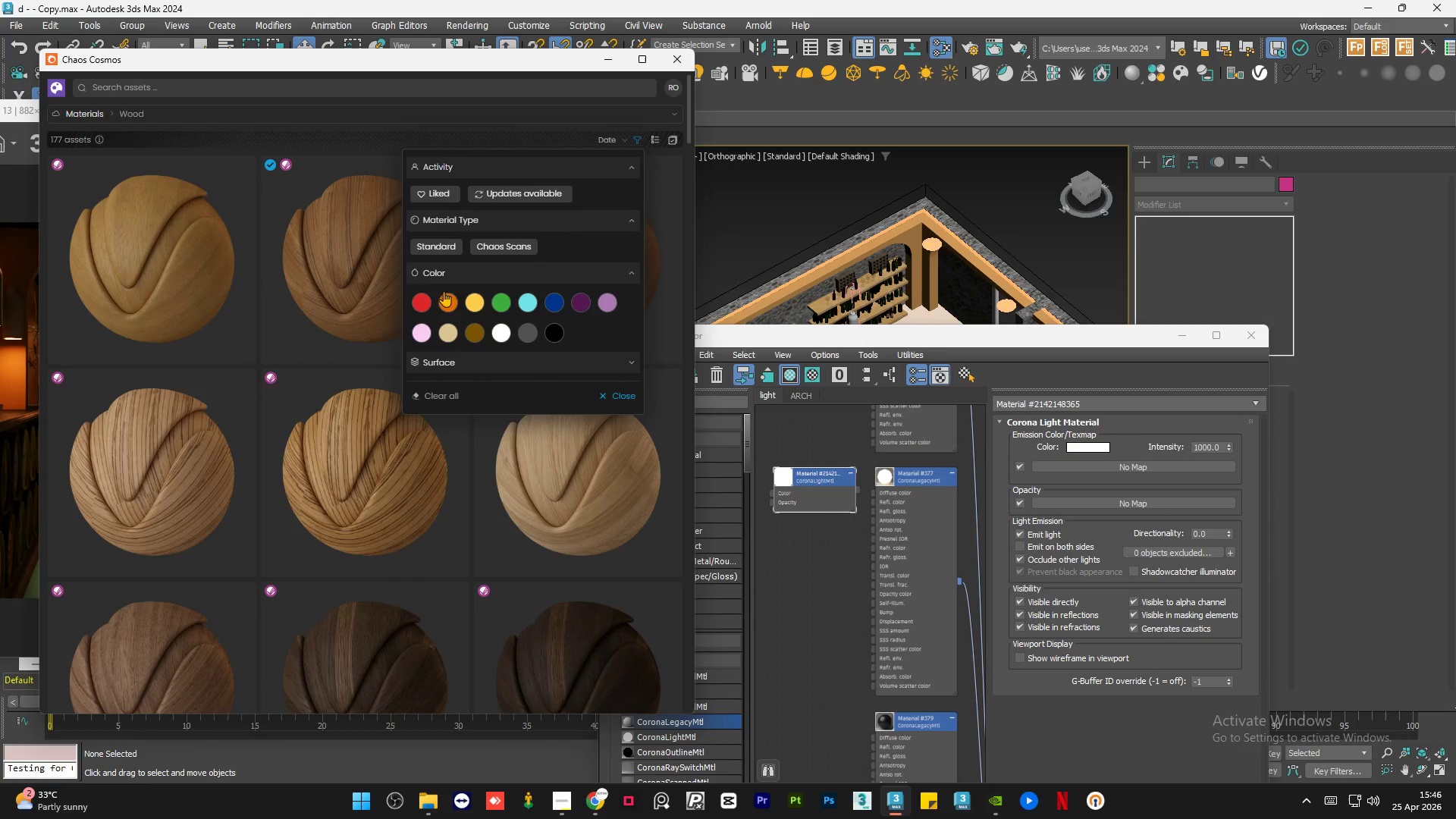 
left_click([444, 239])
 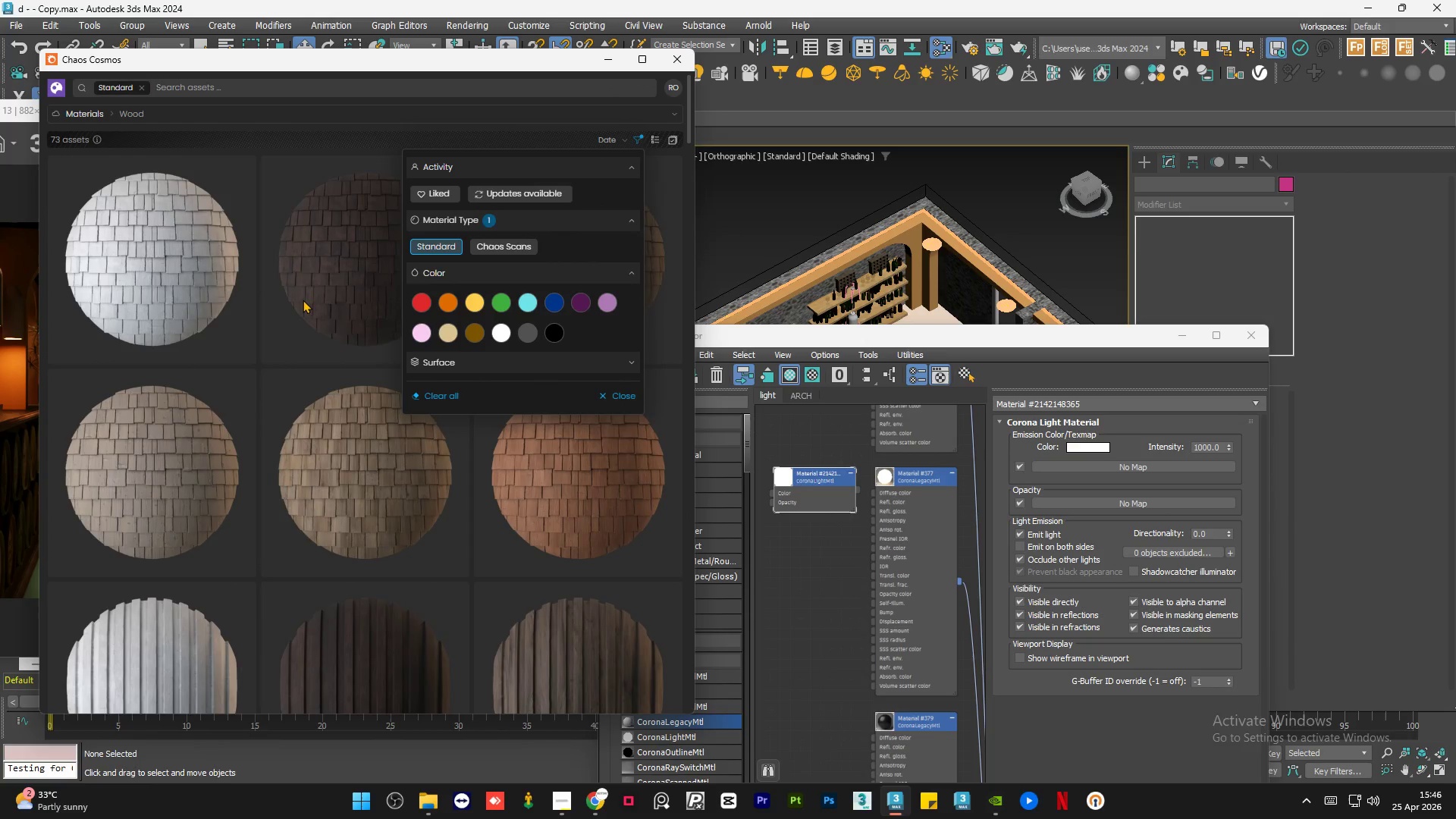 
left_click([299, 300])
 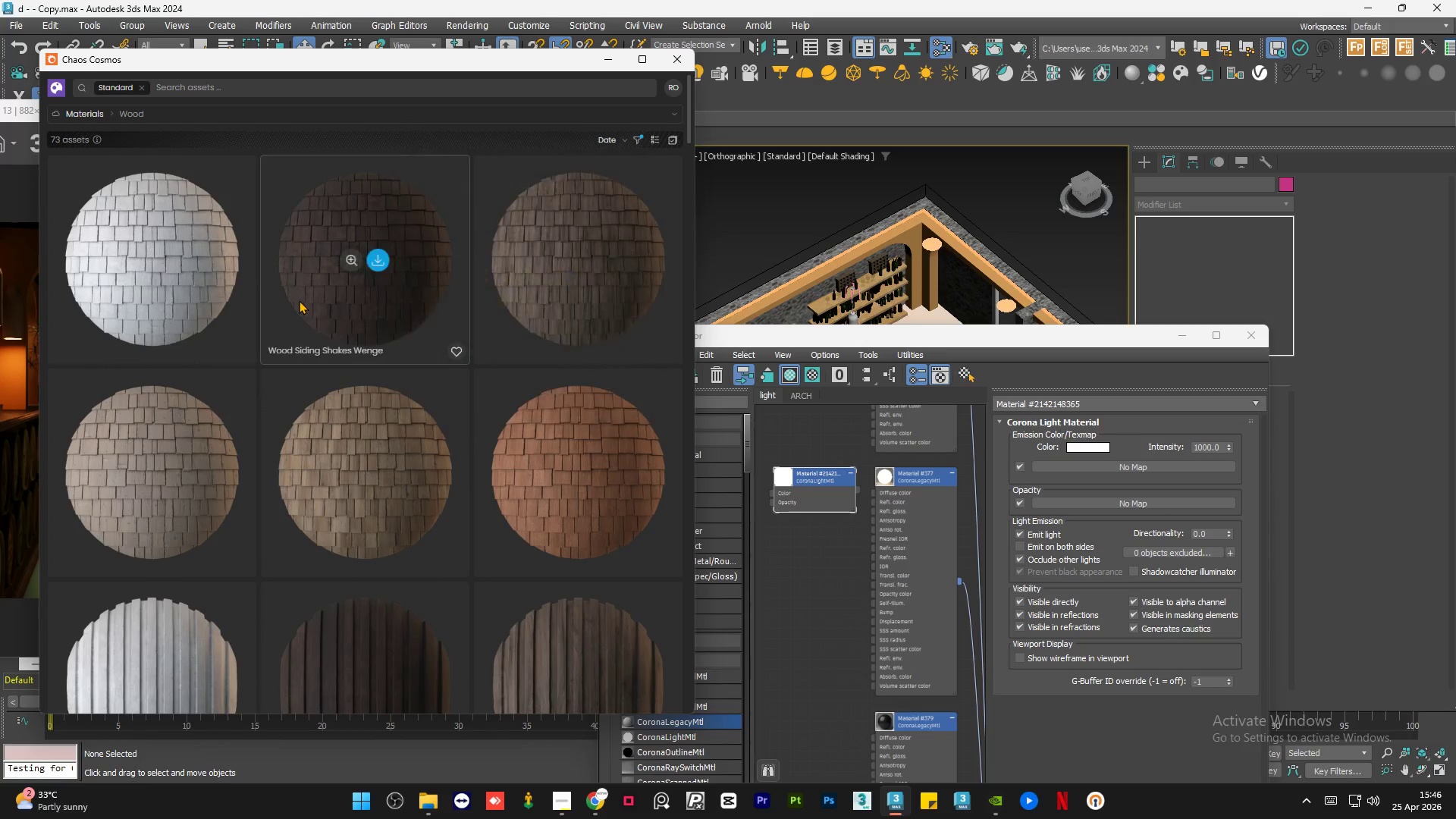 
scroll: coordinate [281, 362], scroll_direction: down, amount: 13.0
 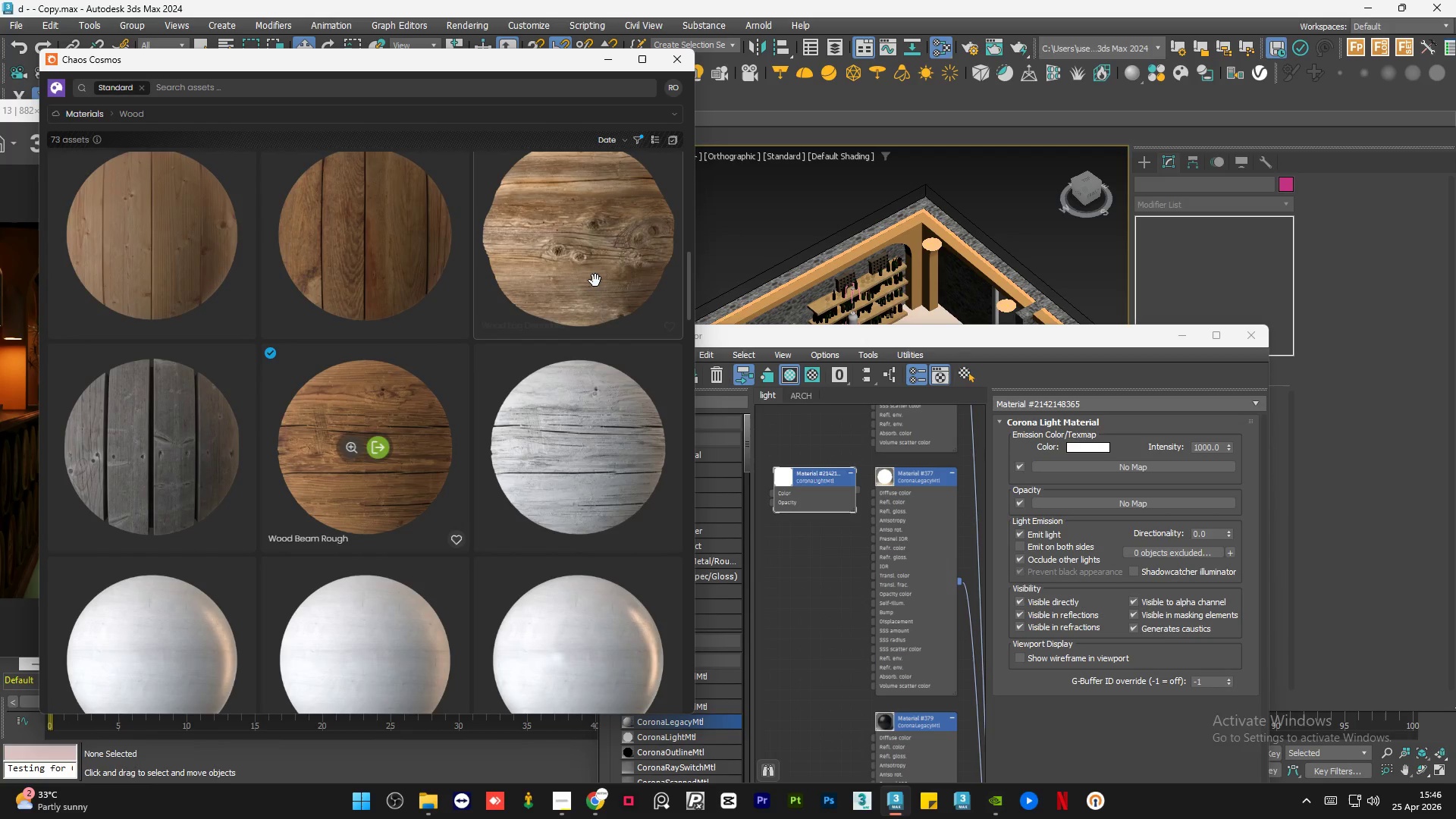 
scroll: coordinate [595, 281], scroll_direction: up, amount: 1.0
 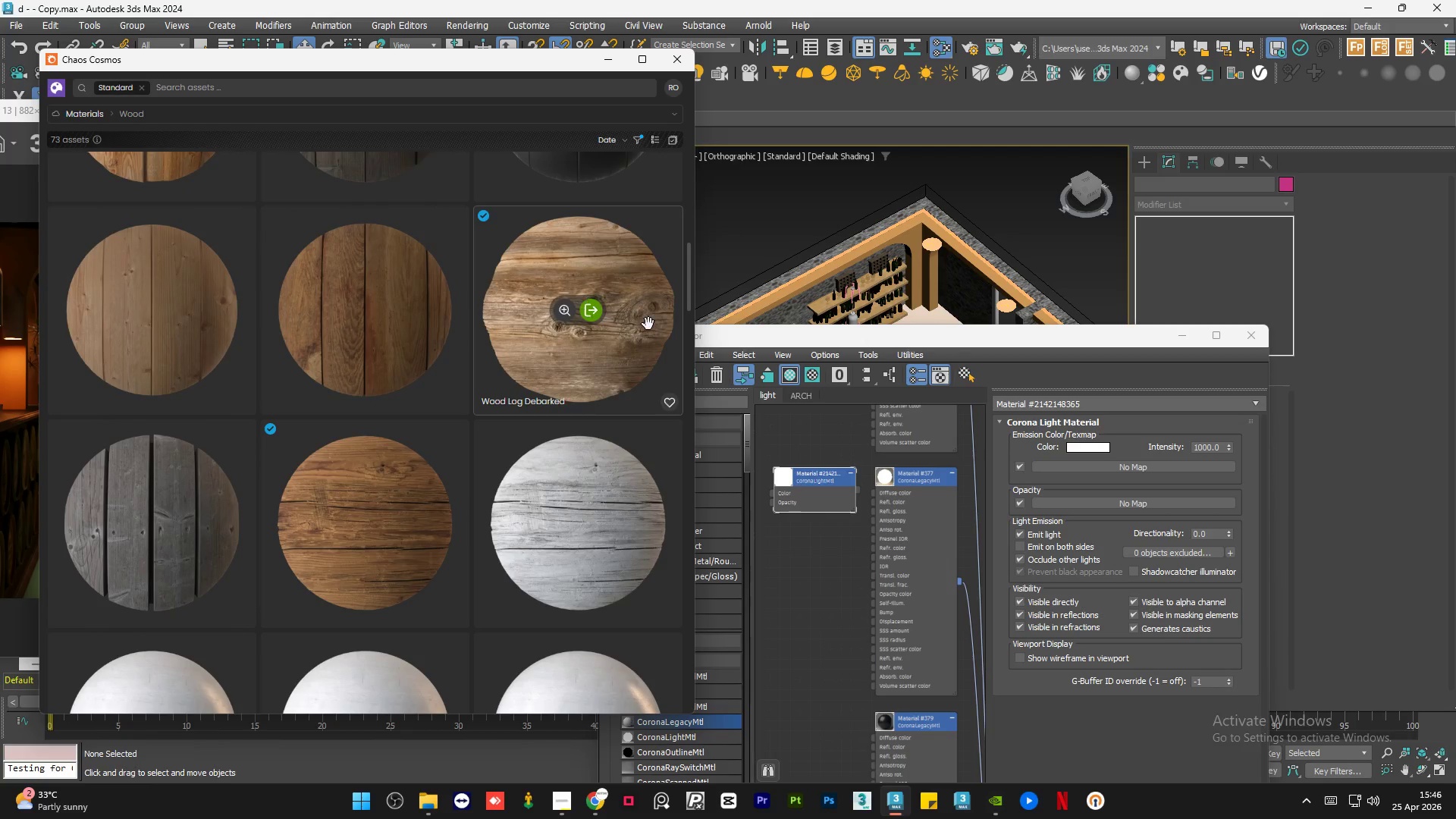 
scroll: coordinate [833, 457], scroll_direction: down, amount: 3.0
 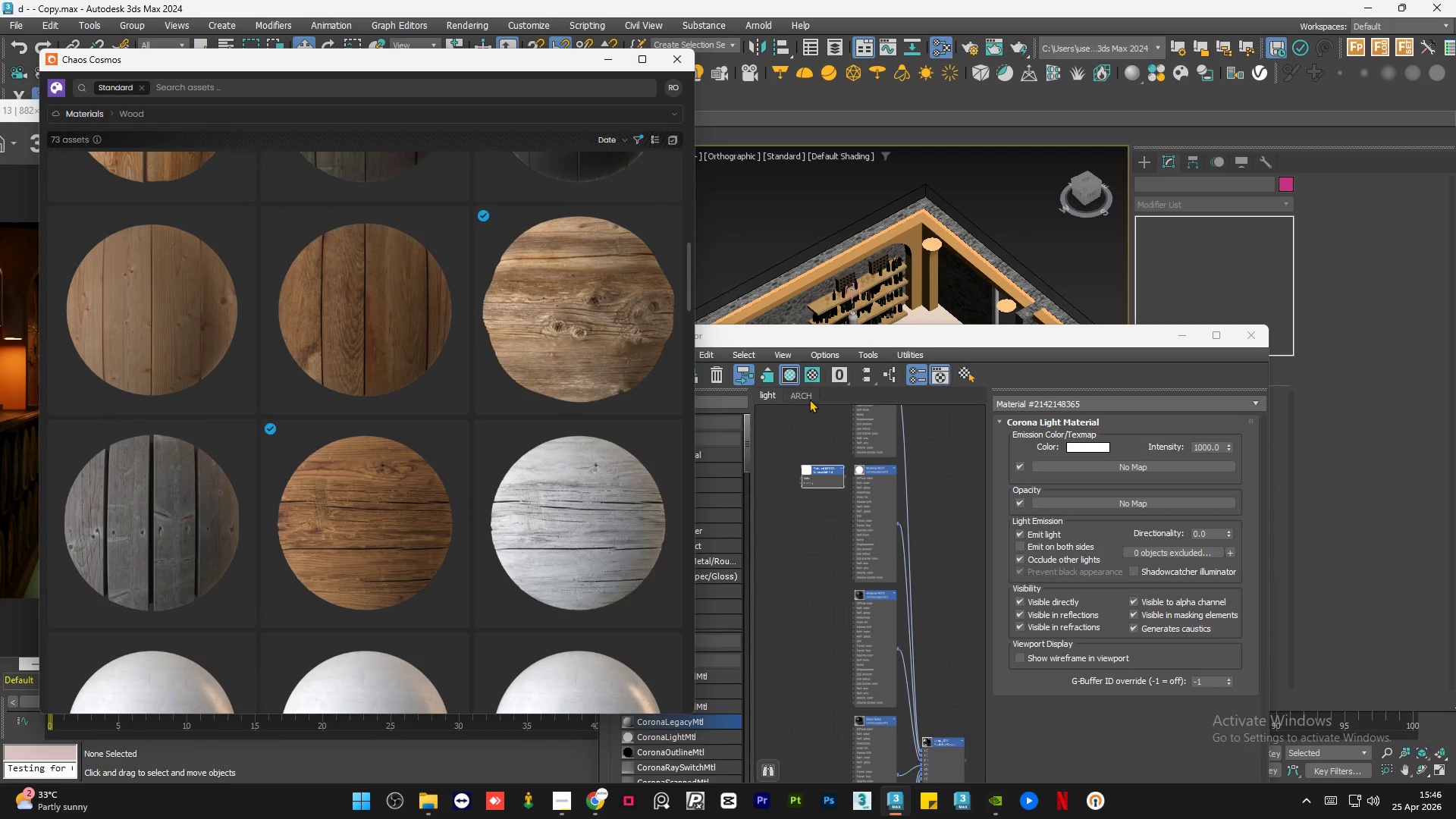 
left_click([808, 397])
 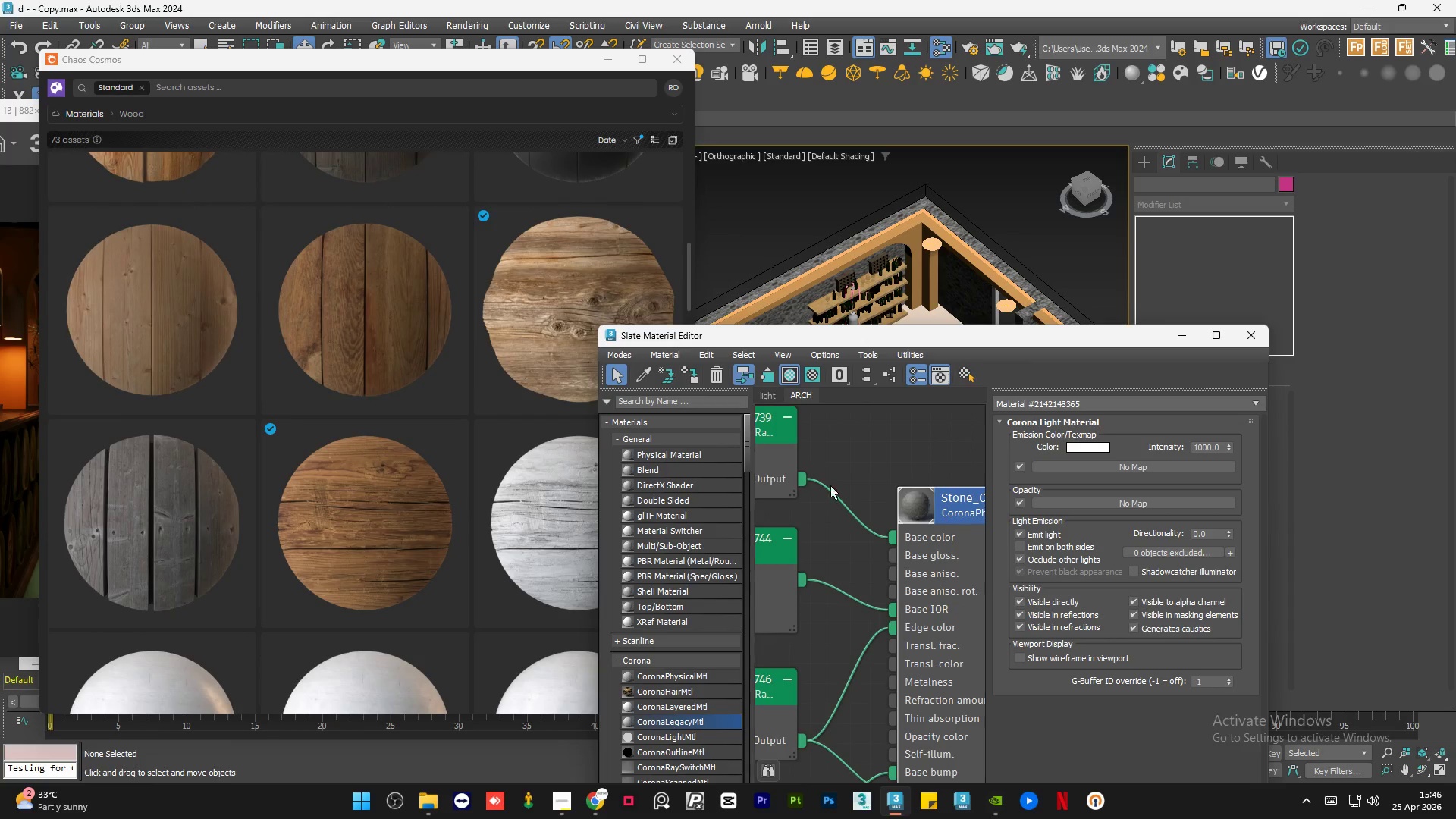 
scroll: coordinate [867, 477], scroll_direction: down, amount: 11.0
 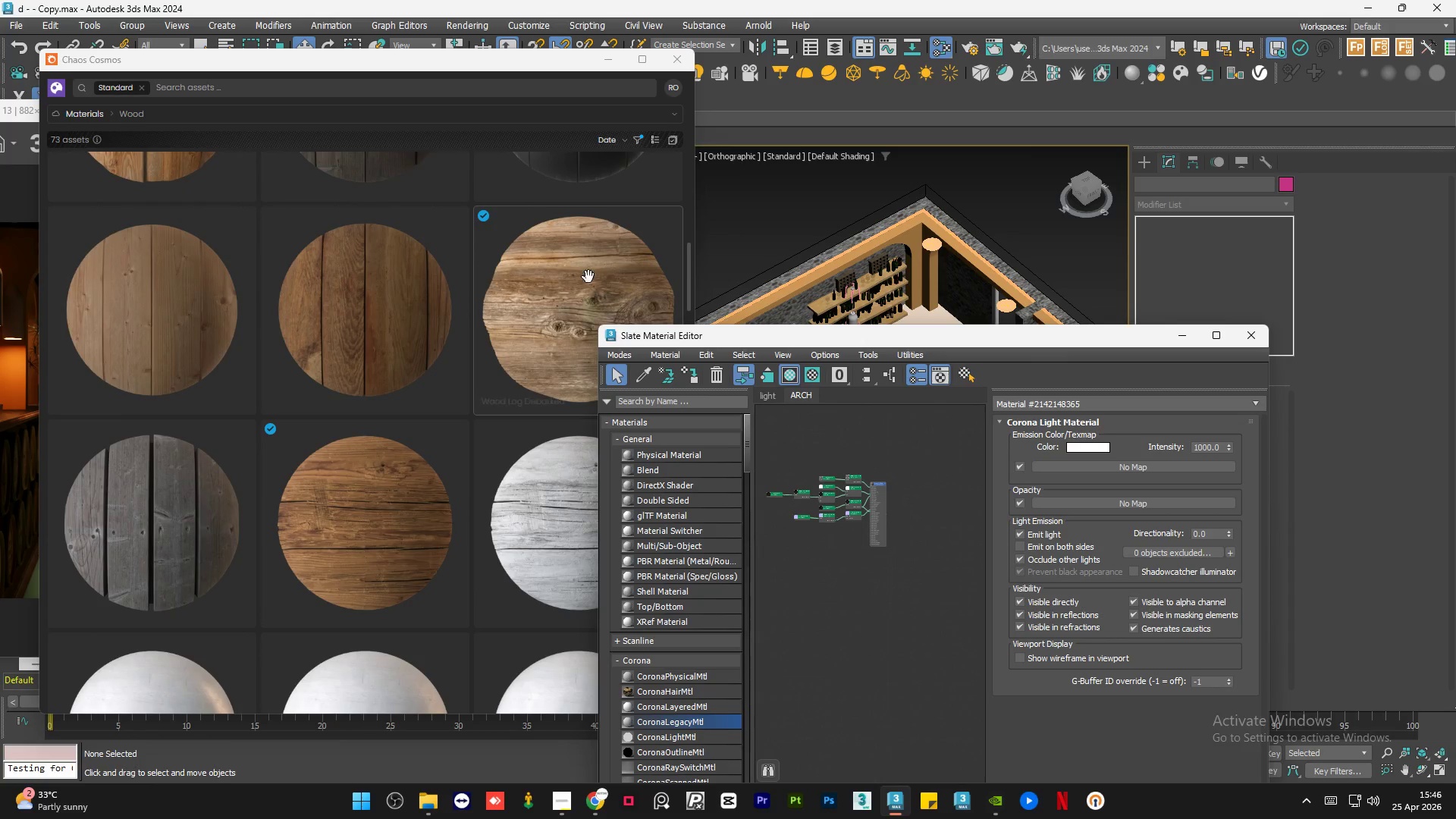 
left_click_drag(start_coordinate=[560, 247], to_coordinate=[877, 564])
 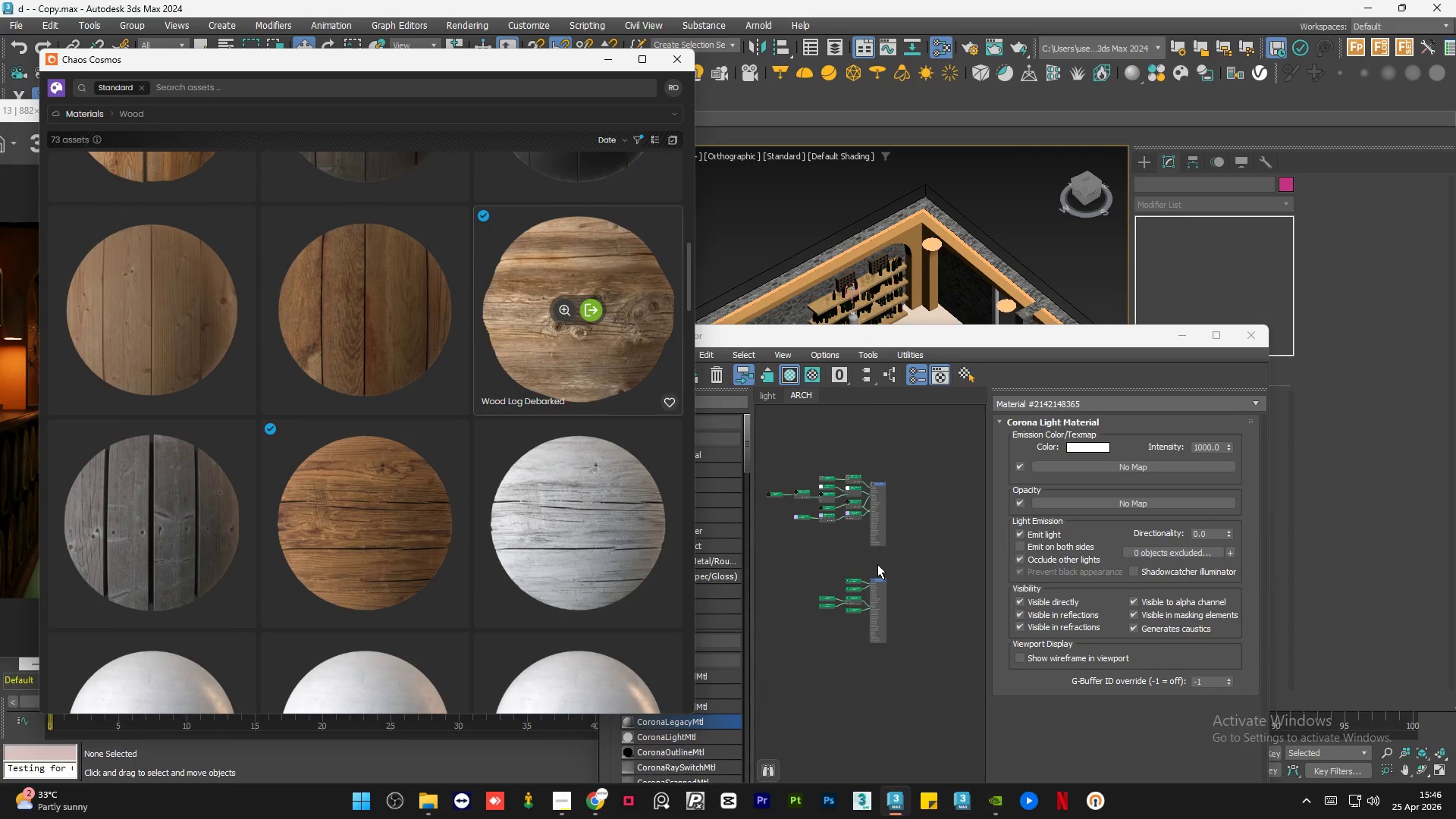 
scroll: coordinate [877, 564], scroll_direction: up, amount: 2.0
 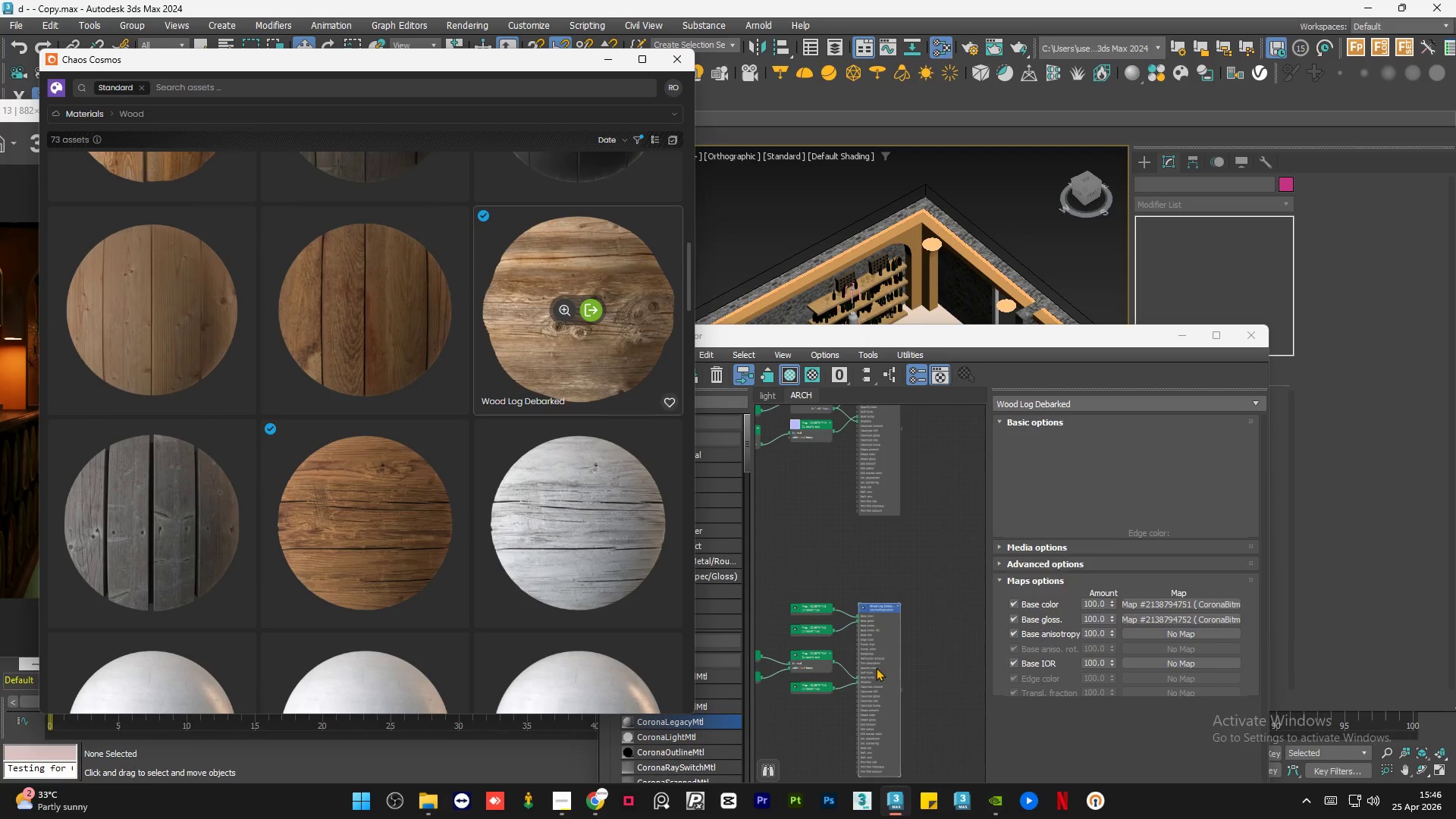 
left_click_drag(start_coordinate=[876, 669], to_coordinate=[867, 570])
 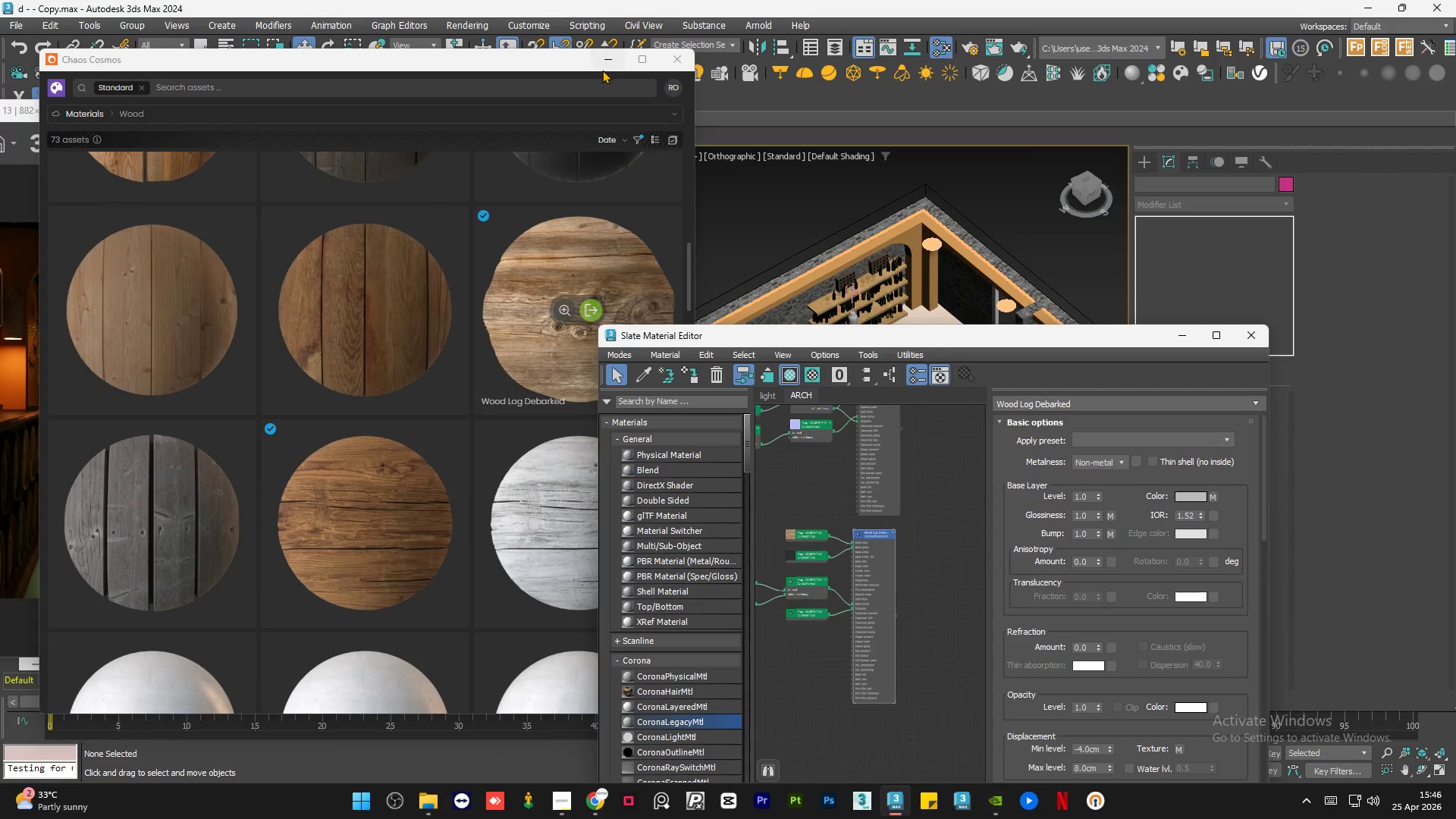 
left_click([602, 60])
 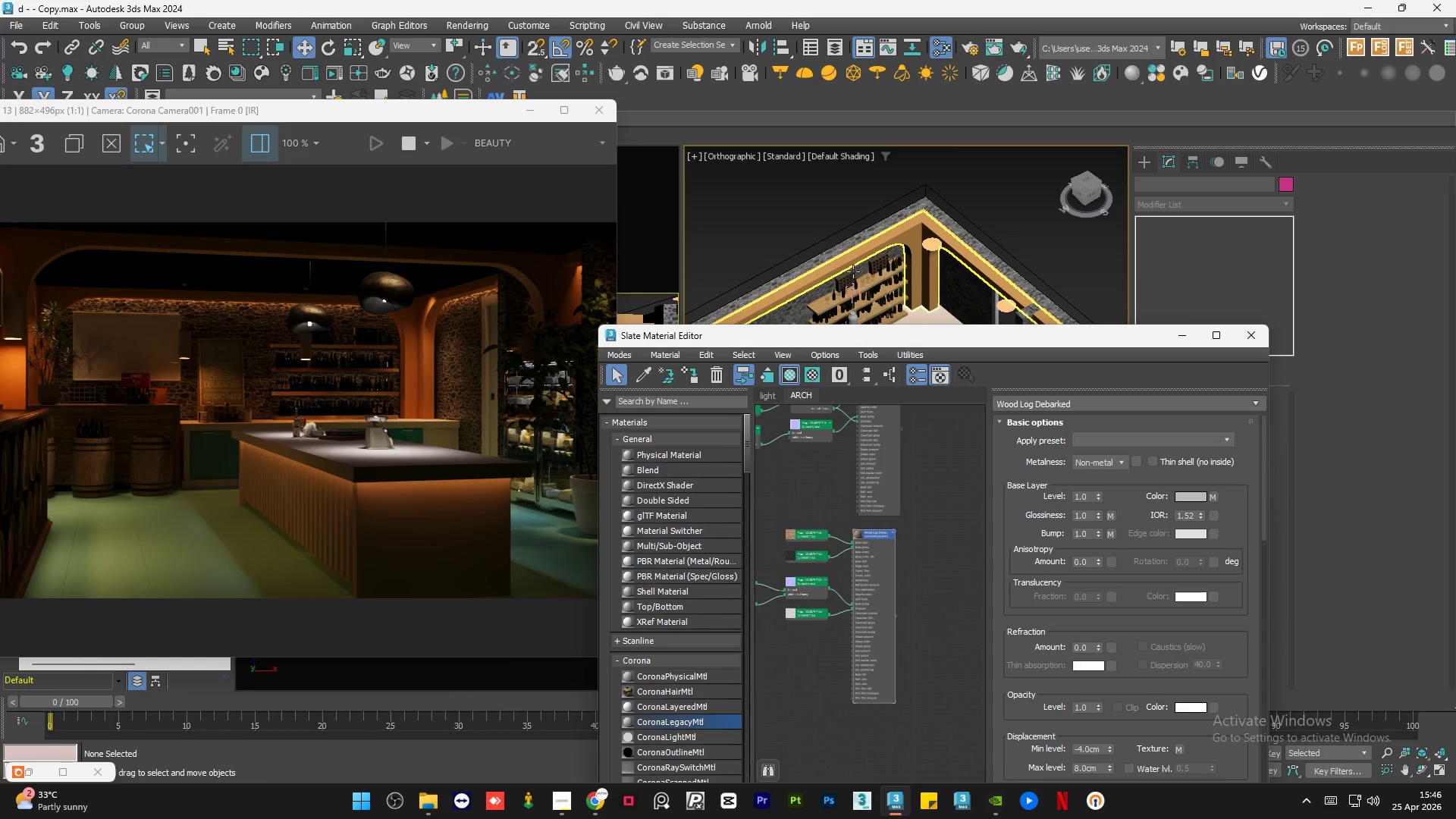 
left_click([899, 218])
 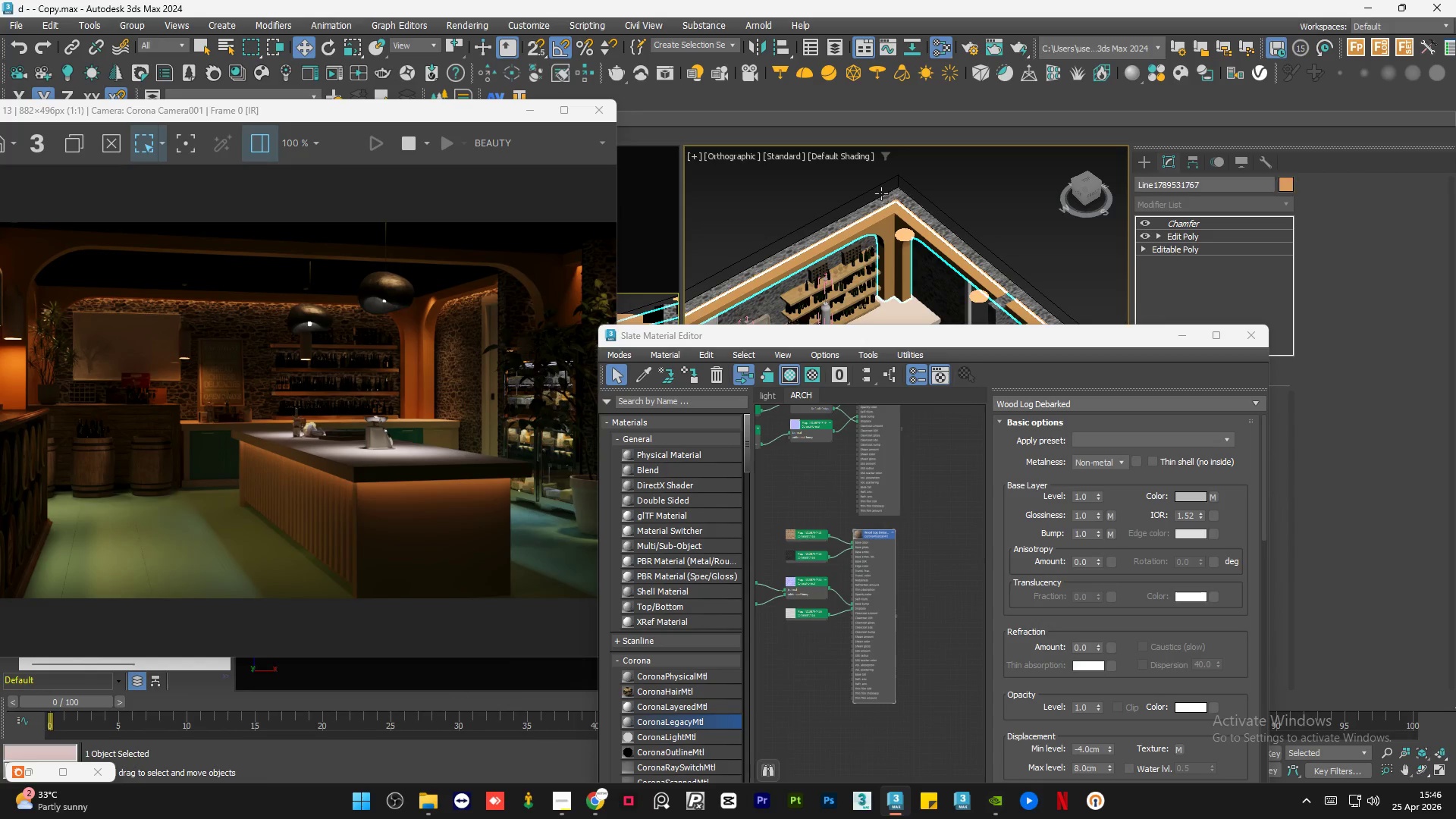 
scroll: coordinate [912, 210], scroll_direction: up, amount: 1.0
 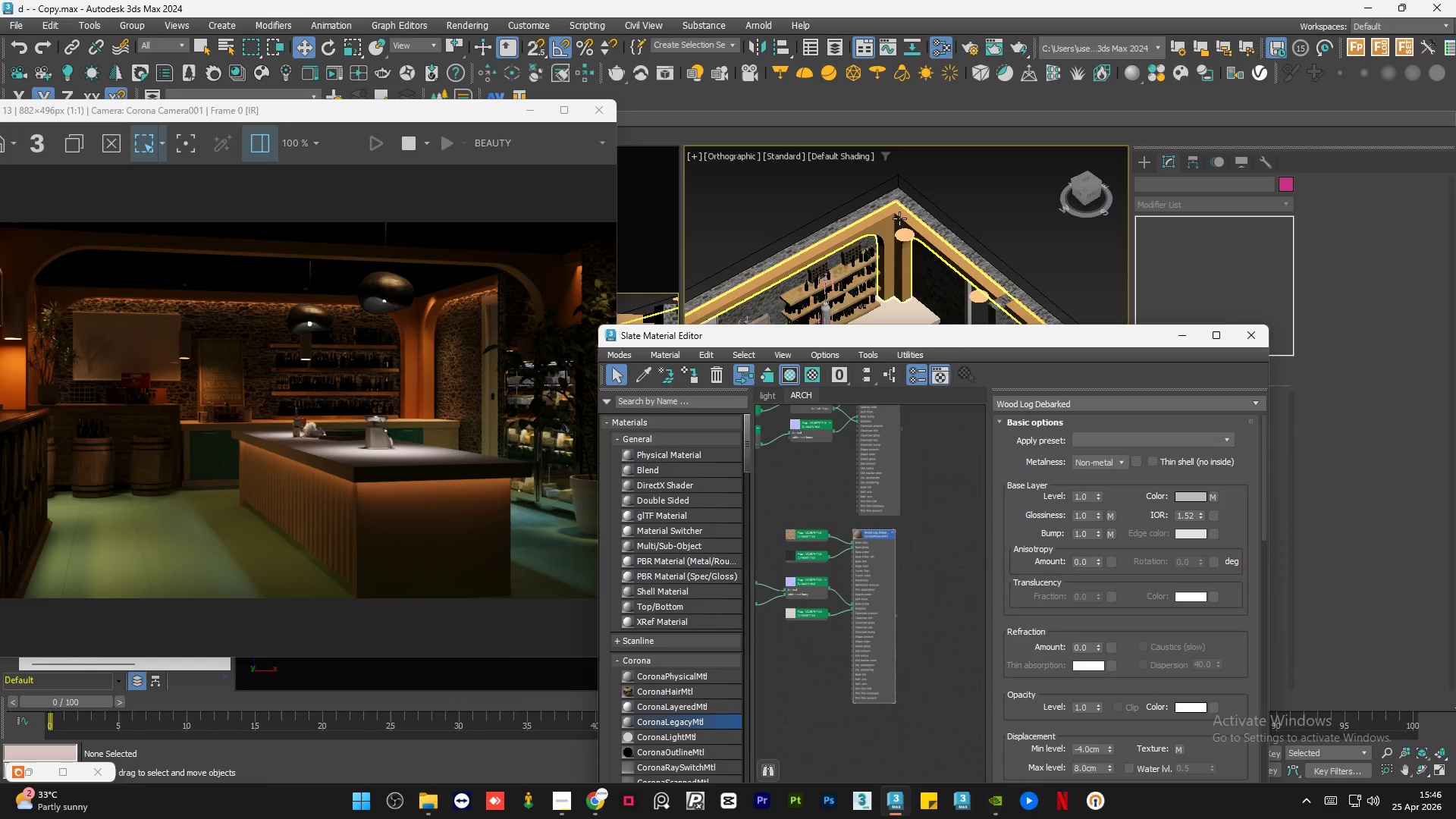 
hold_key(key=ControlLeft, duration=0.72)
 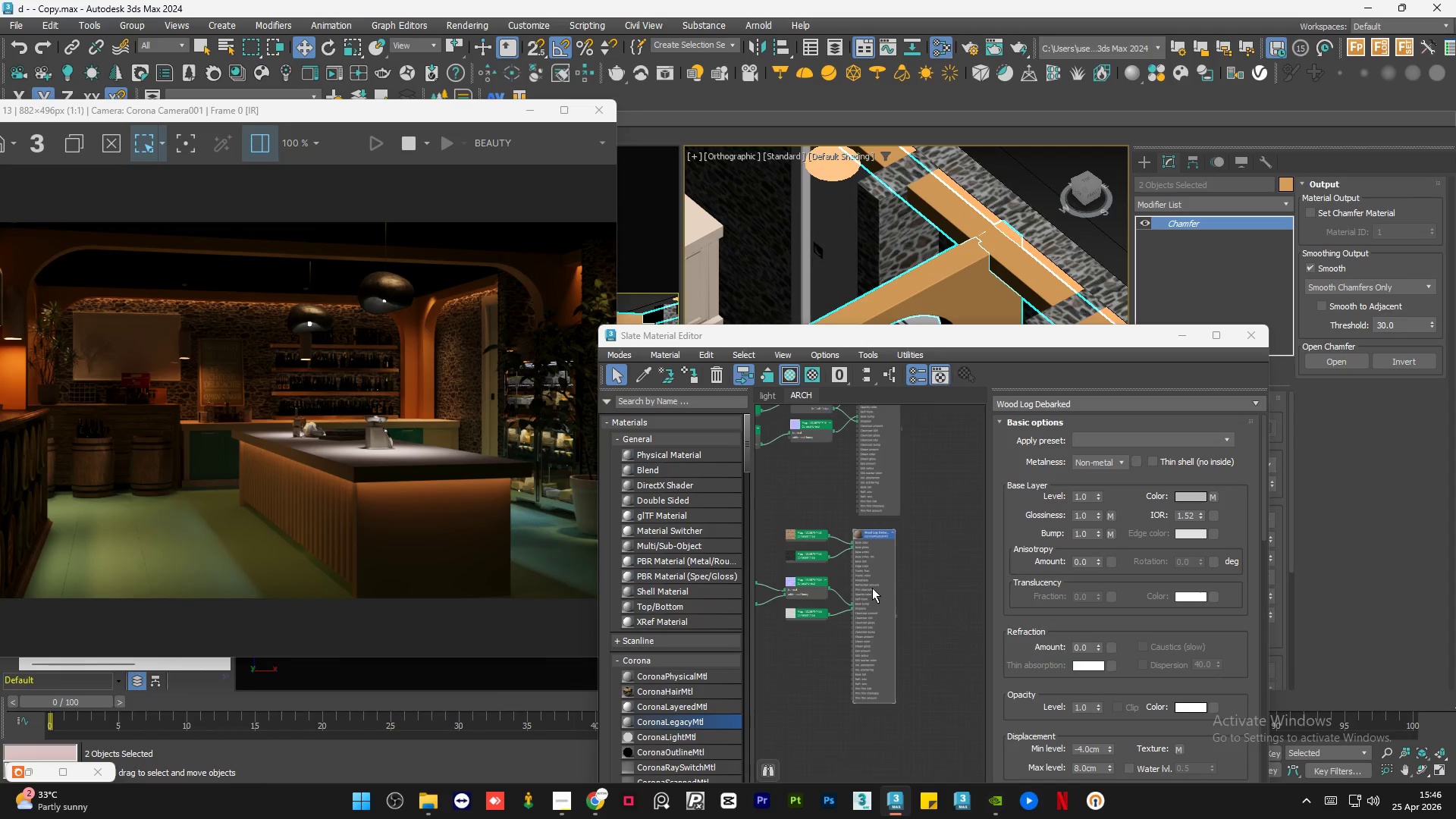 
scroll: coordinate [923, 240], scroll_direction: up, amount: 6.0
 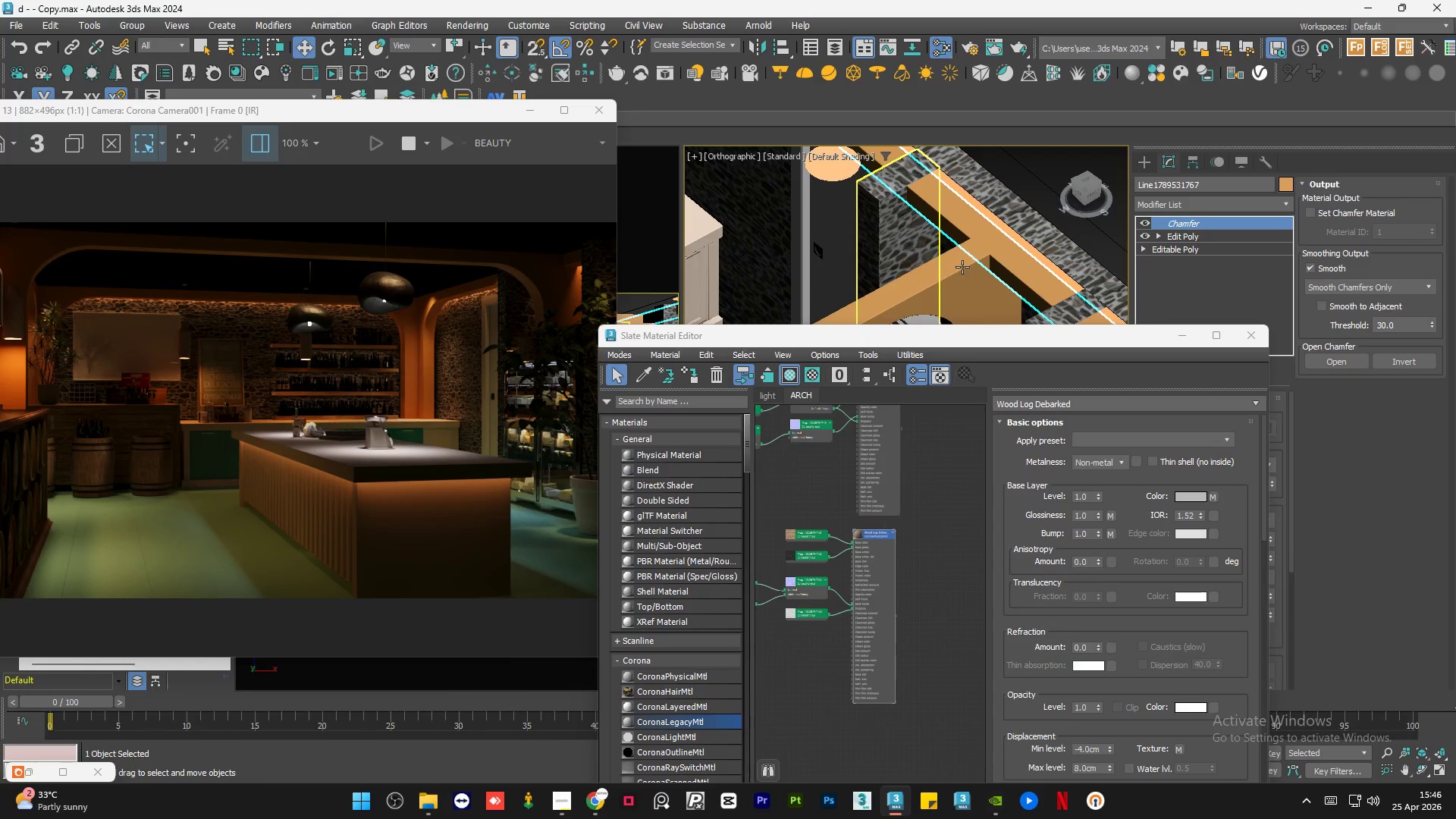 
left_click([958, 265])
 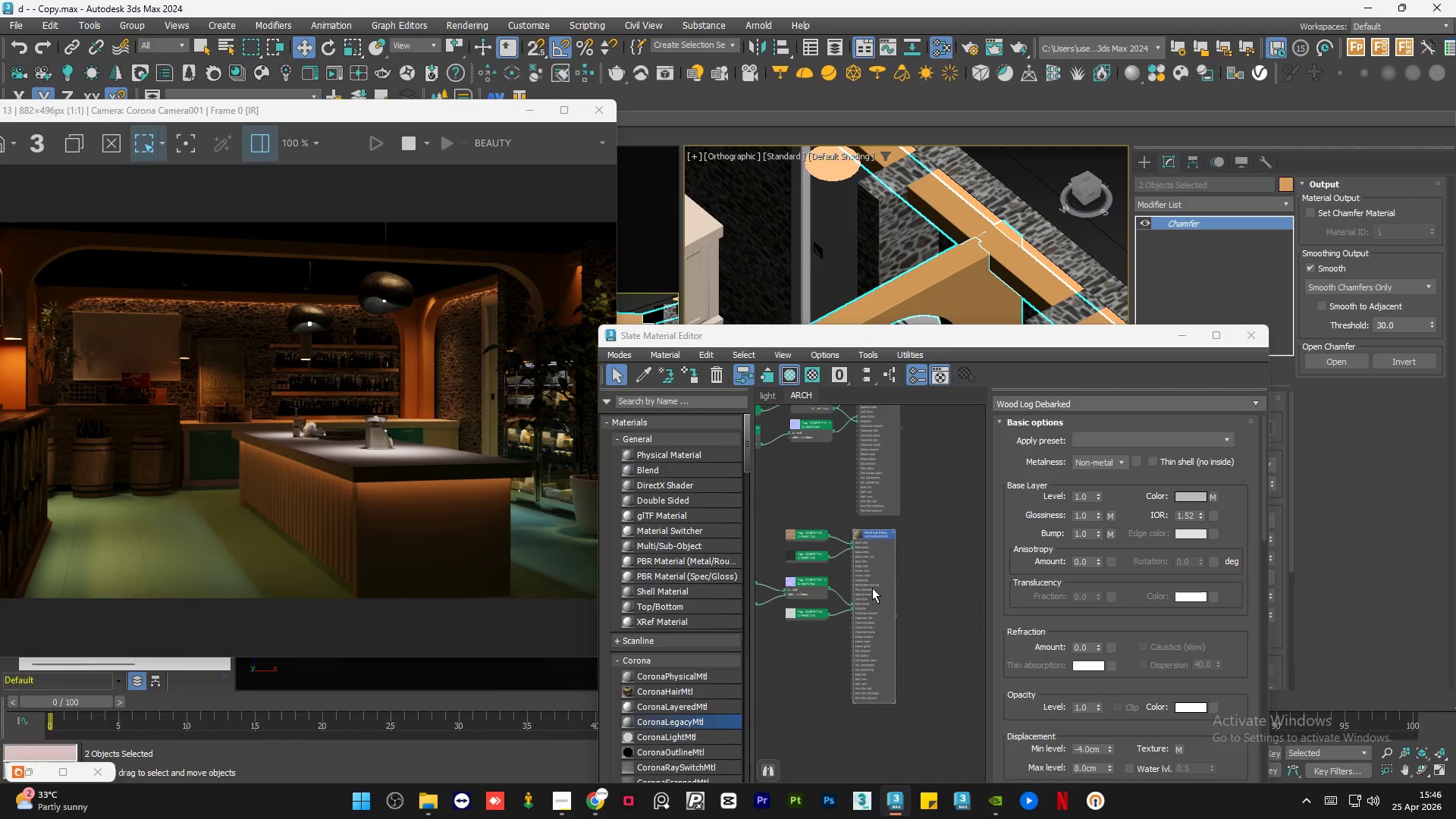 
double_click([872, 588])
 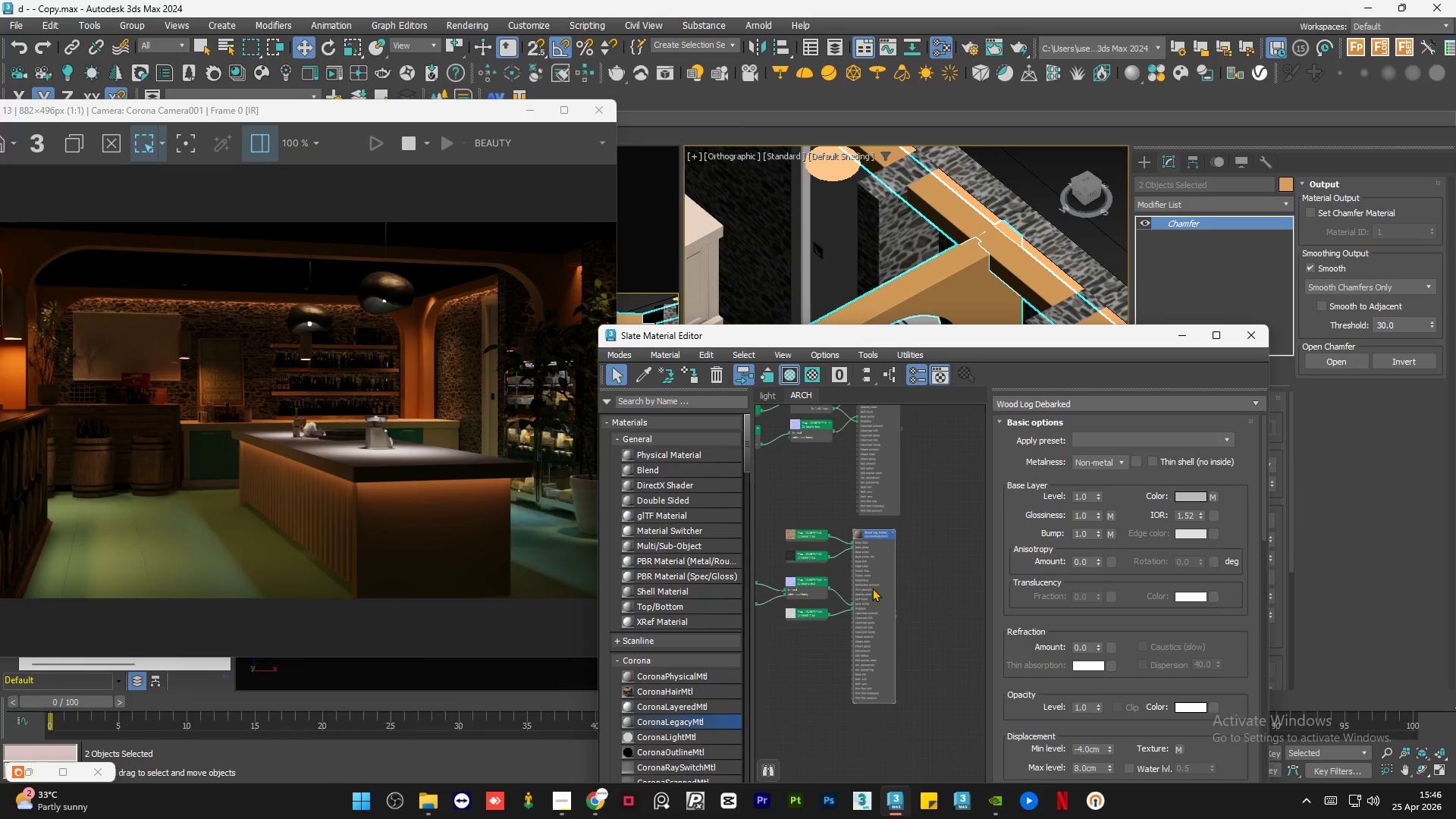 
key(A)
 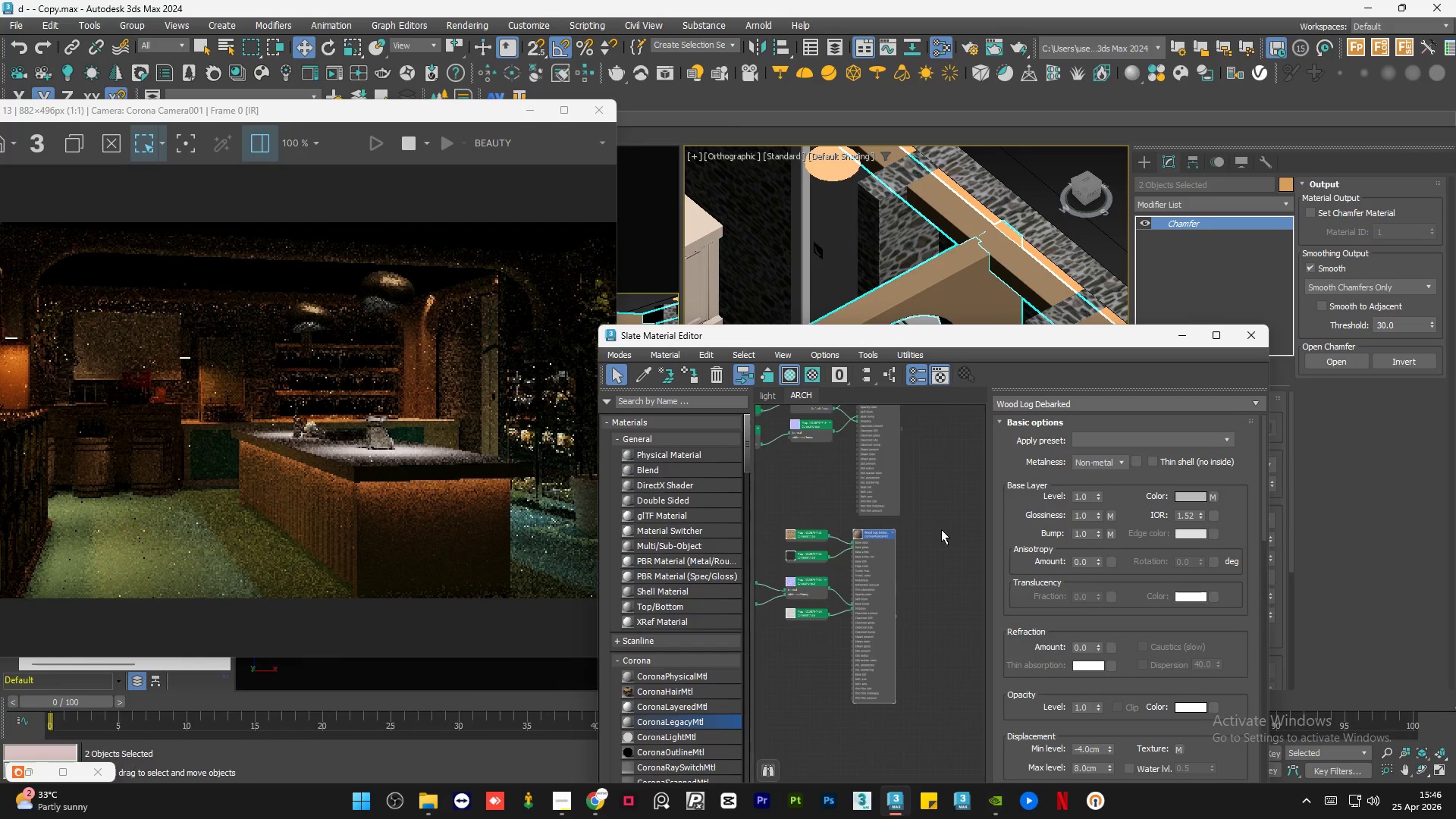 
wait(7.31)
 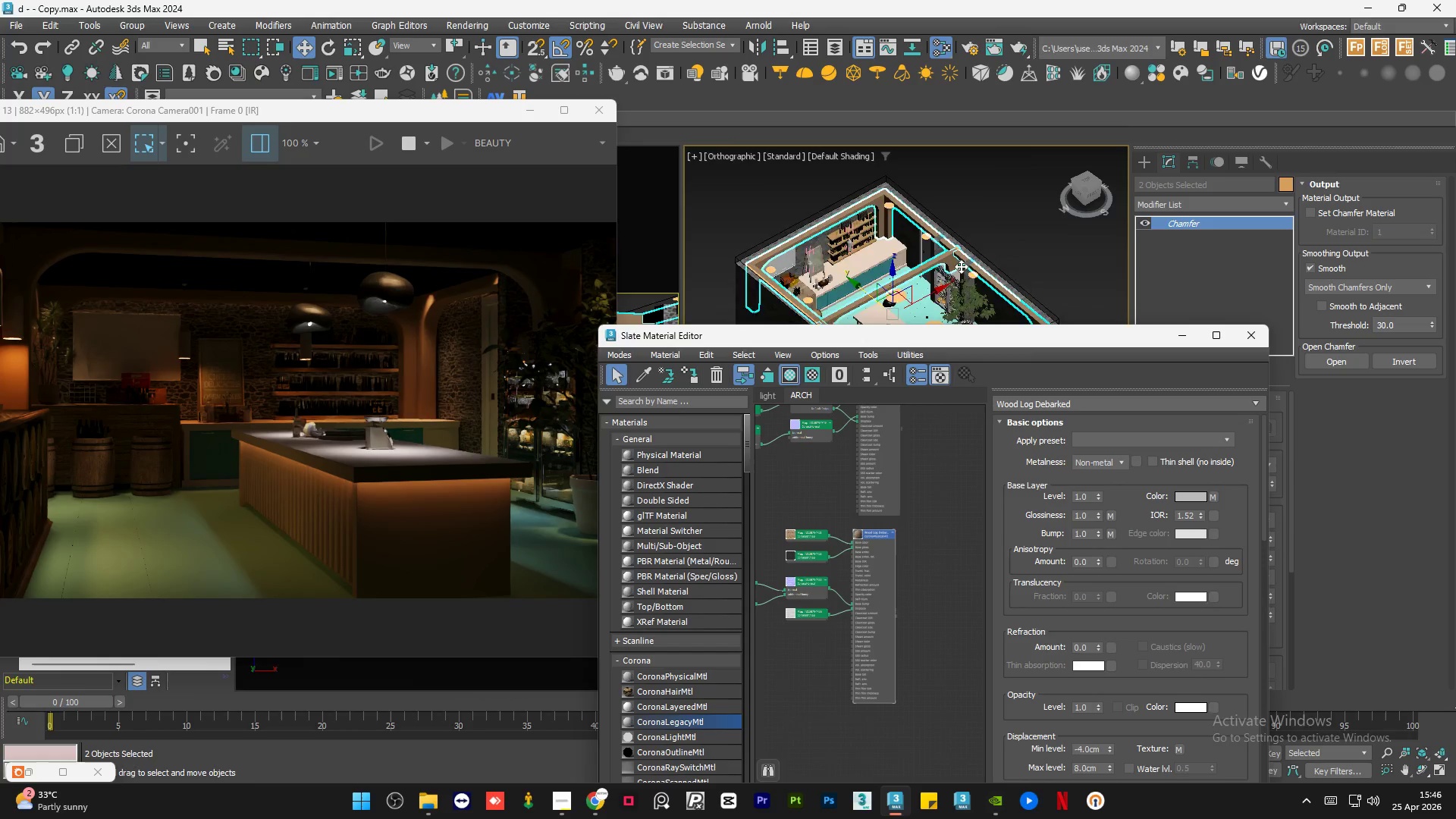 
hold_key(key=AltLeft, duration=0.88)
 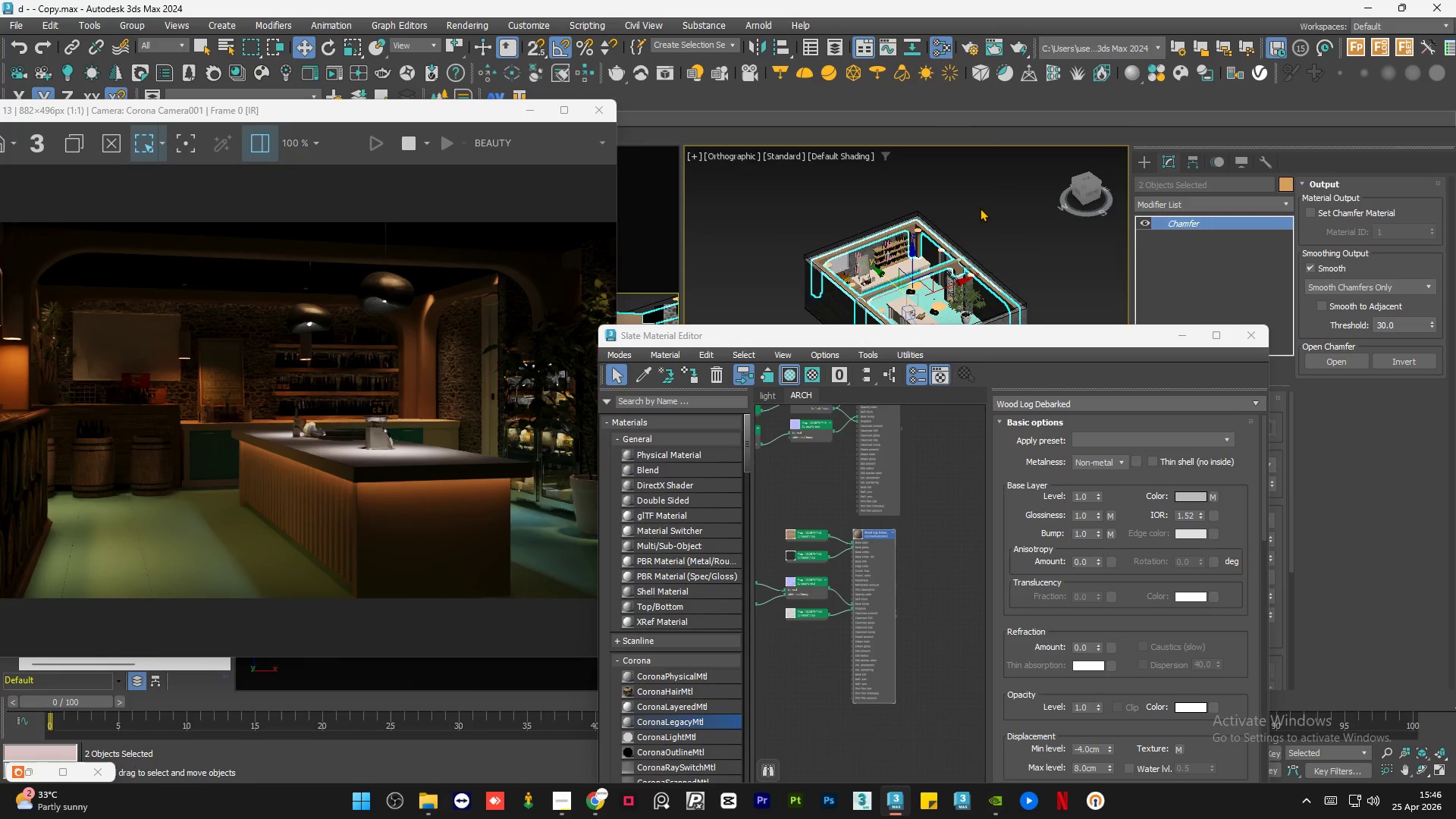 
scroll: coordinate [957, 260], scroll_direction: down, amount: 1.0
 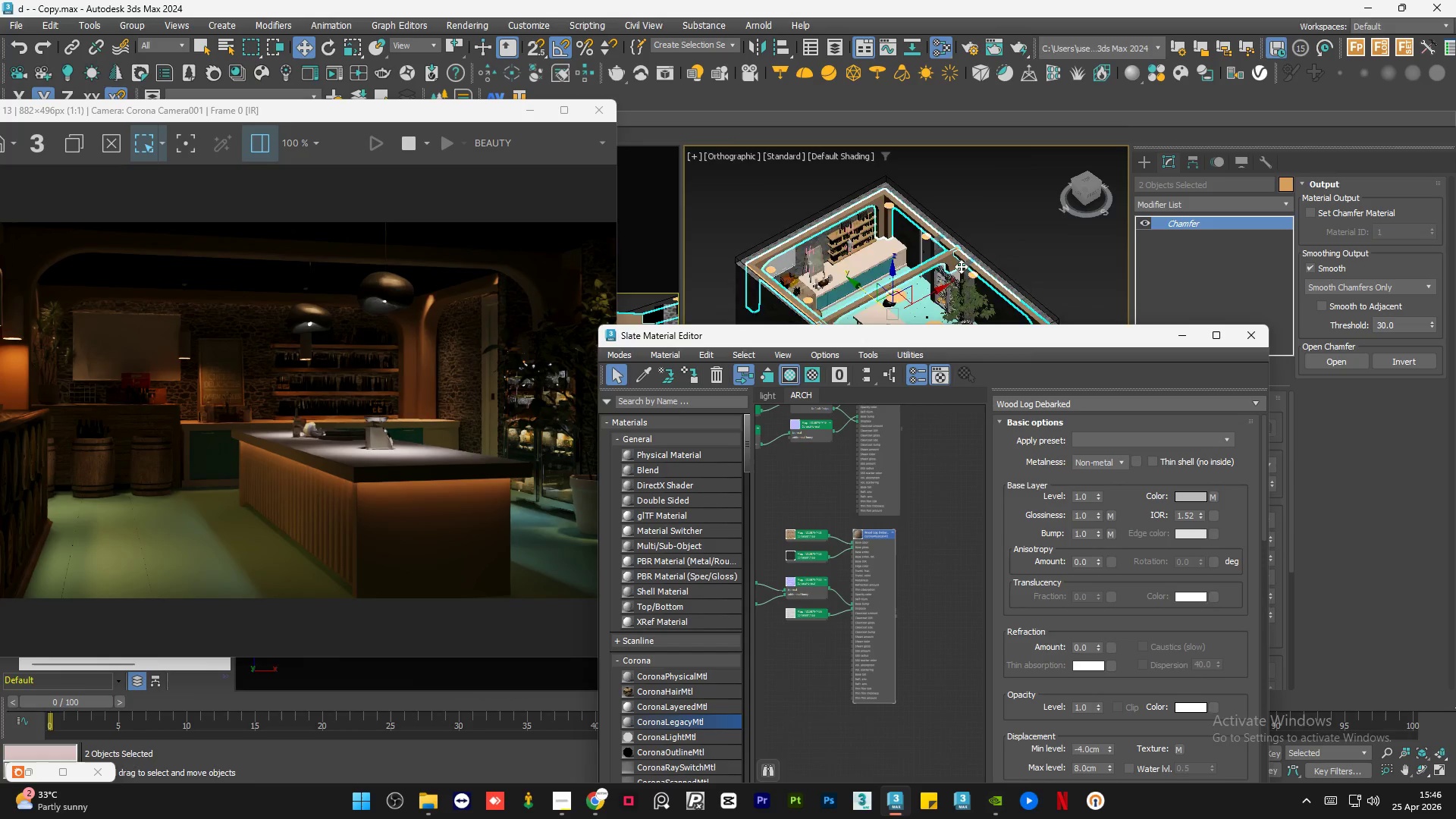 
double_click([980, 208])
 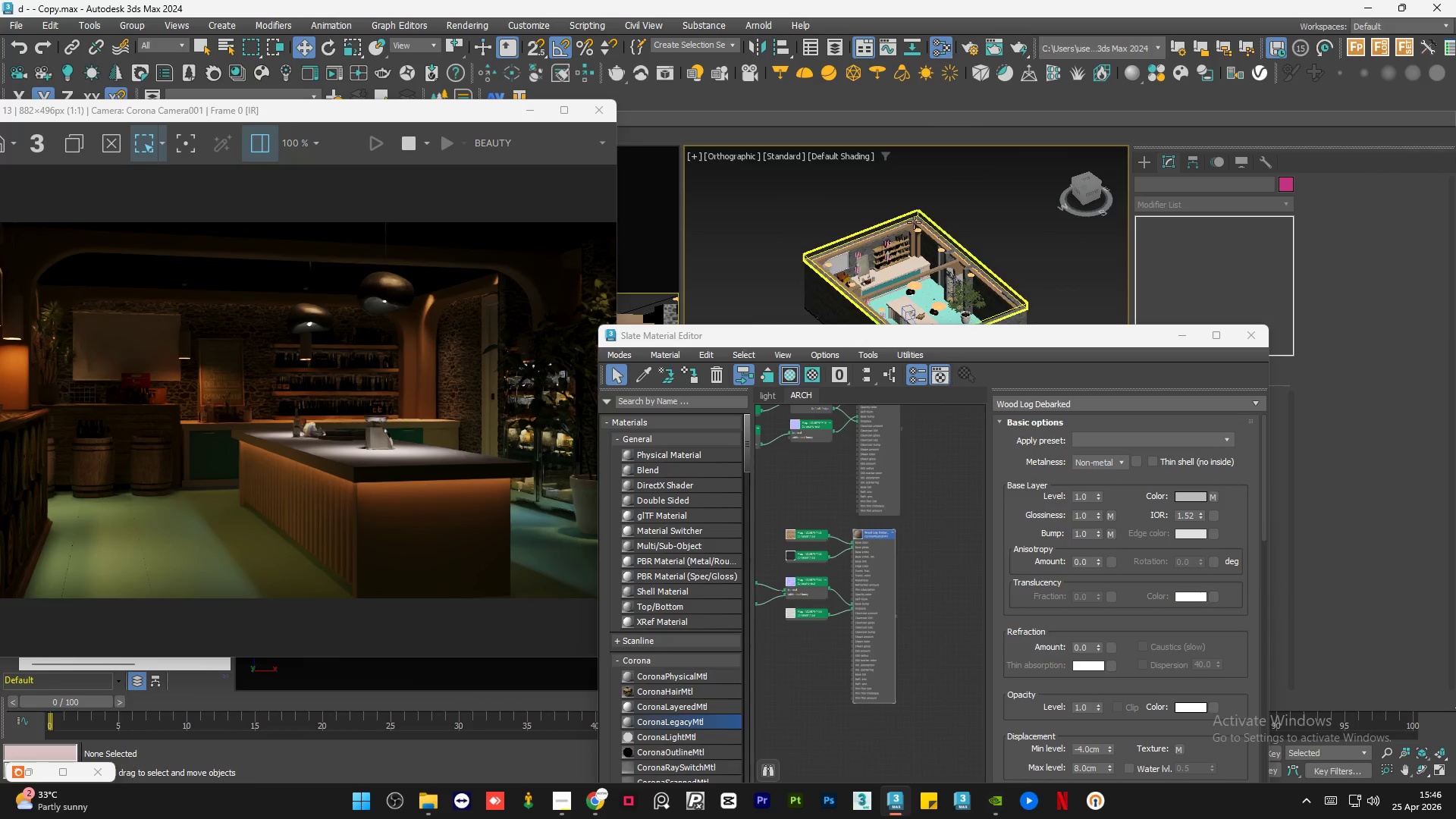 
left_click([926, 226])
 